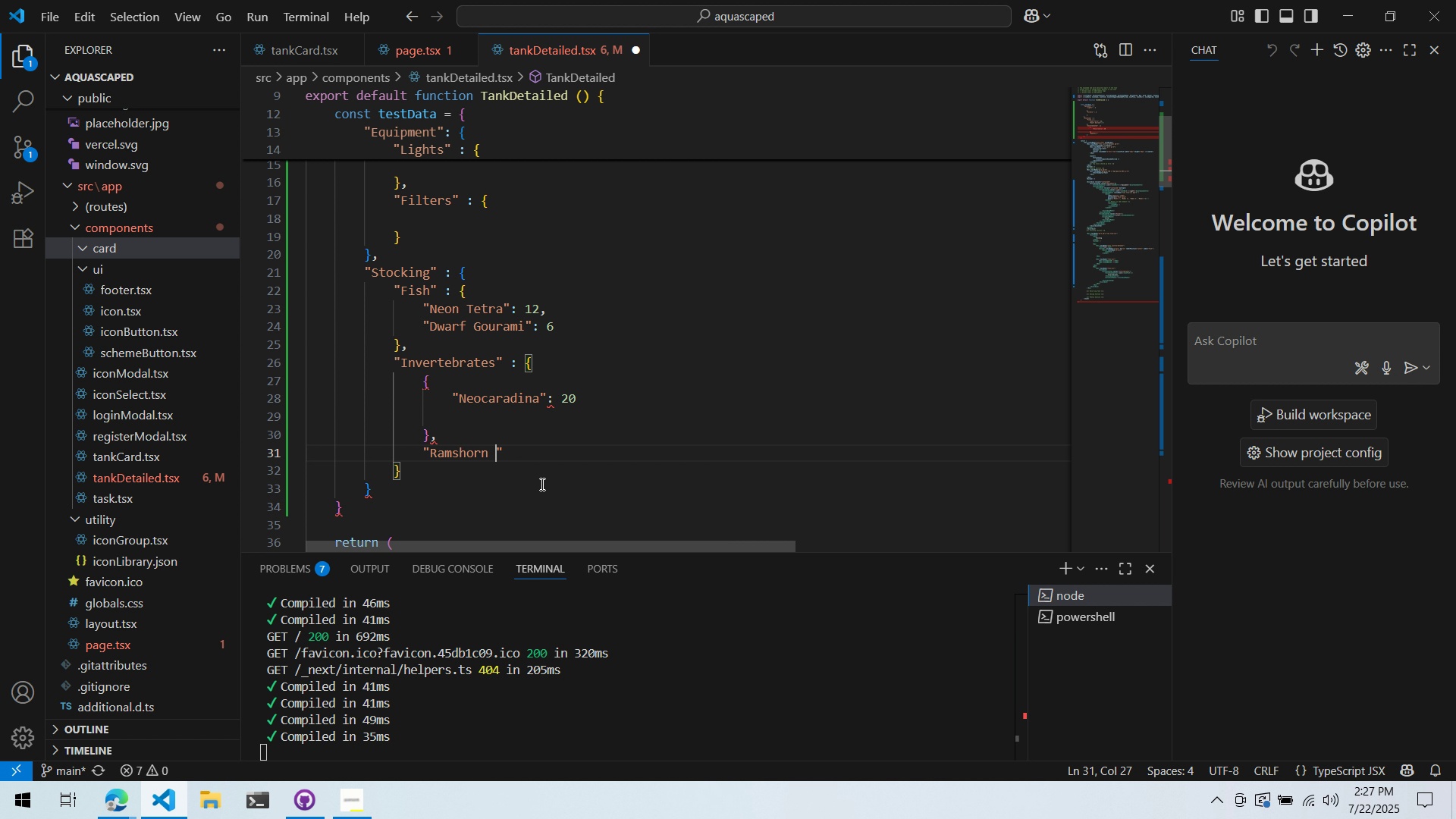 
key(ArrowRight)
 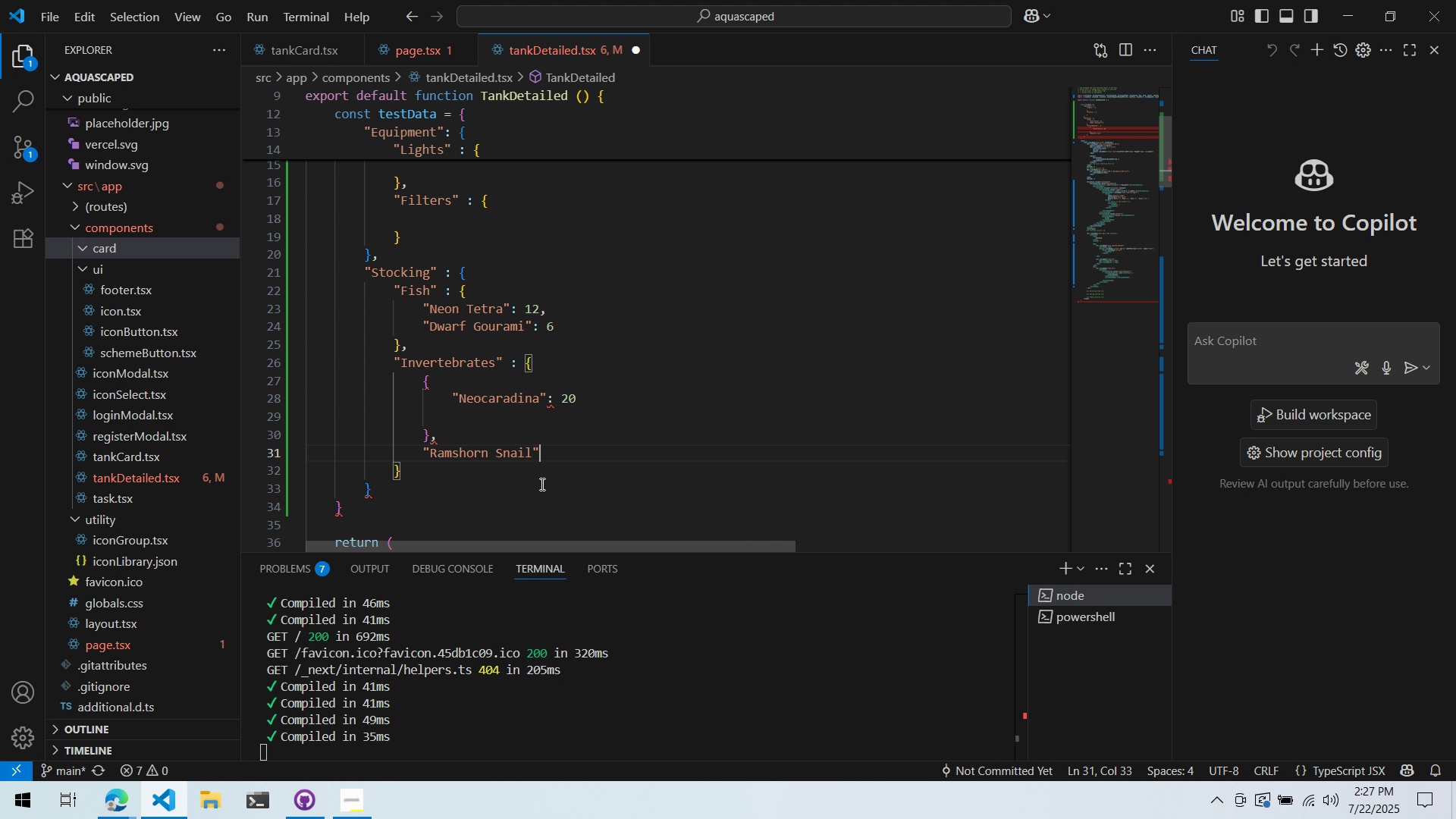 
type(: 40)
 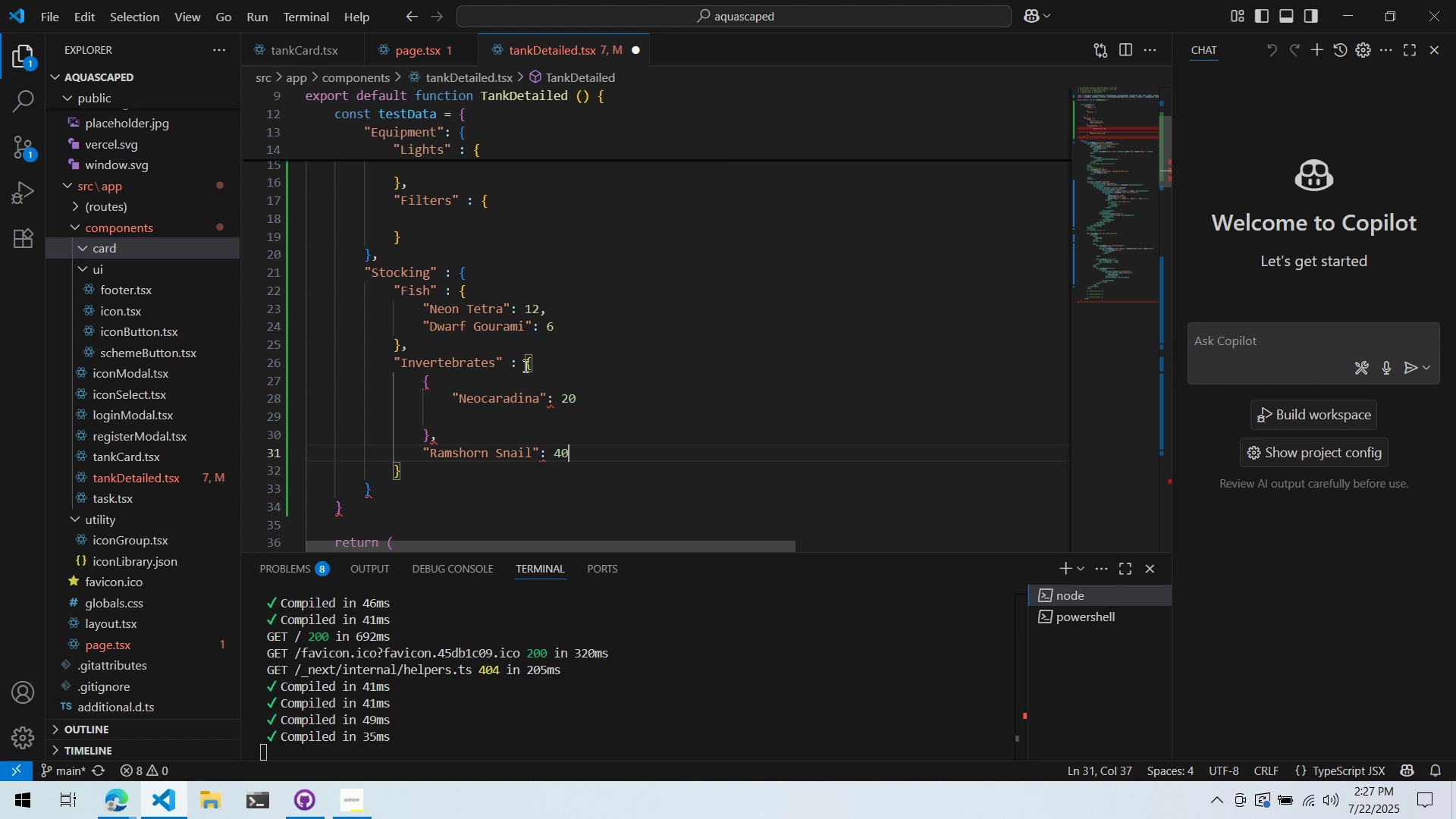 
wait(5.4)
 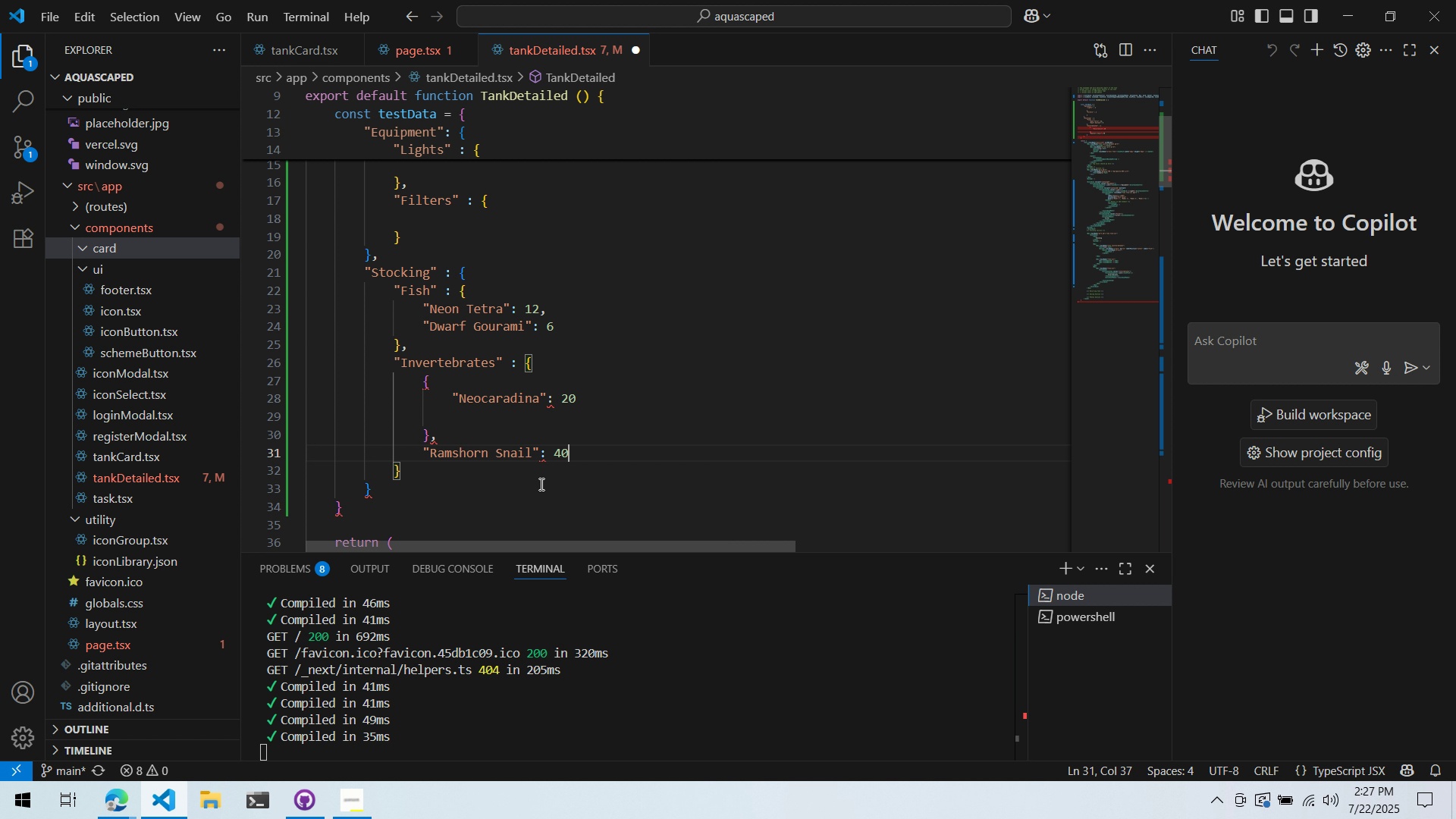 
double_click([431, 498])
 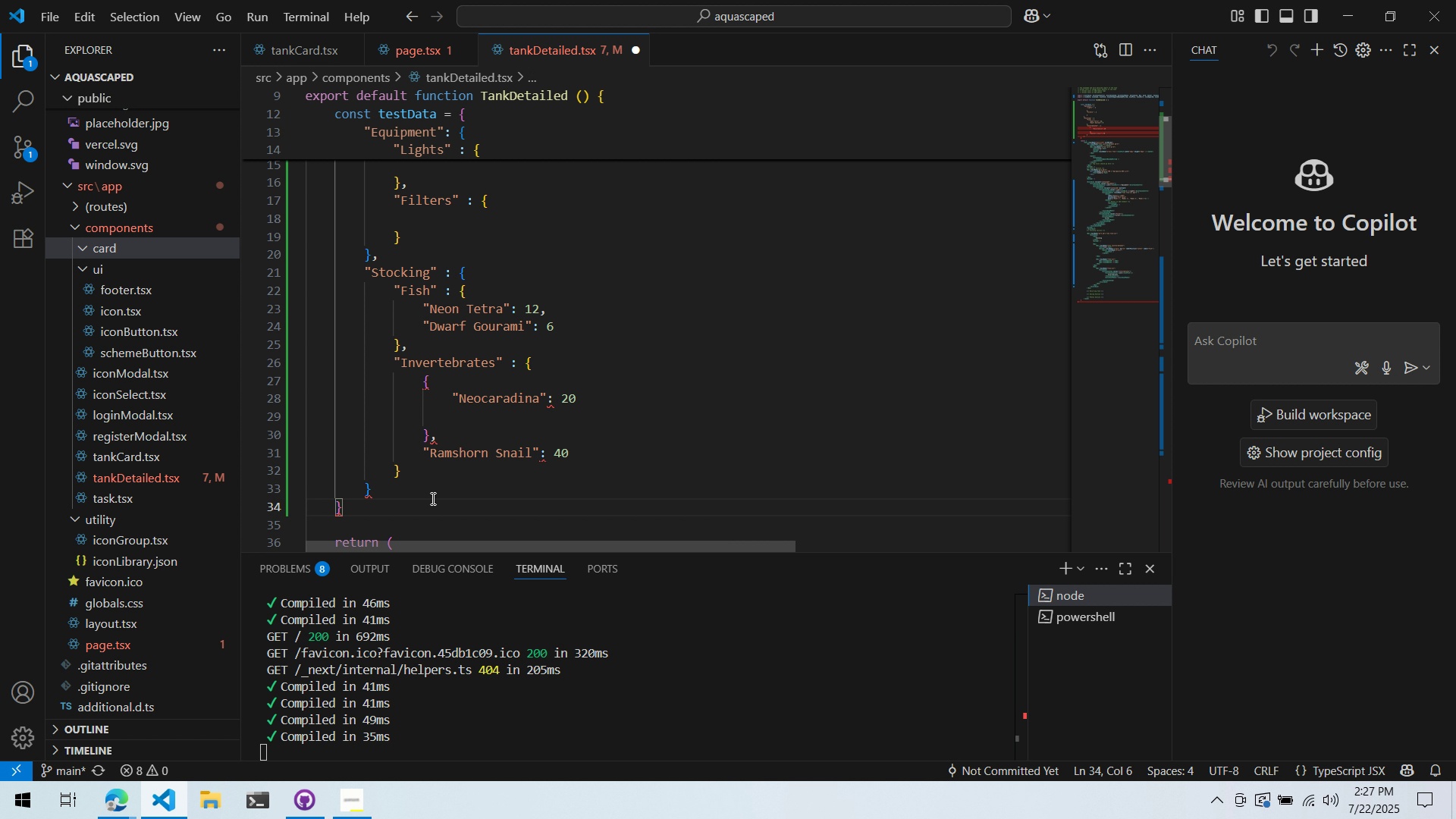 
left_click([432, 493])
 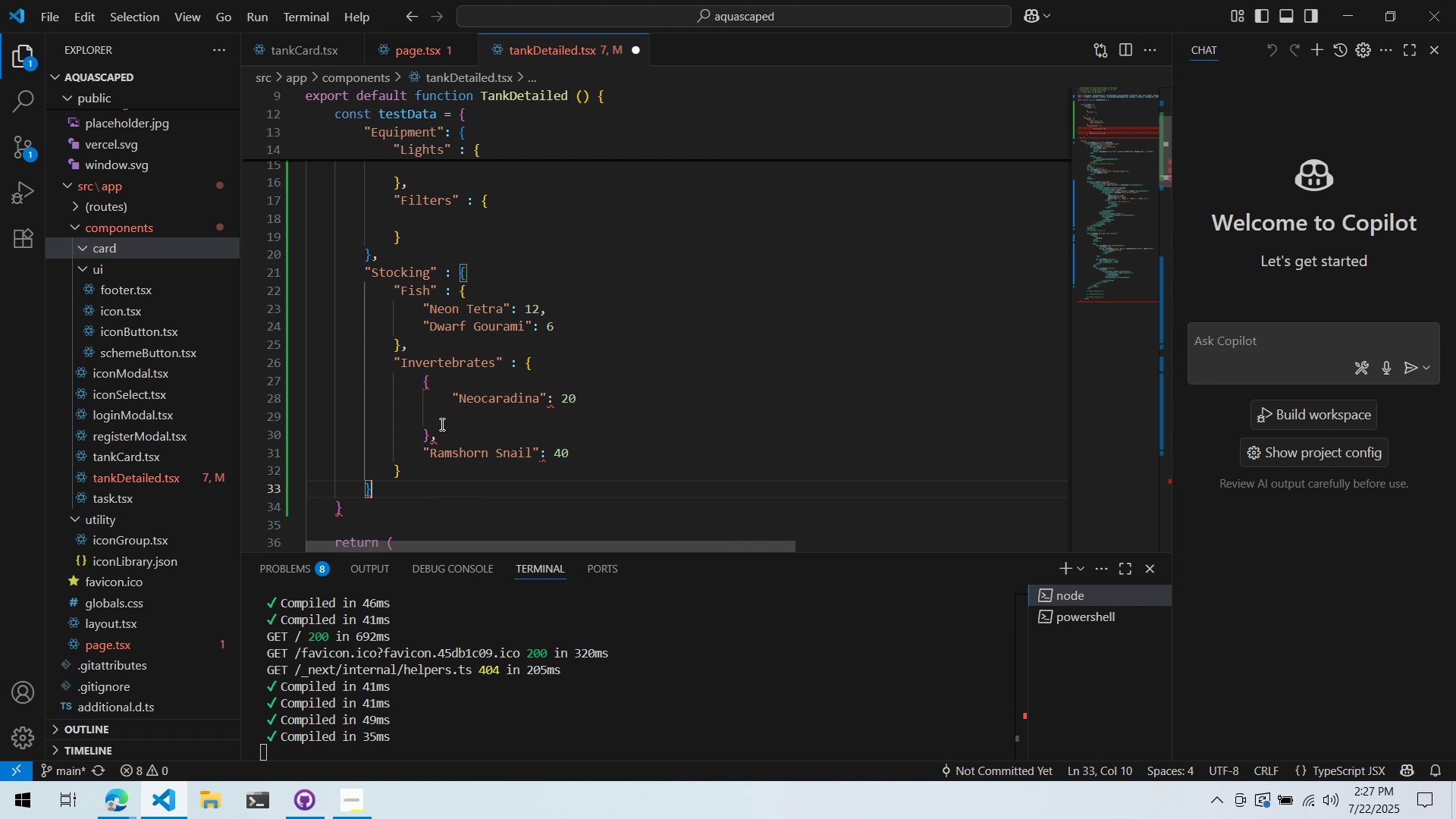 
wait(5.52)
 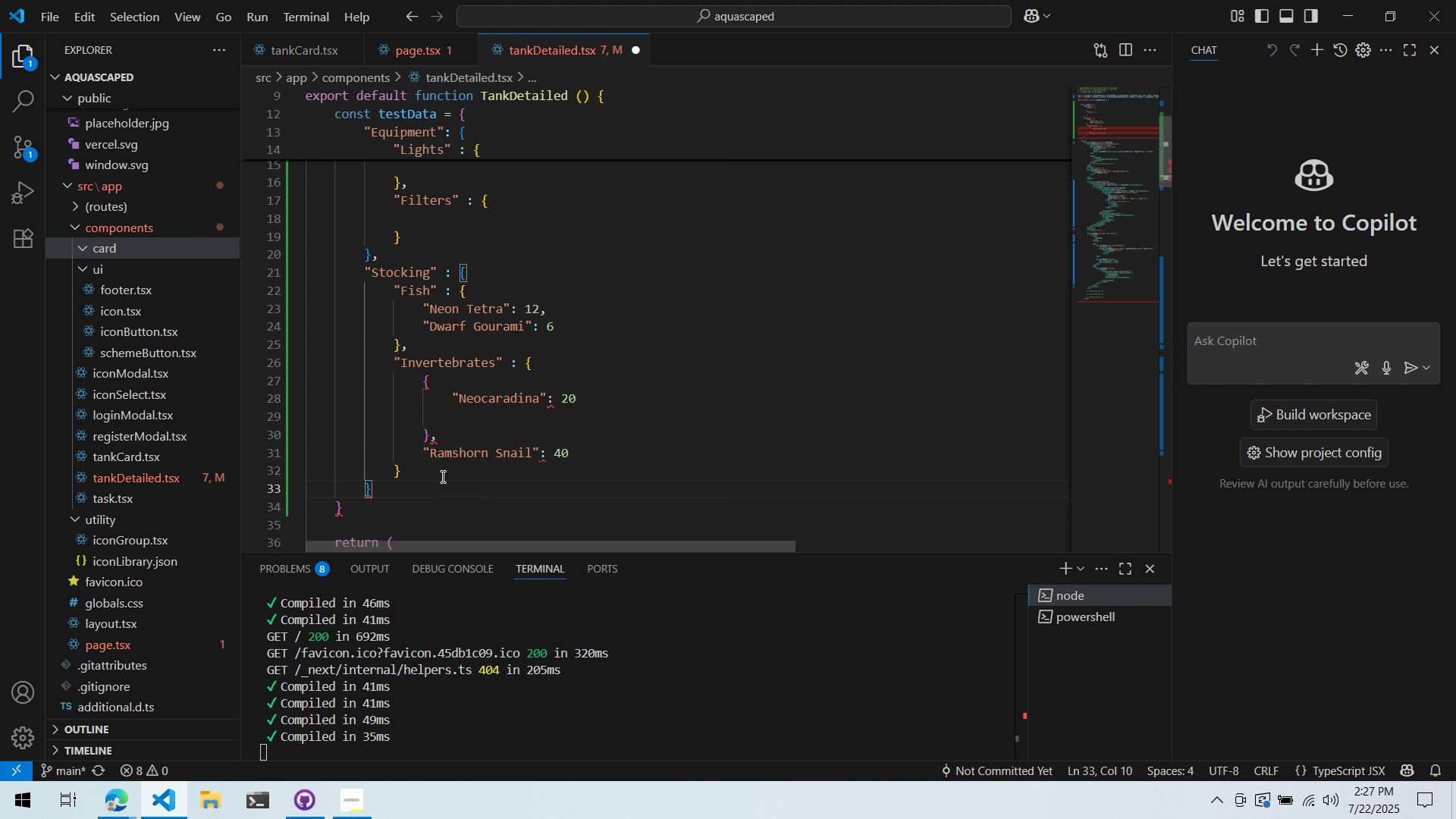 
left_click([550, 457])
 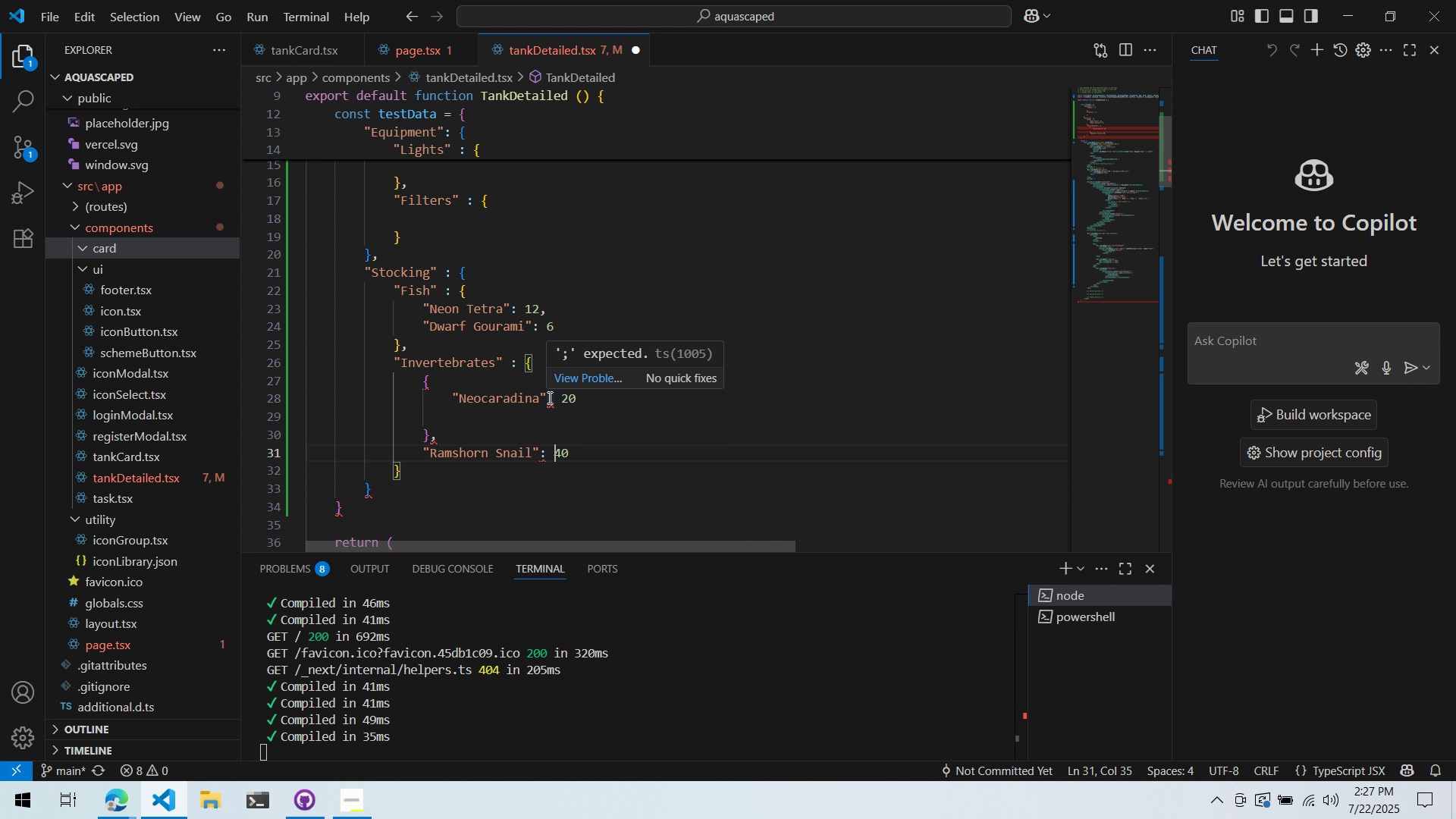 
wait(5.38)
 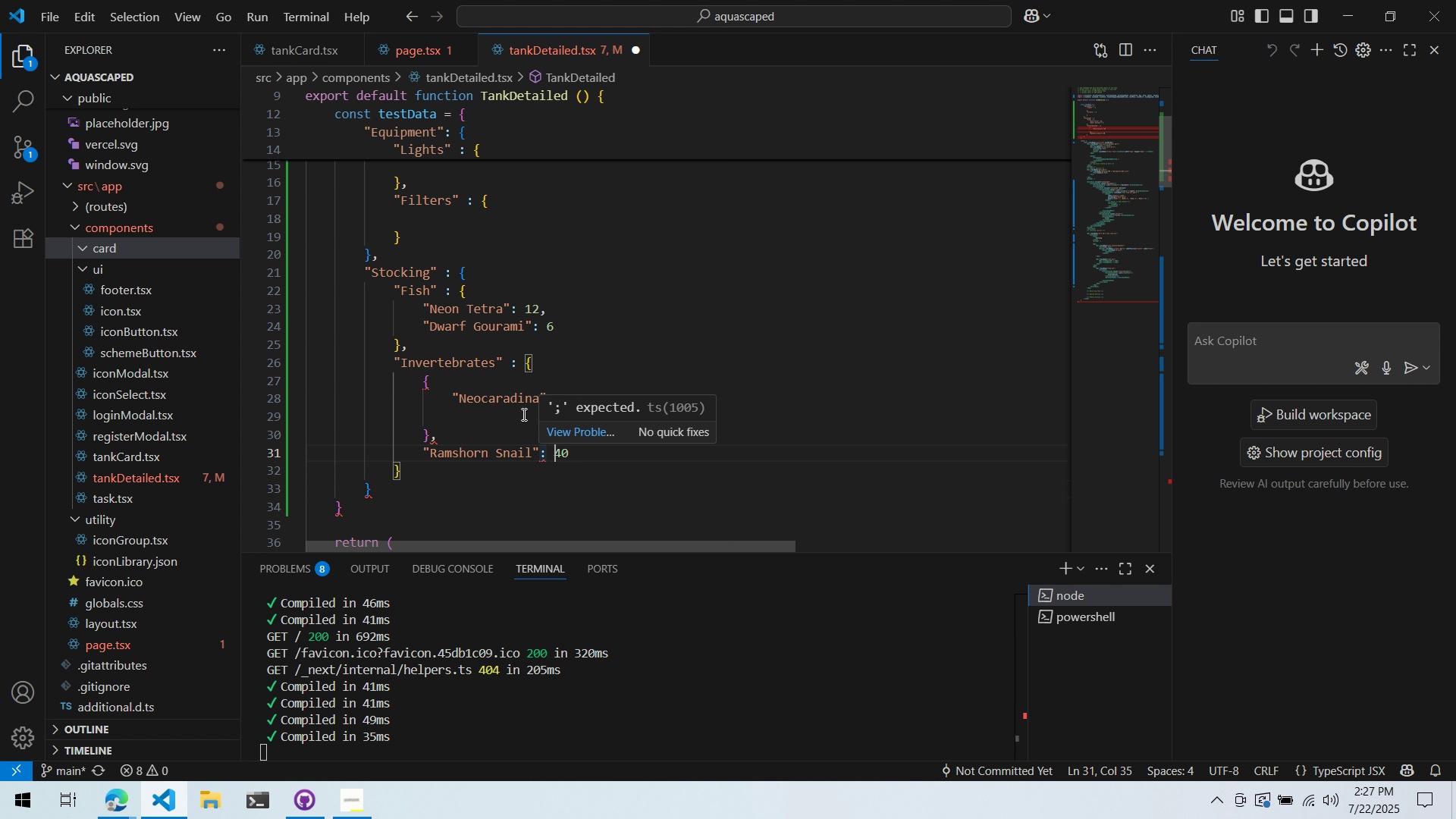 
mouse_move([548, 403])
 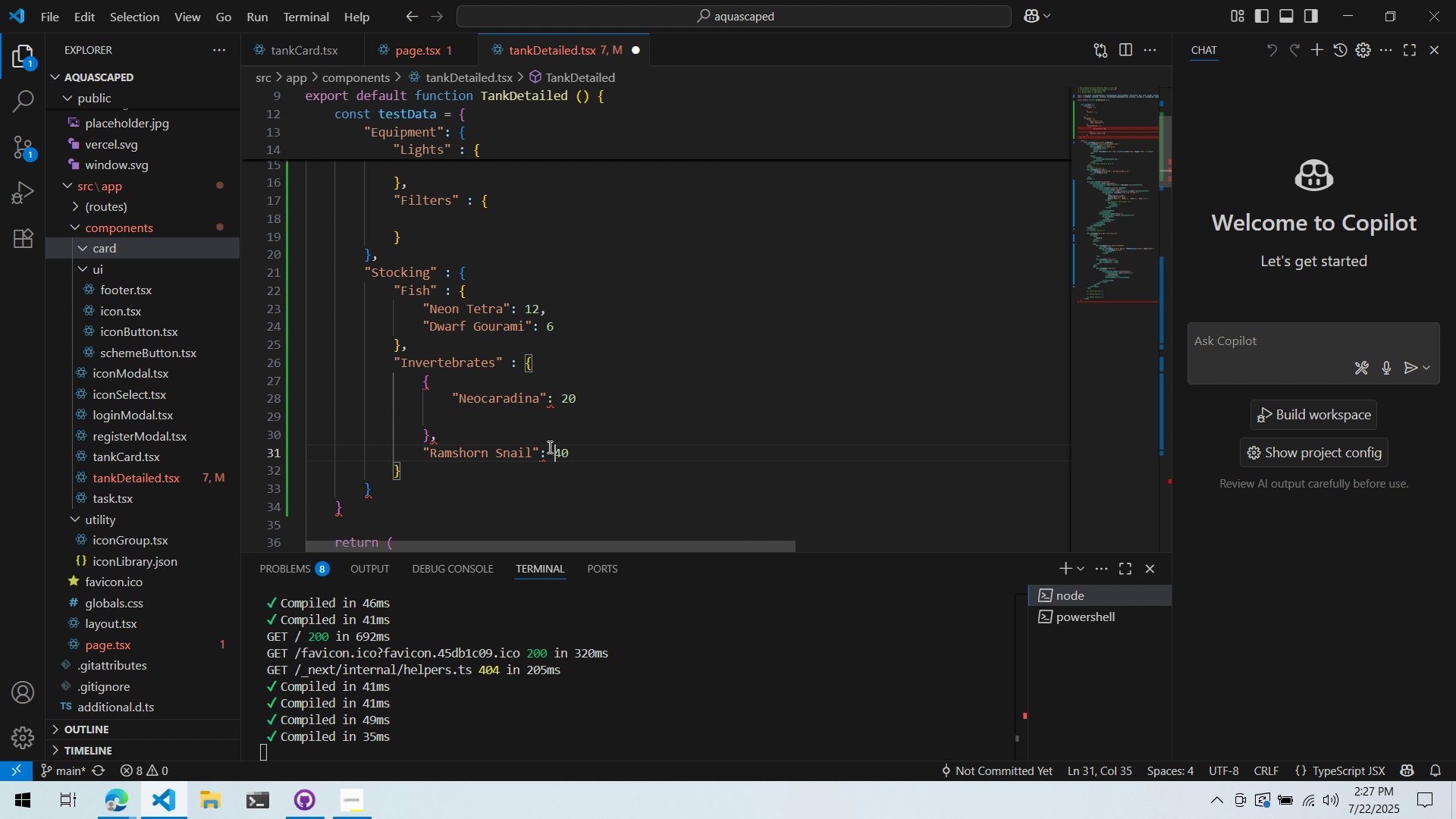 
left_click_drag(start_coordinate=[432, 435], to_coordinate=[422, 437])
 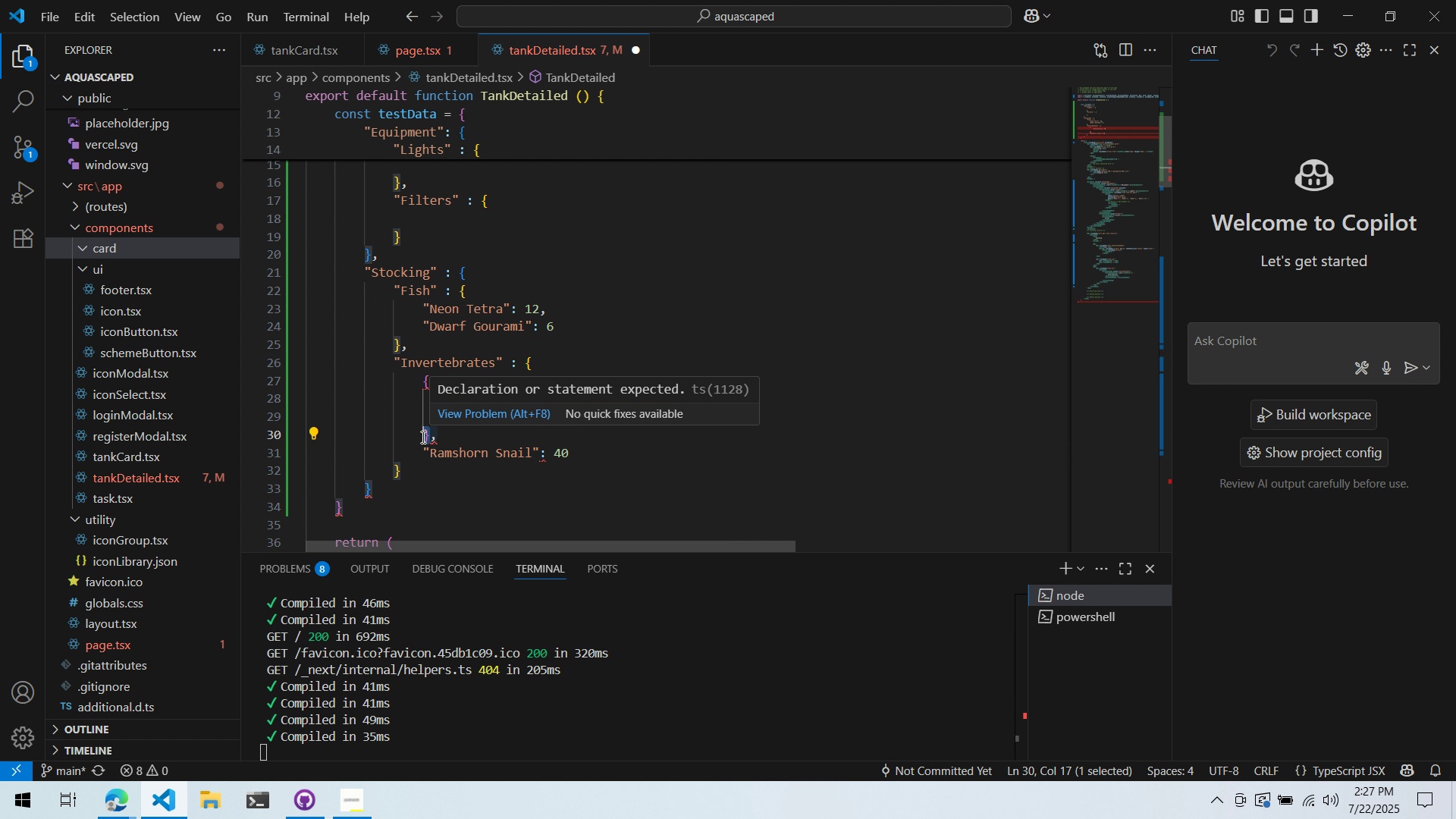 
key(Control+ControlLeft)
 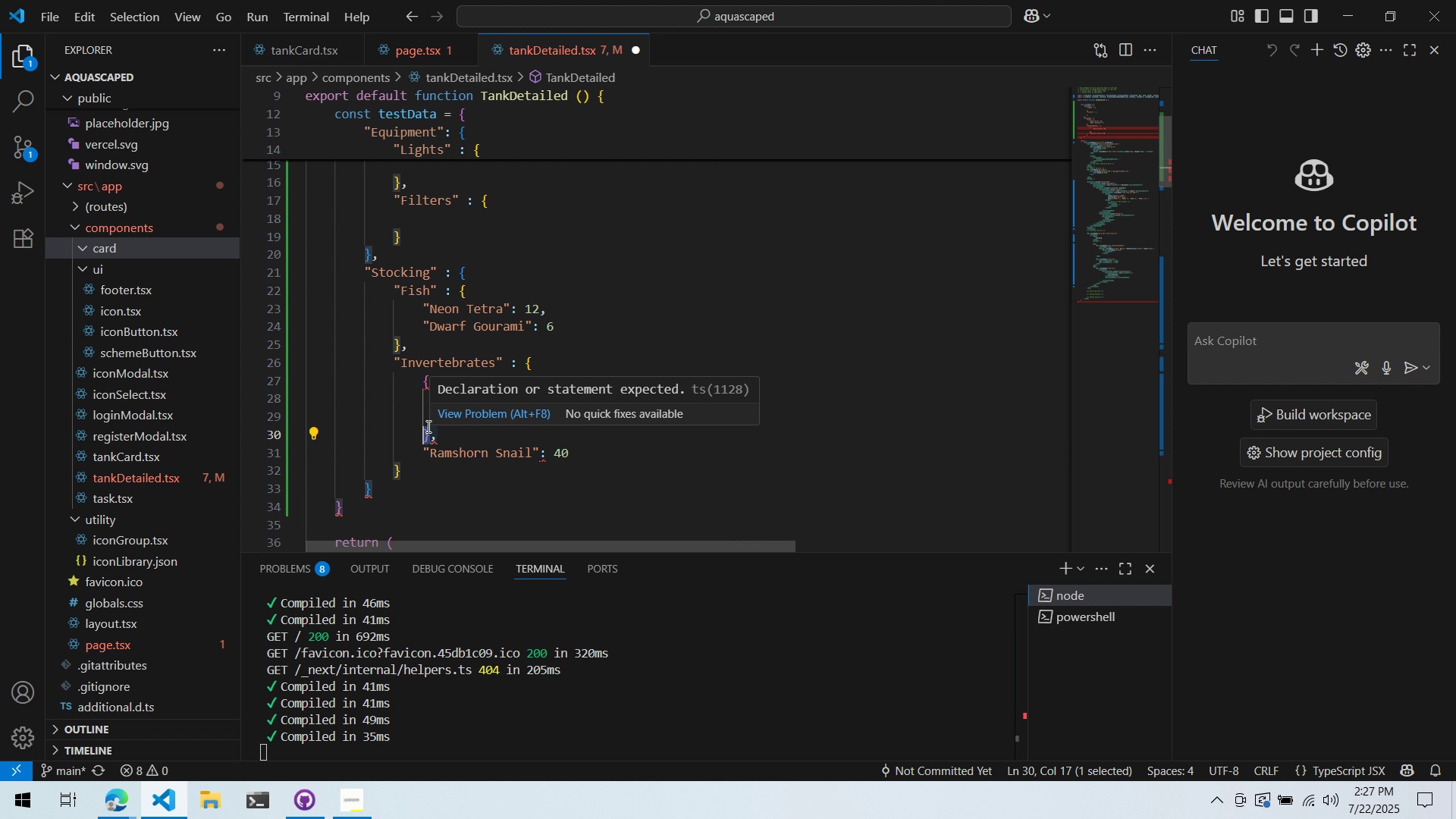 
key(Control+X)
 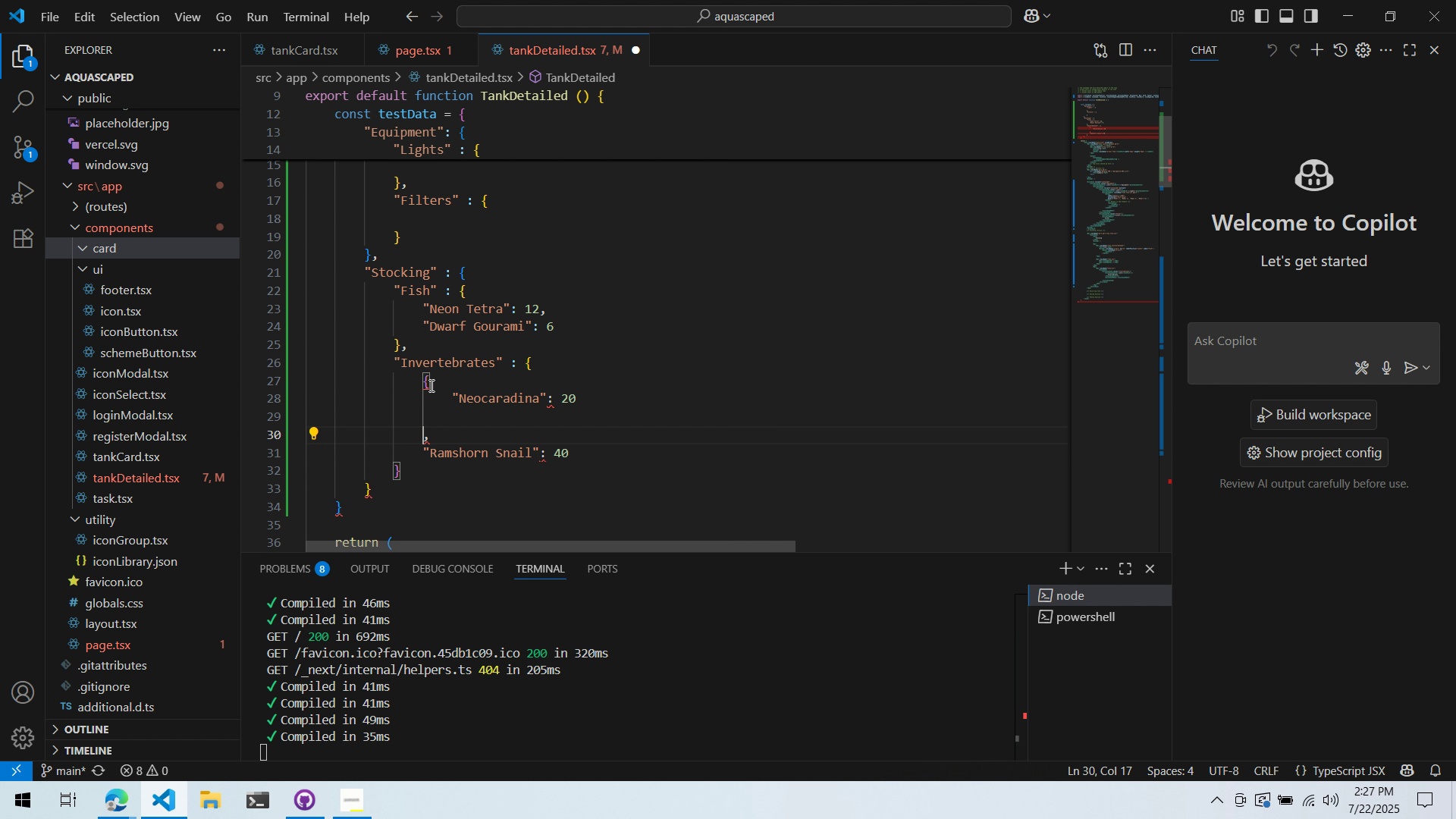 
left_click_drag(start_coordinate=[431, 384], to_coordinate=[420, 384])
 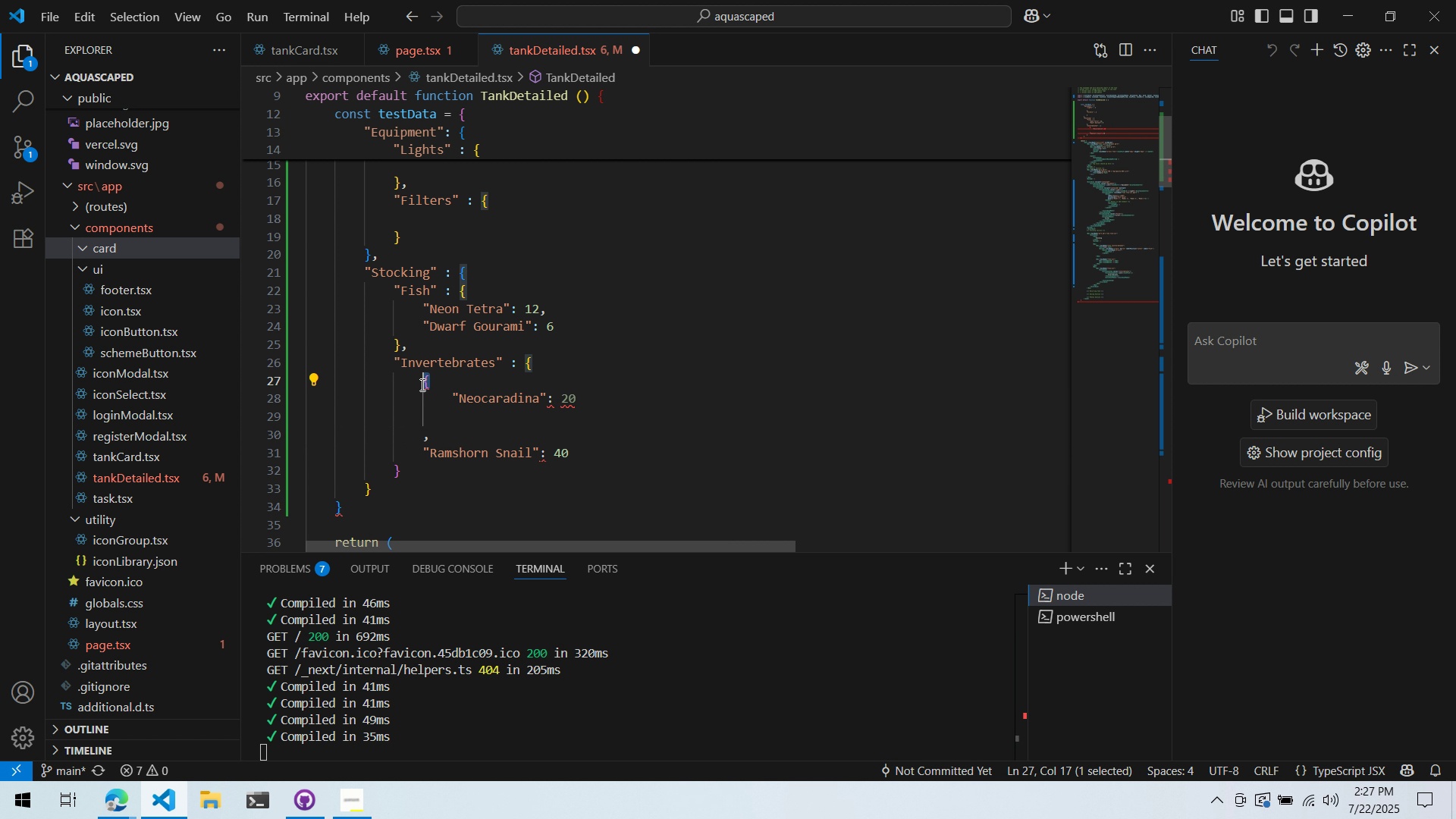 
key(Control+ControlLeft)
 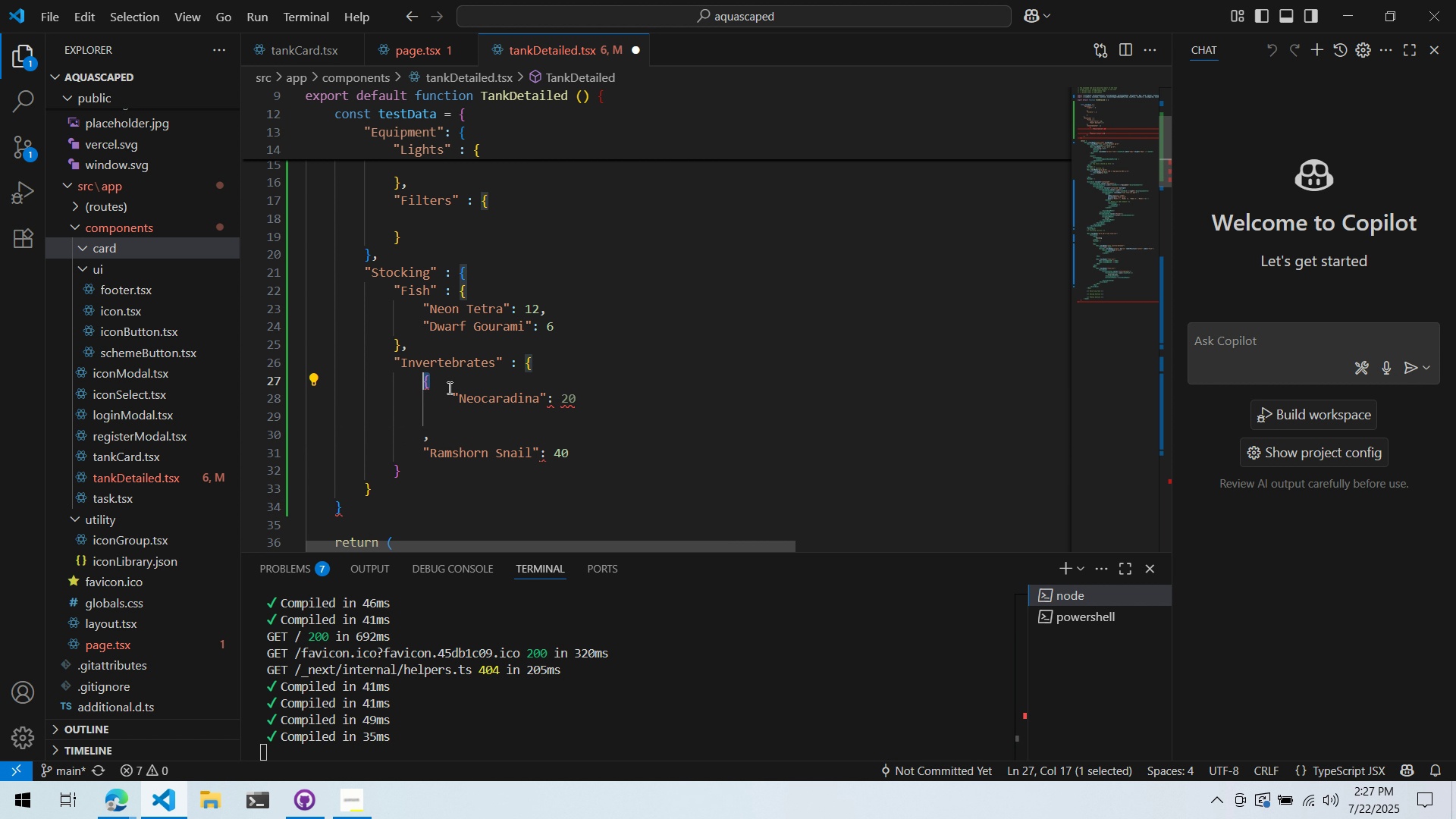 
key(Control+X)
 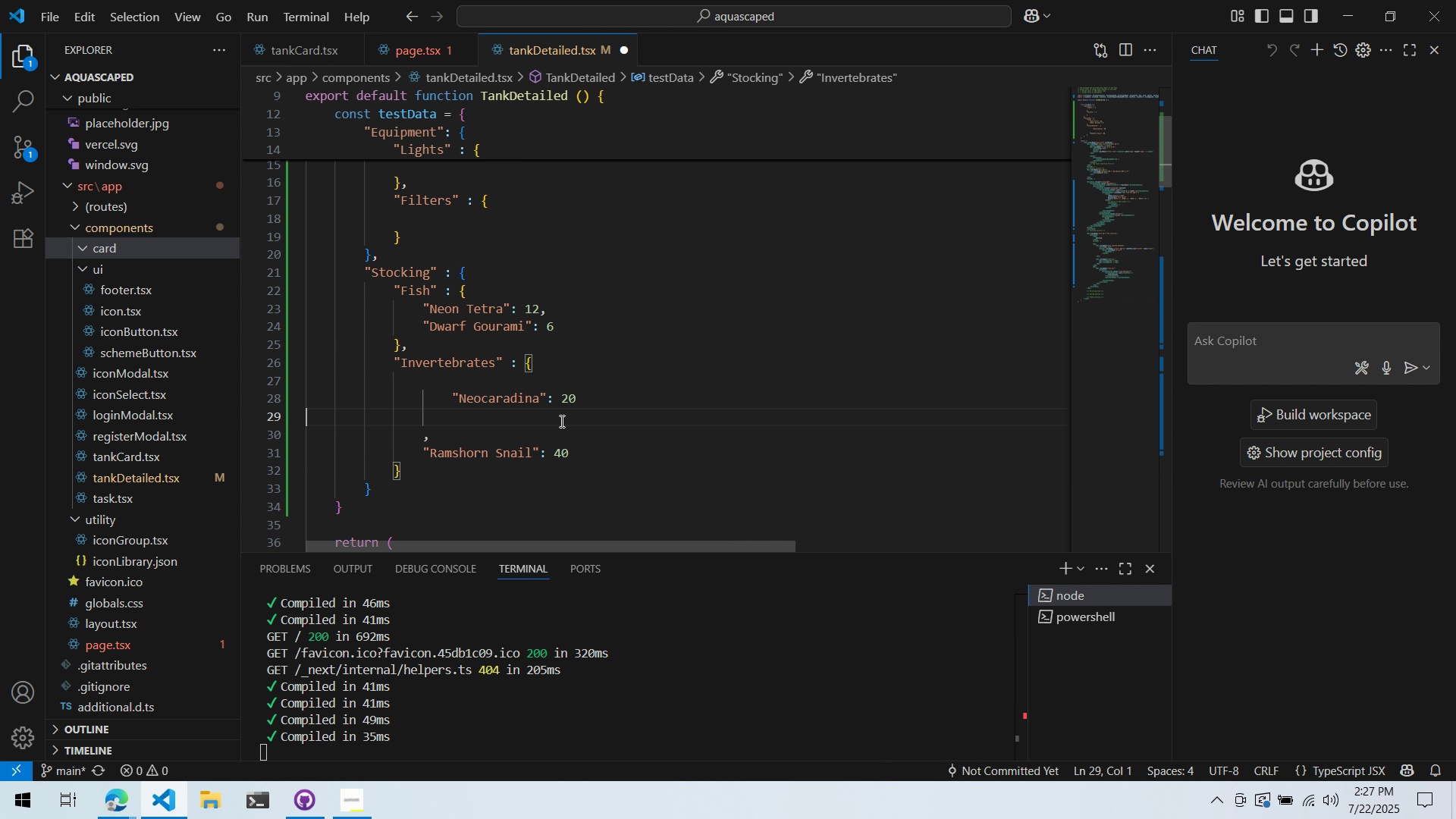 
double_click([484, 391])
 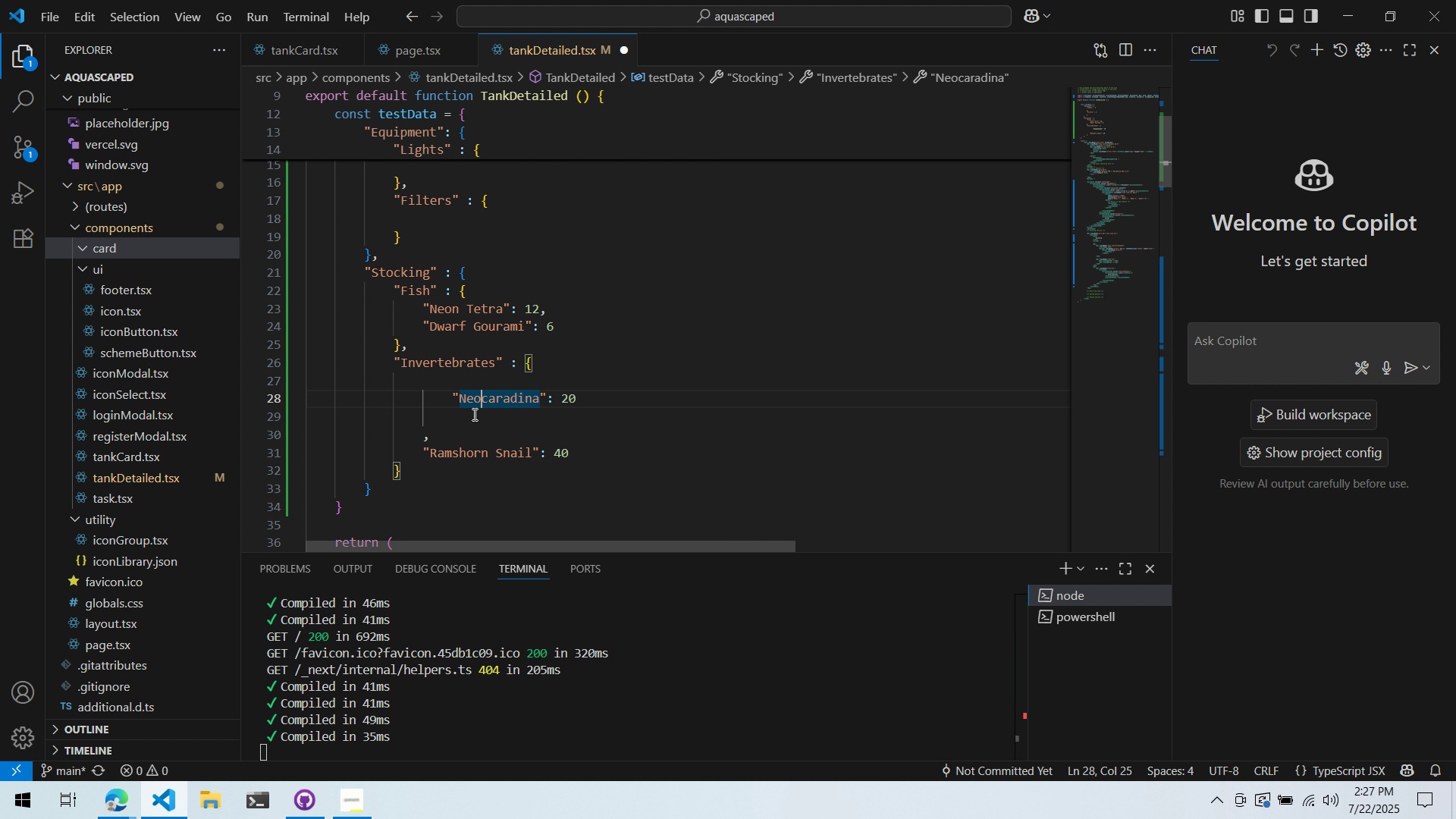 
left_click([472, 415])
 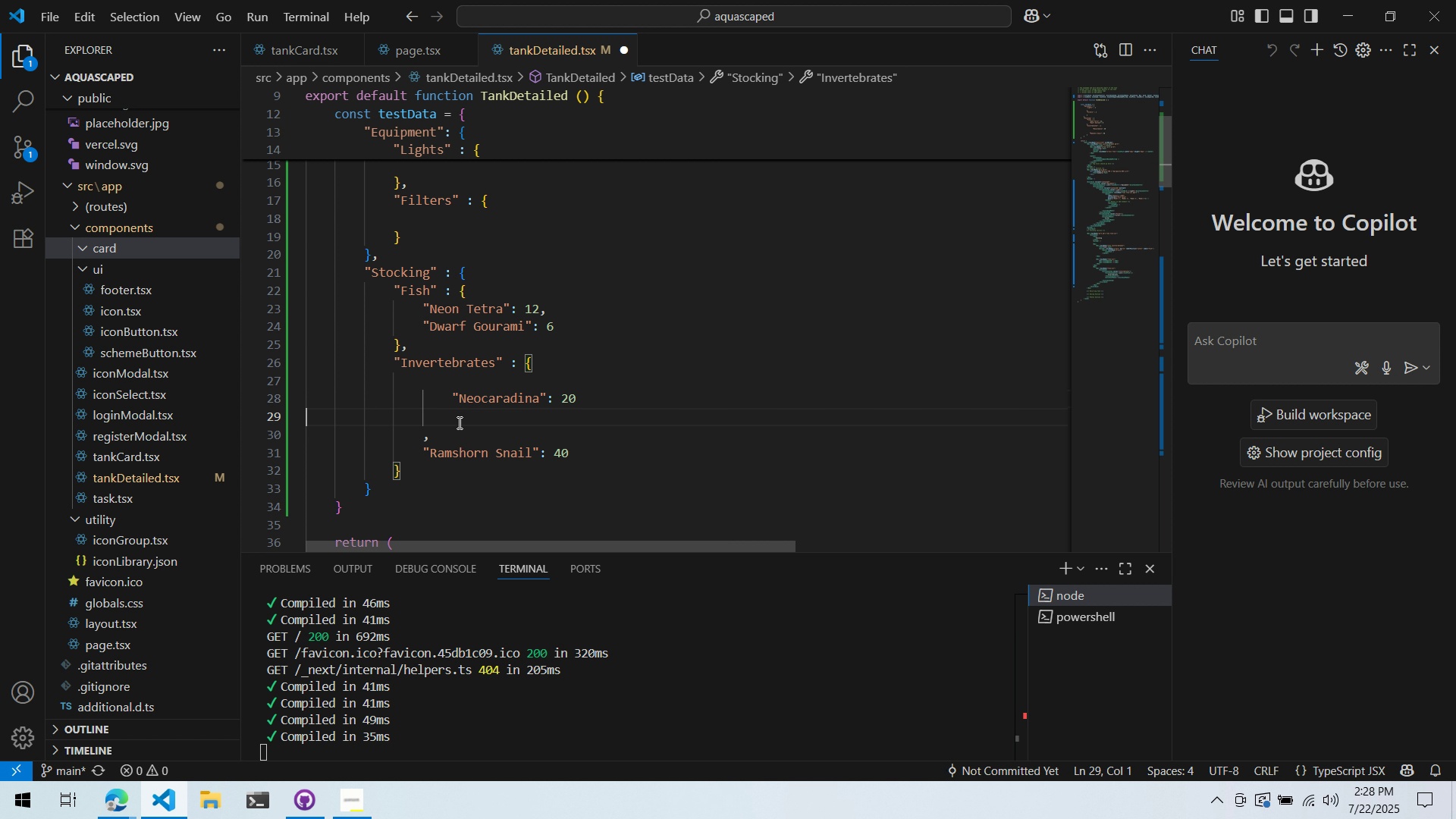 
double_click([451, 401])
 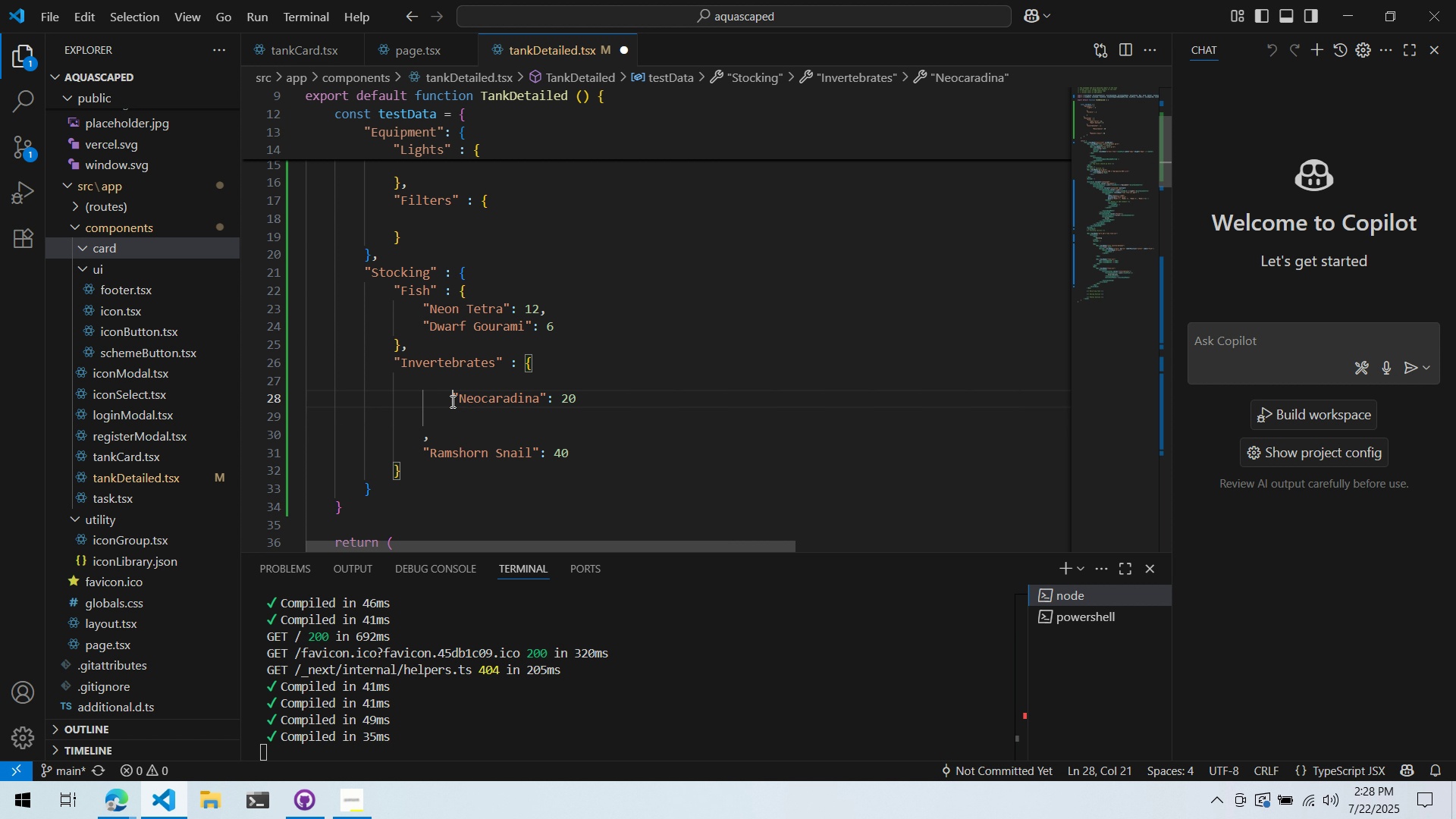 
key(Shift+Tab)
 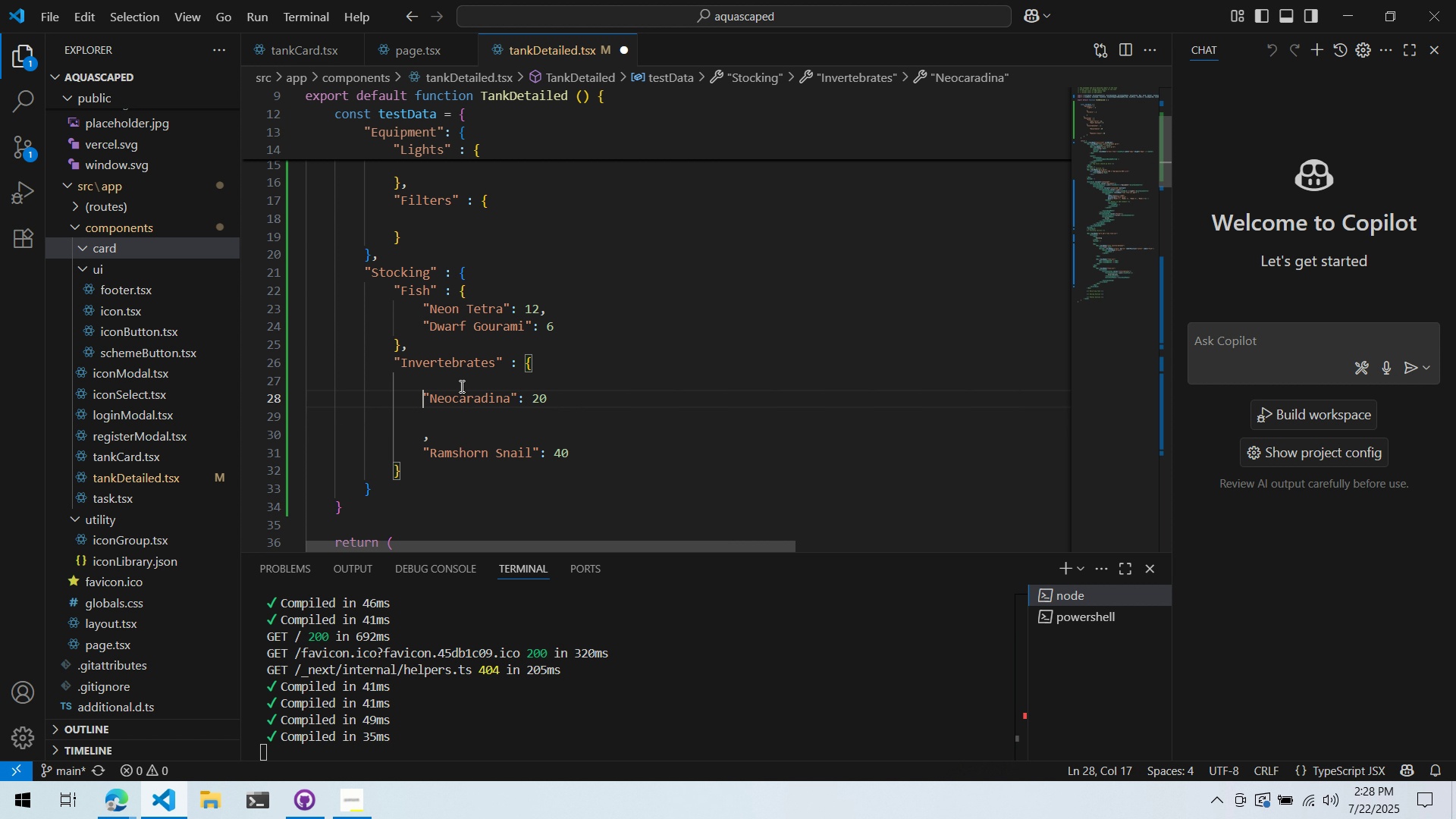 
left_click([461, 384])
 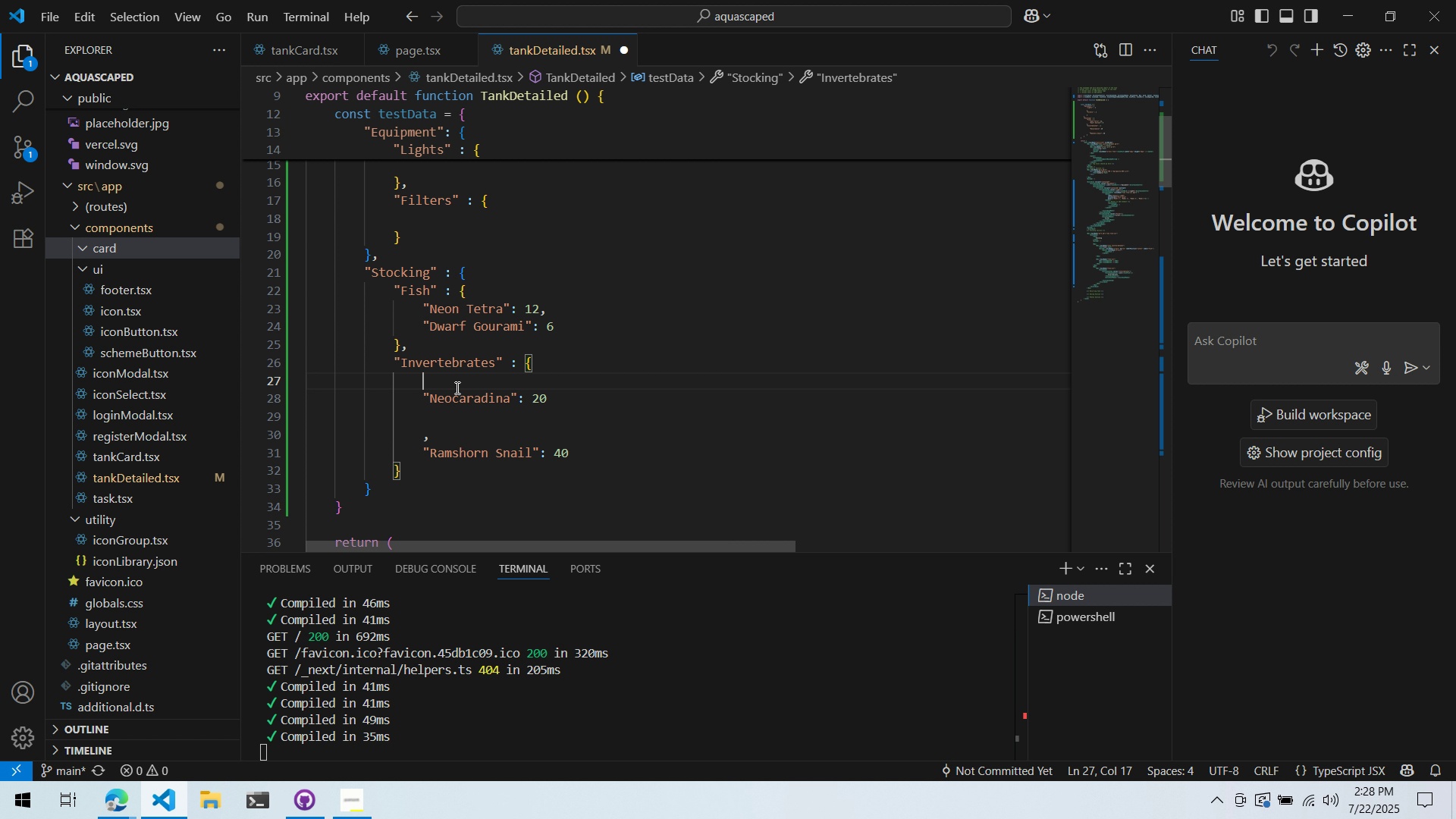 
scroll: coordinate [463, 443], scroll_direction: up, amount: 3.0
 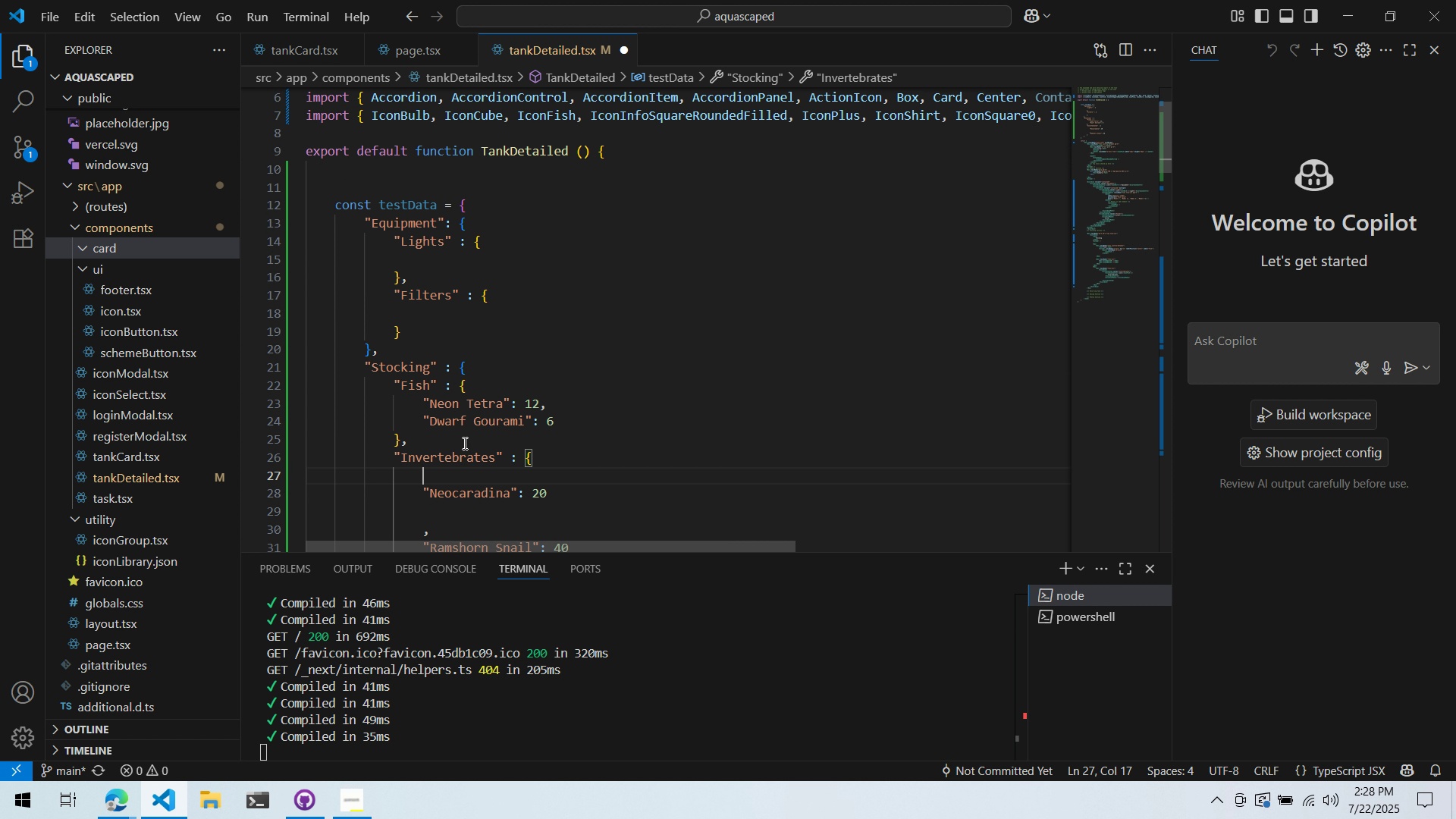 
scroll: coordinate [463, 443], scroll_direction: down, amount: 2.0
 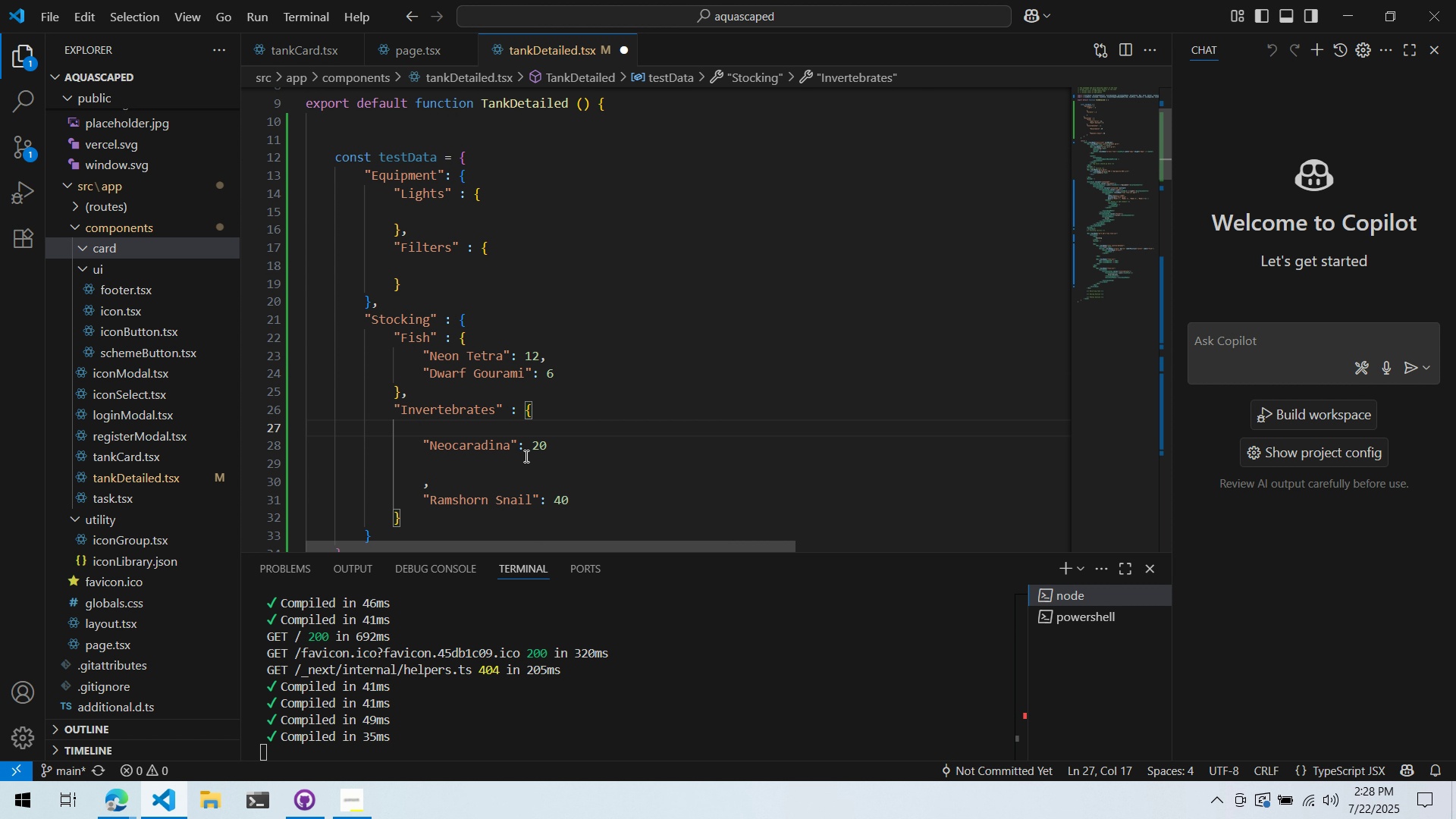 
left_click_drag(start_coordinate=[543, 414], to_coordinate=[522, 409])
 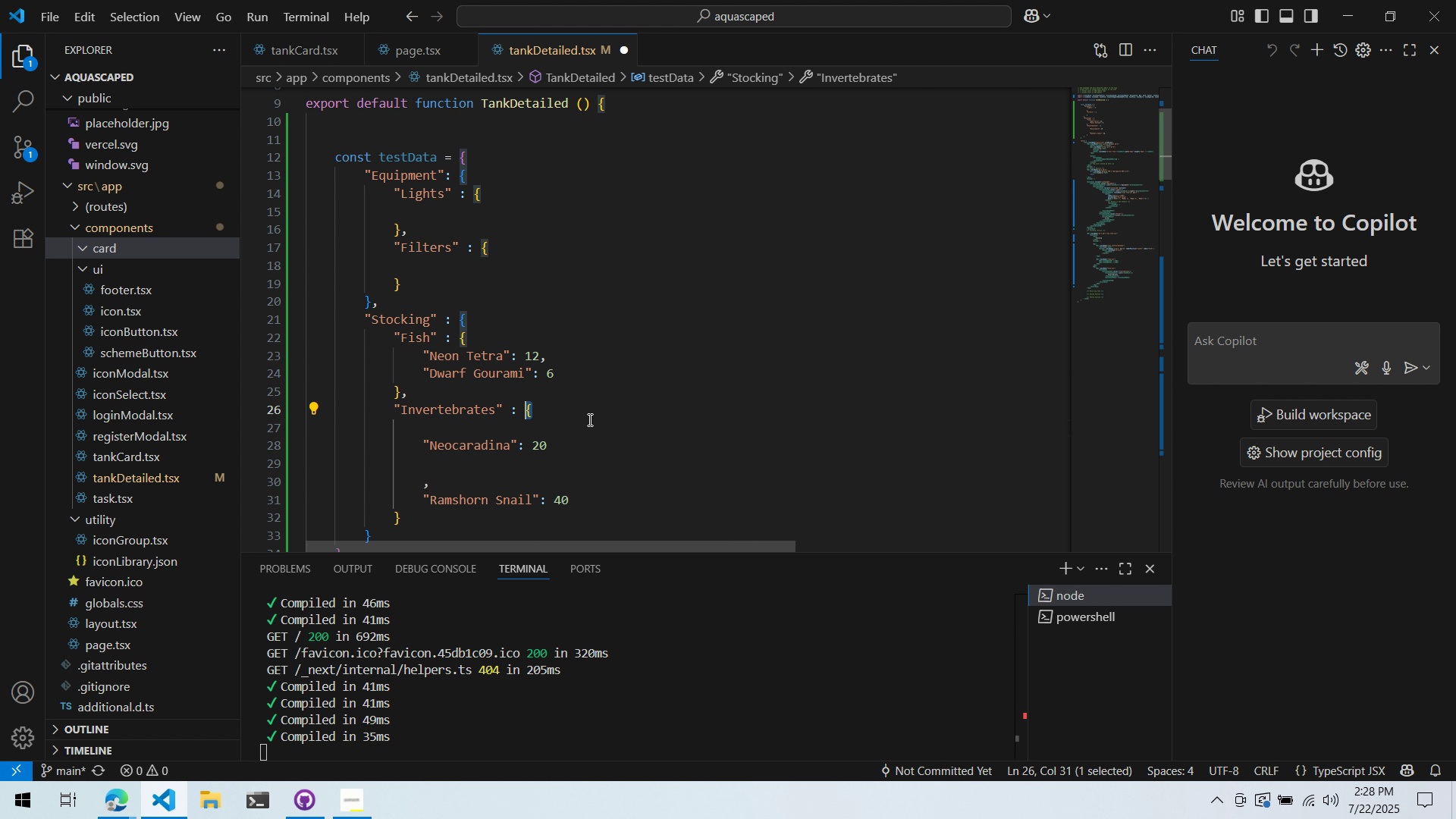 
key(BracketLeft)
 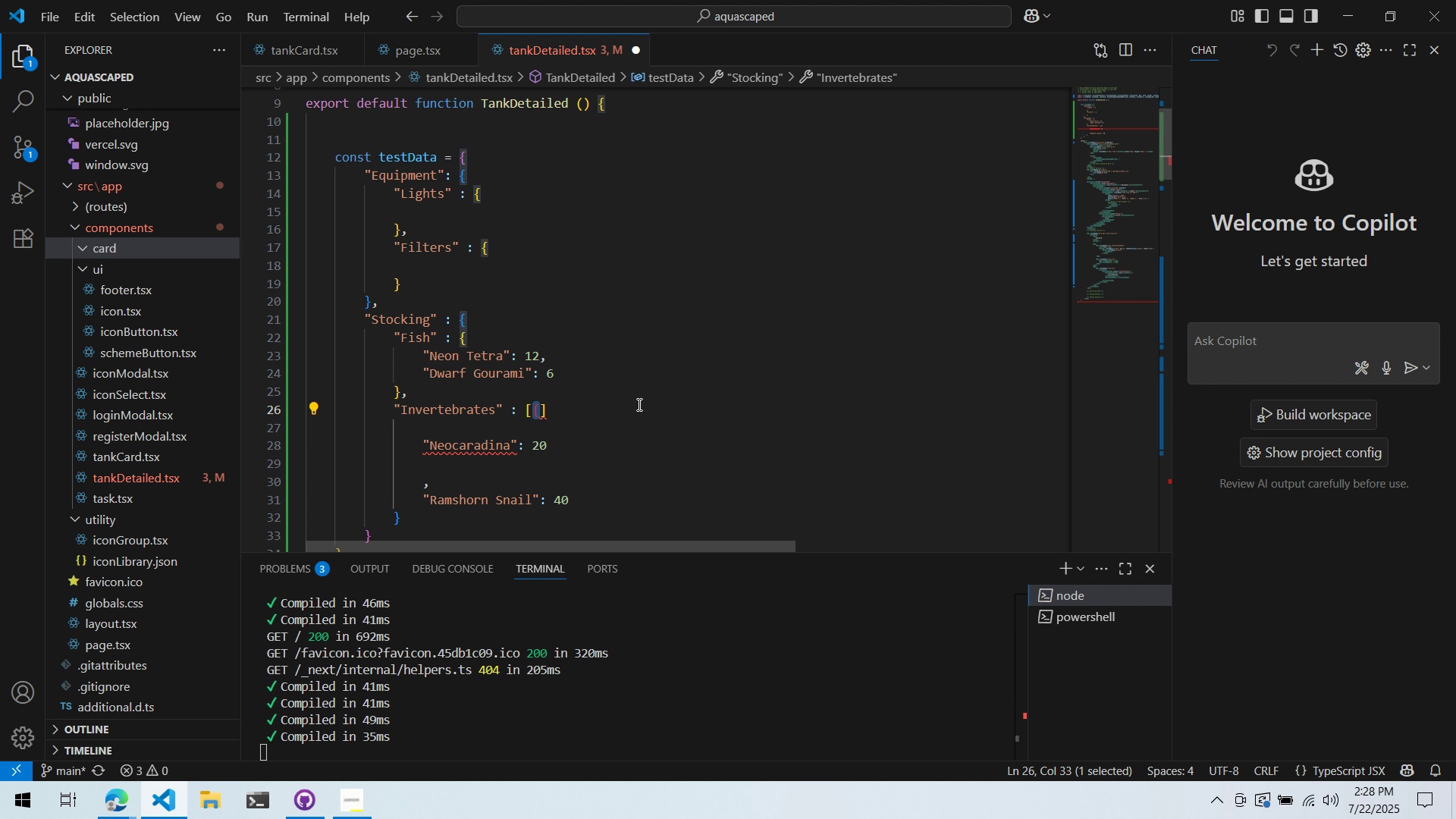 
key(Control+ControlLeft)
 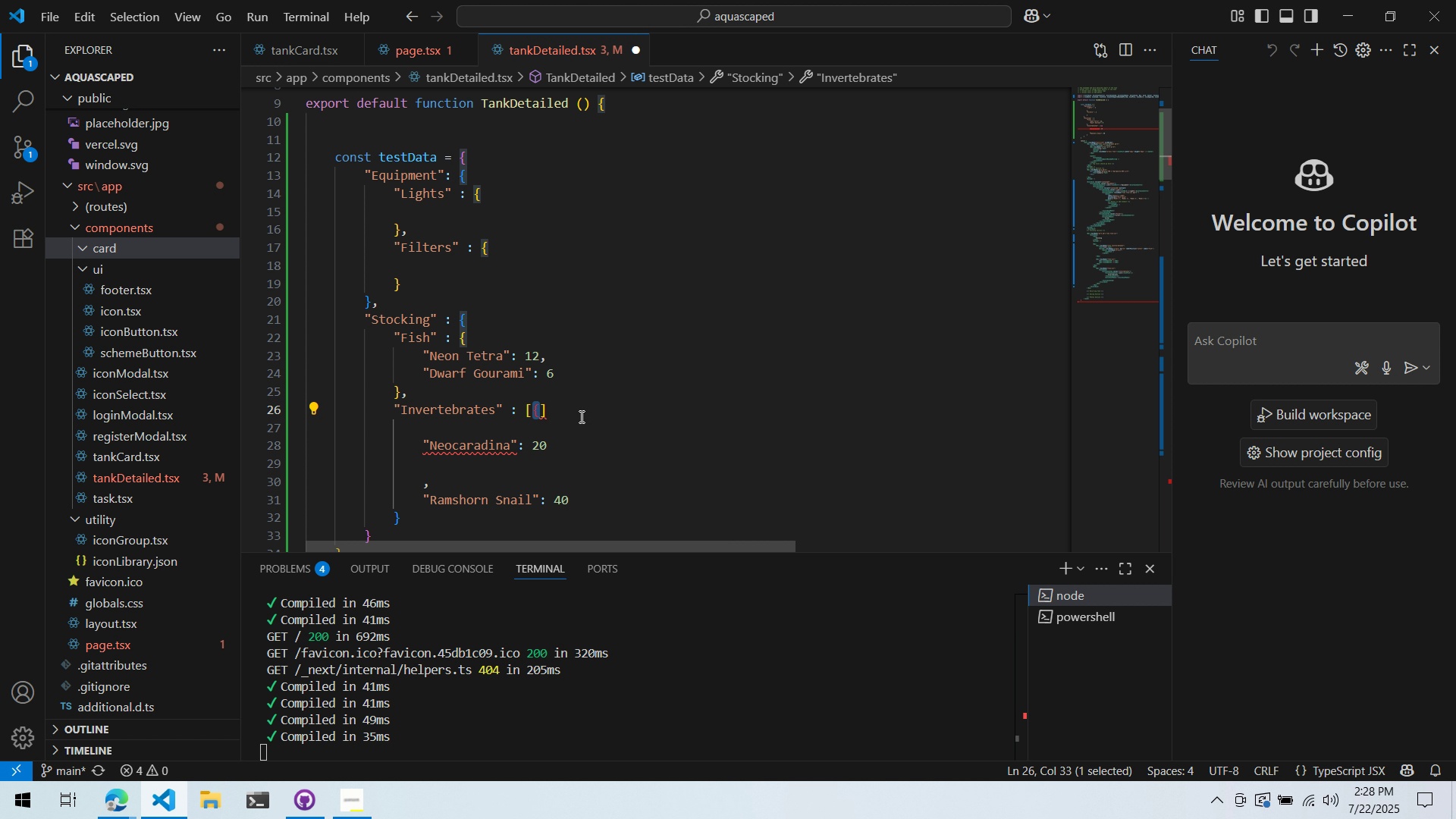 
key(Control+X)
 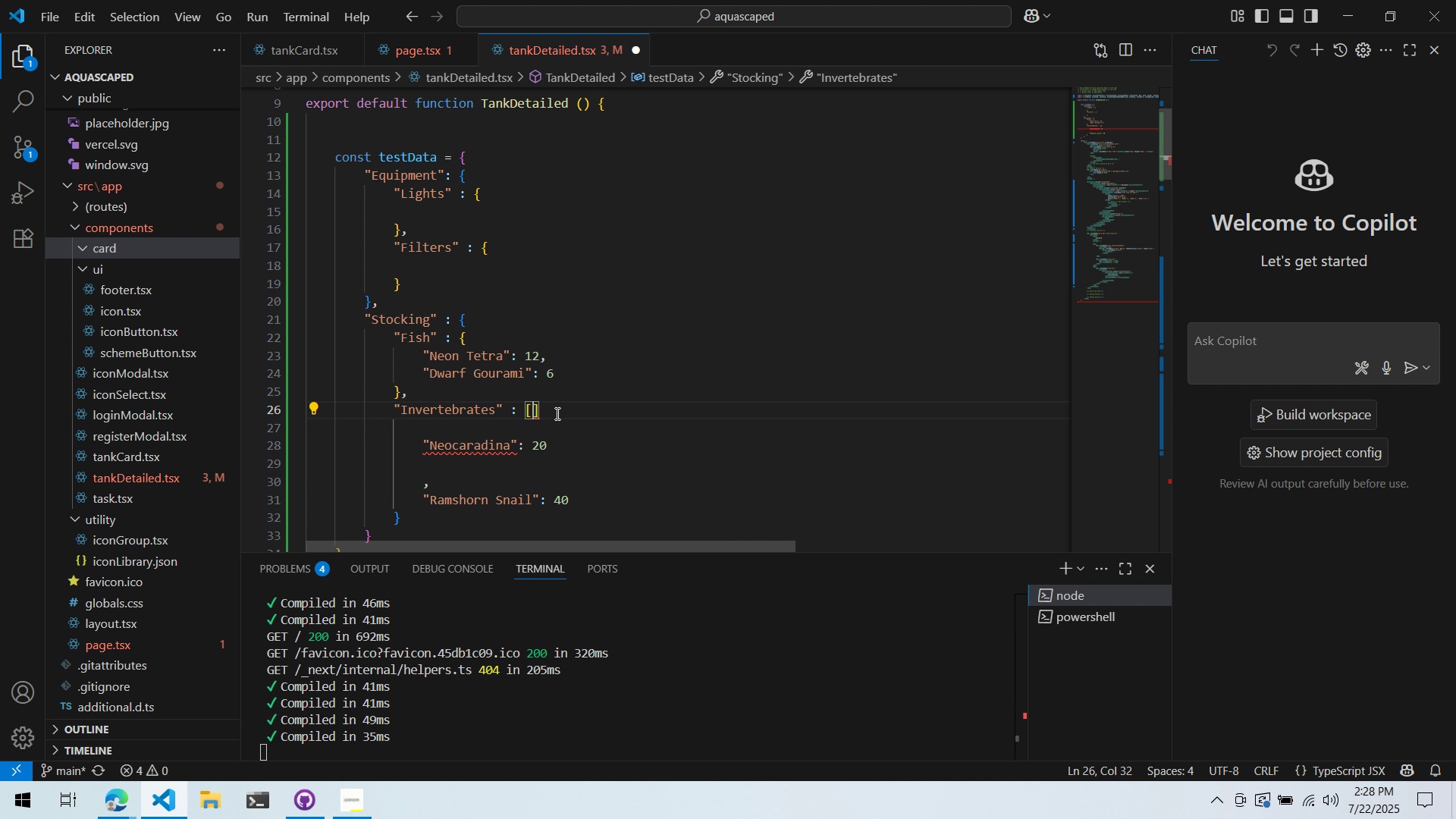 
left_click_drag(start_coordinate=[546, 410], to_coordinate=[534, 410])
 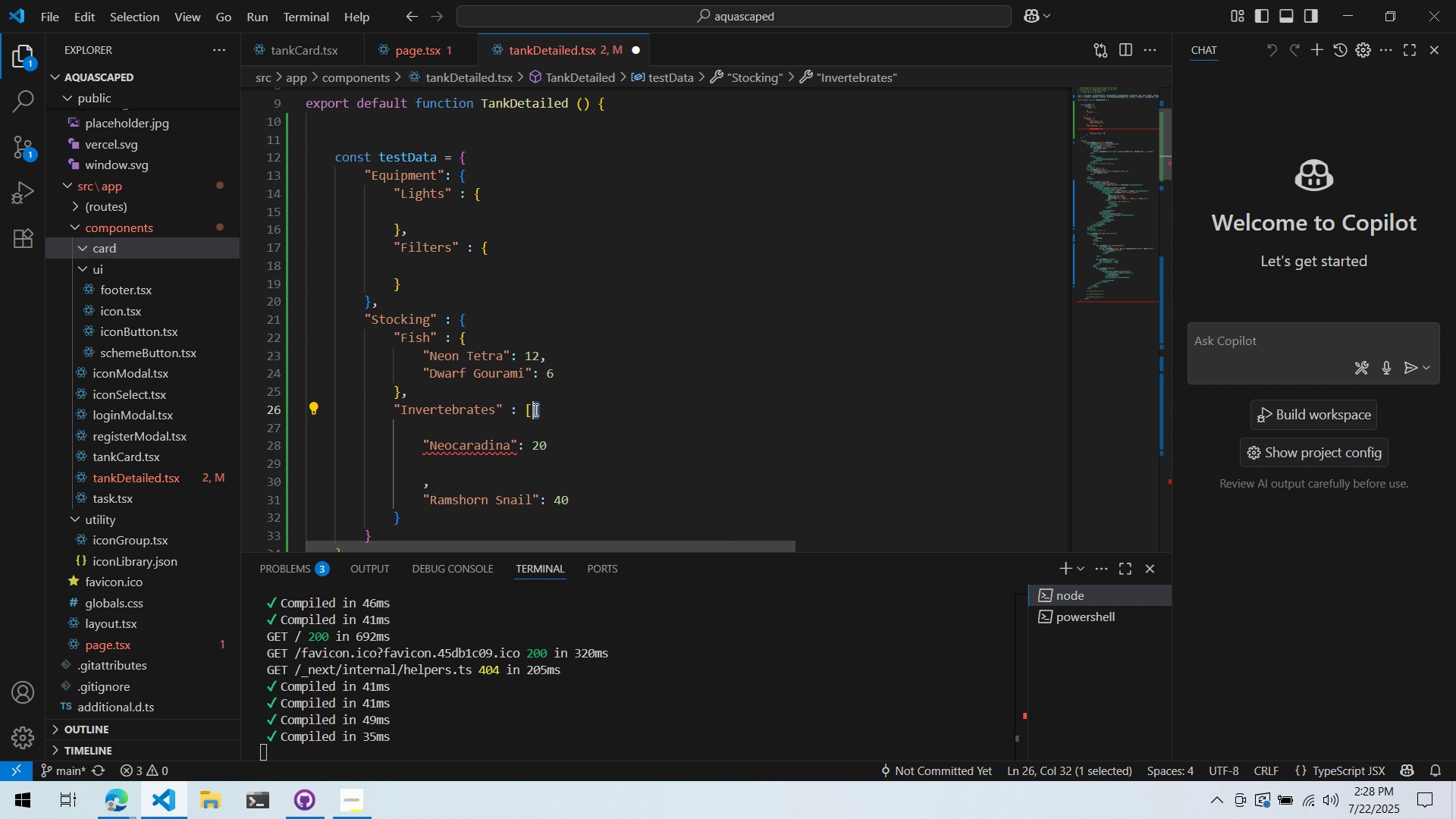 
left_click_drag(start_coordinate=[534, 410], to_coordinate=[408, 263])
 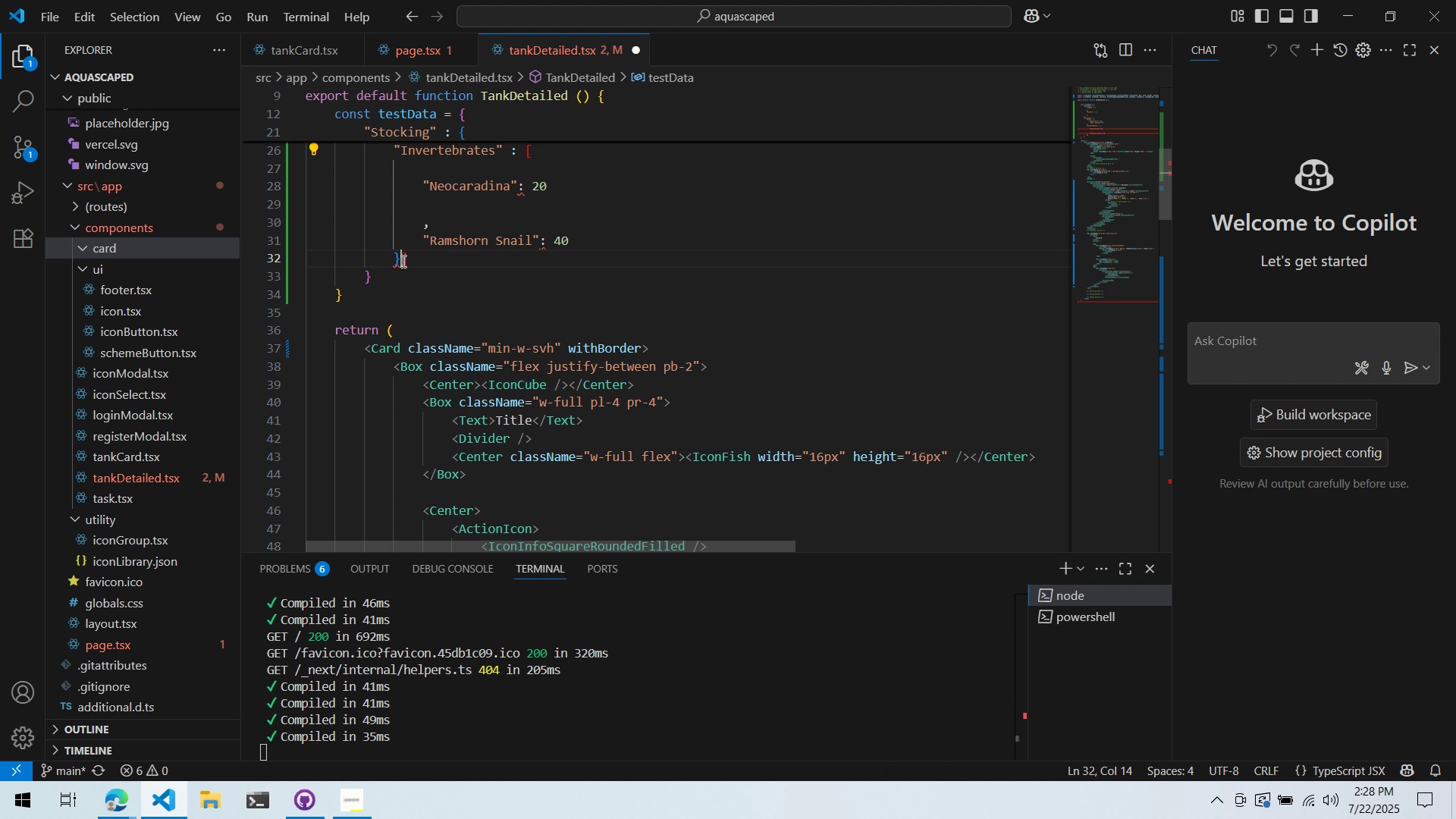 
scroll: coordinate [431, 188], scroll_direction: up, amount: 2.0
 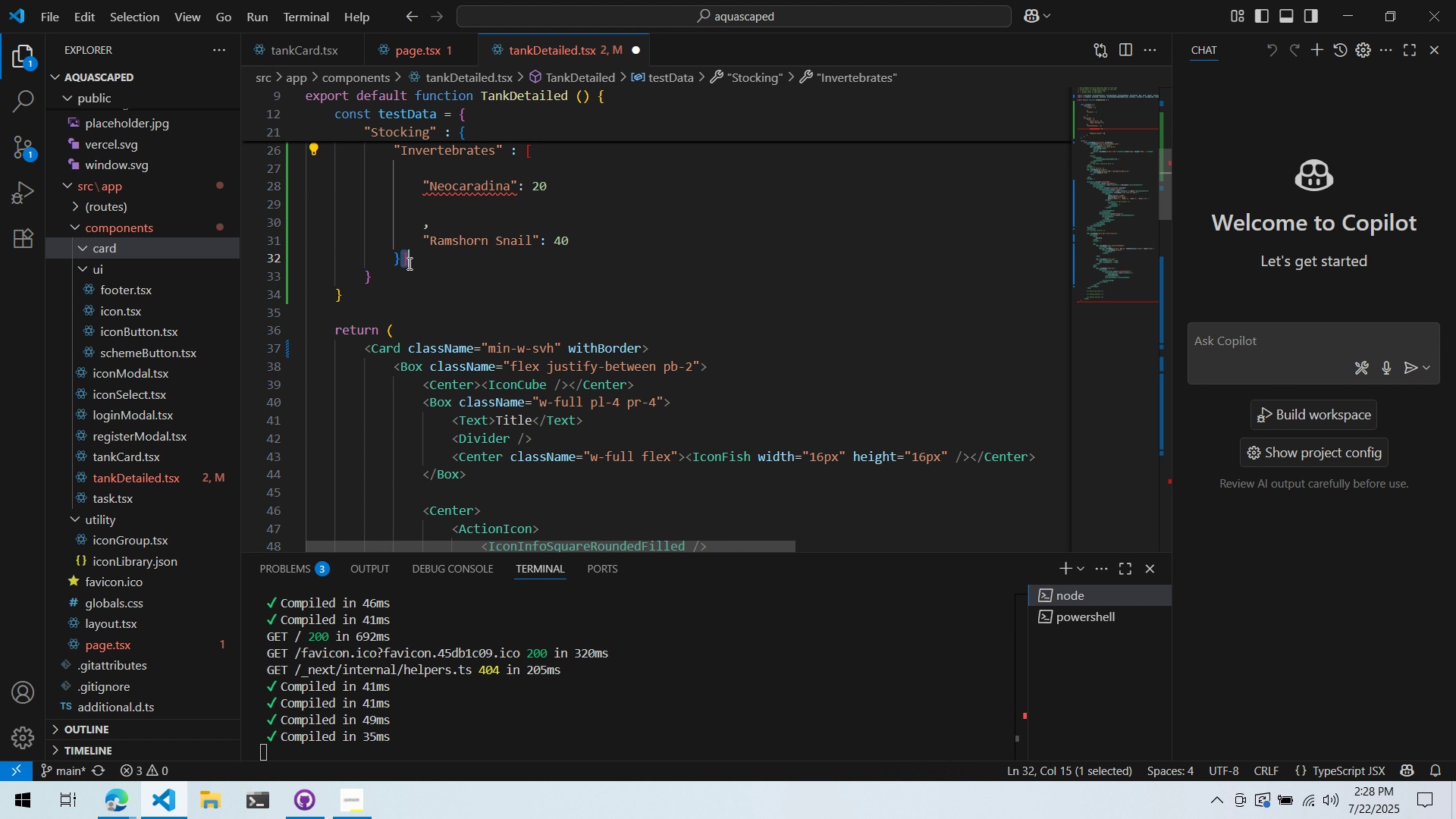 
left_click([402, 261])
 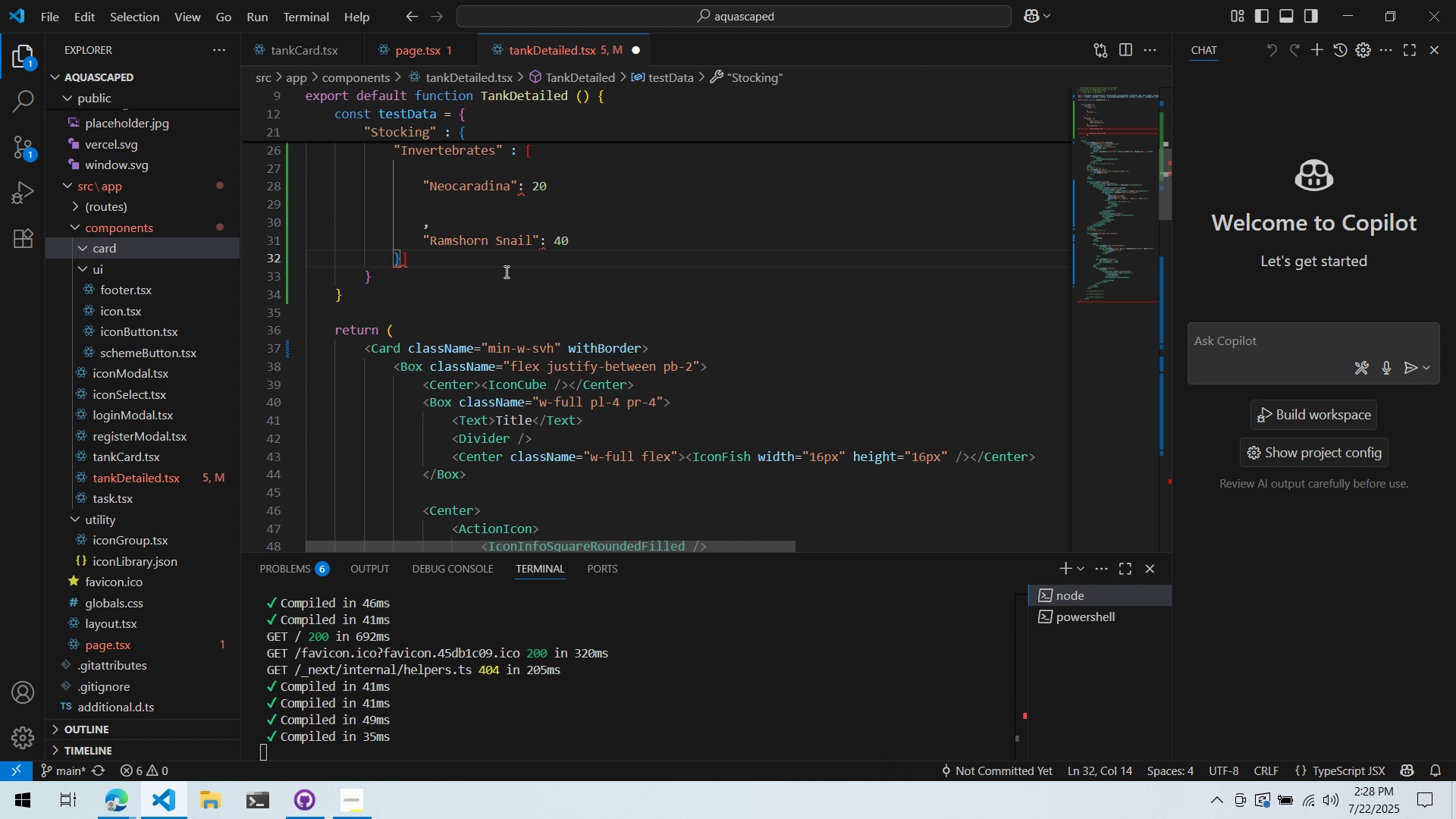 
key(Backspace)
 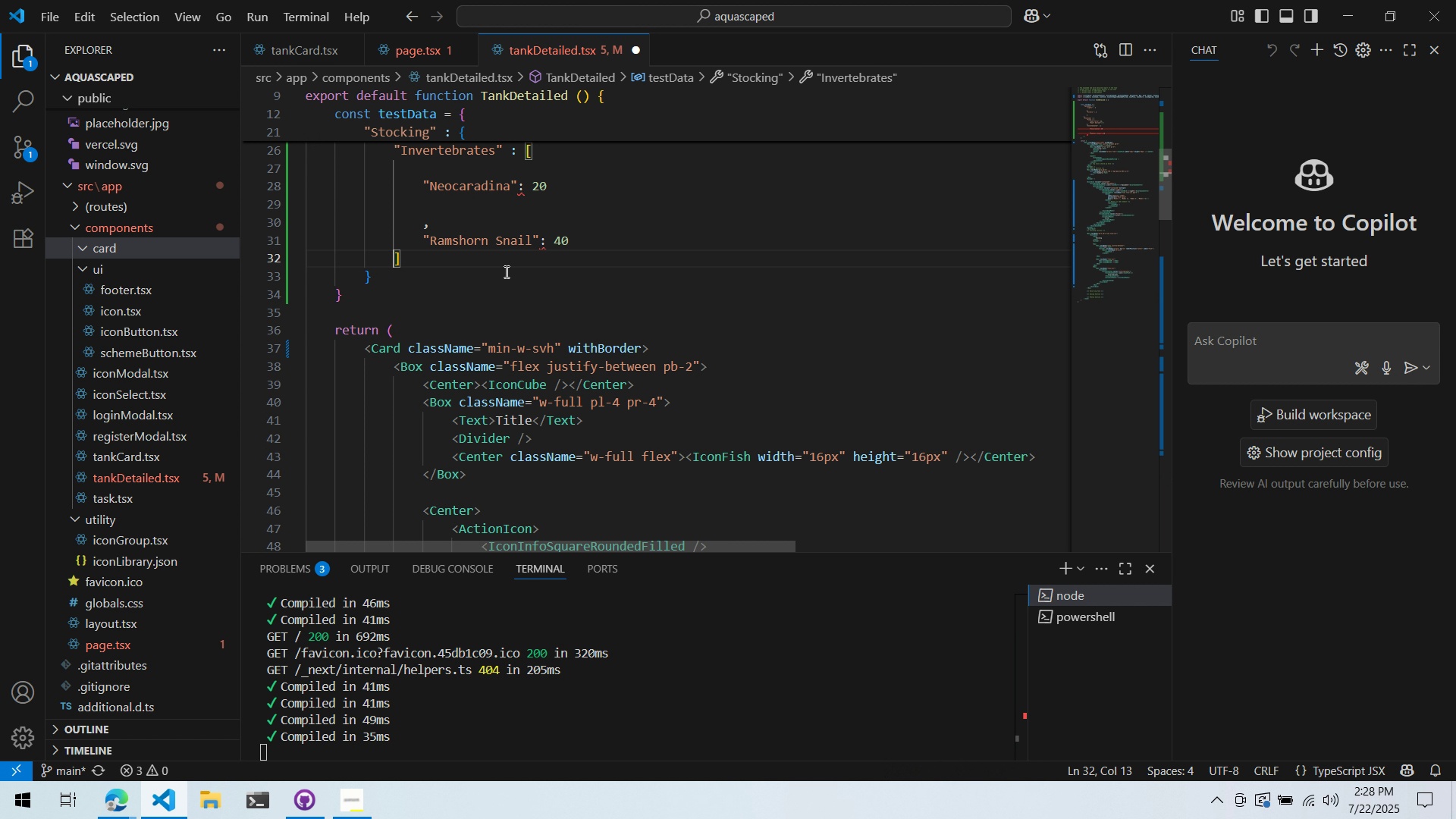 
scroll: coordinate [536, 256], scroll_direction: up, amount: 2.0
 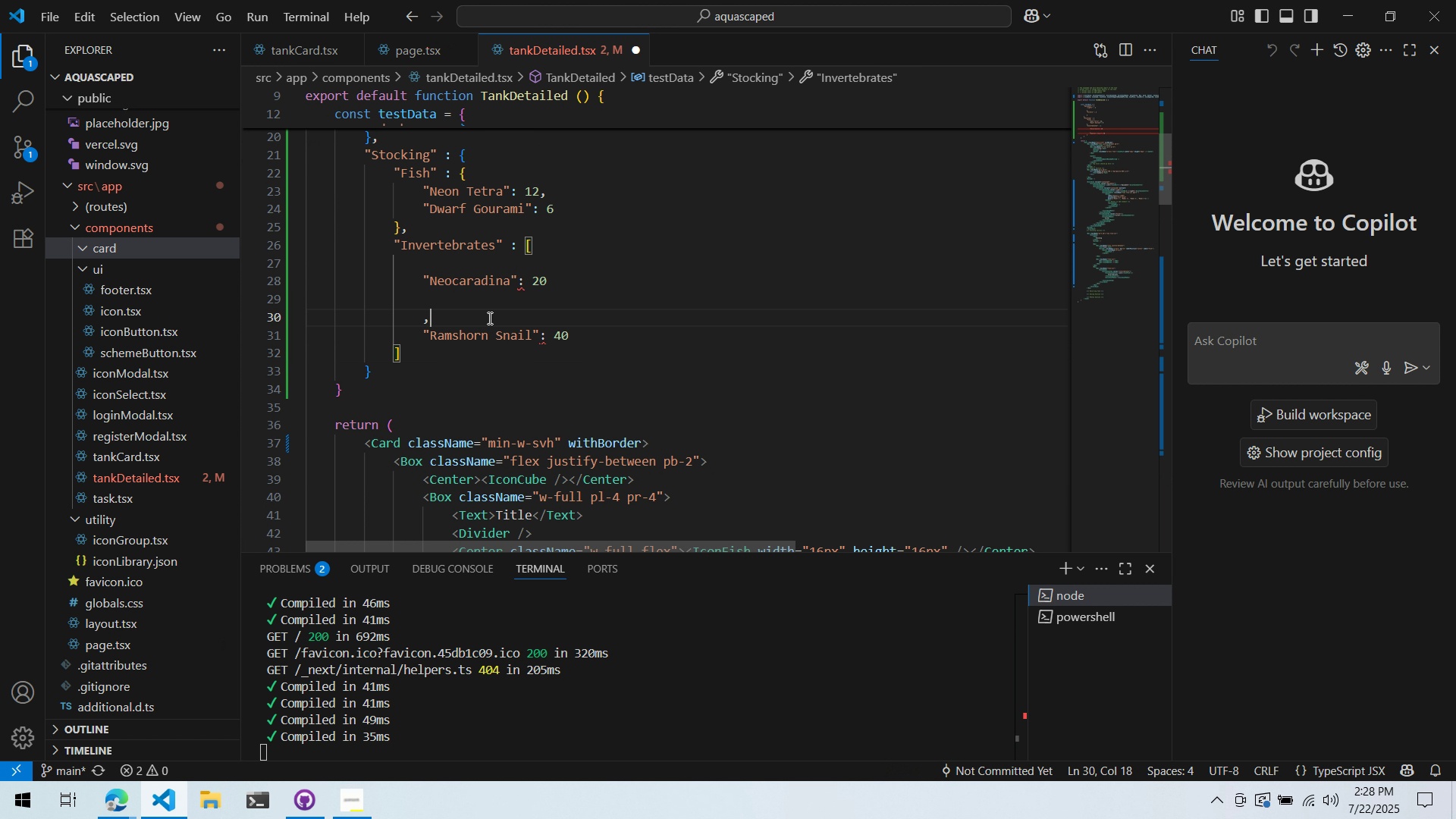 
left_click([488, 318])
 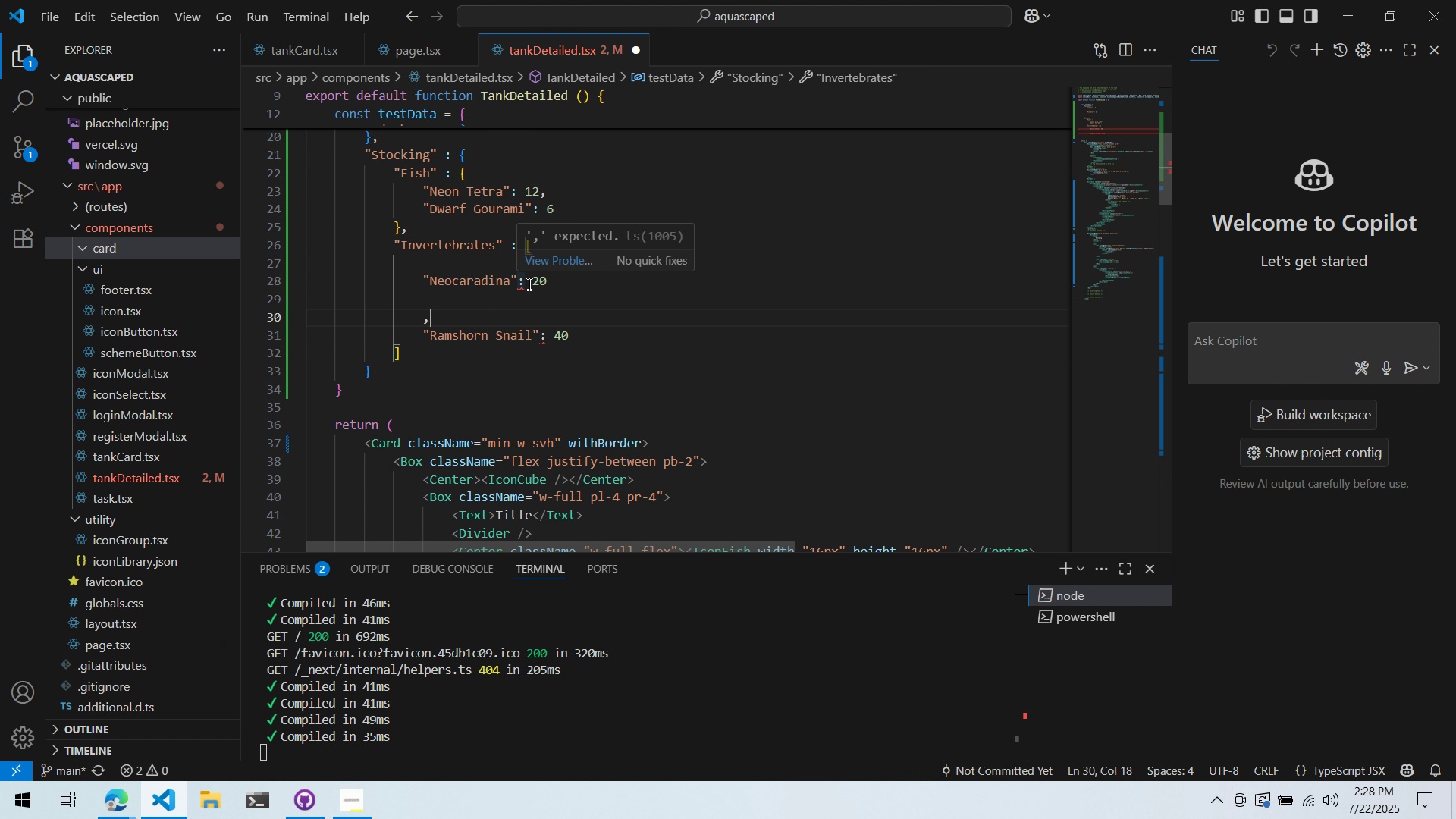 
left_click_drag(start_coordinate=[563, 283], to_coordinate=[534, 284])
 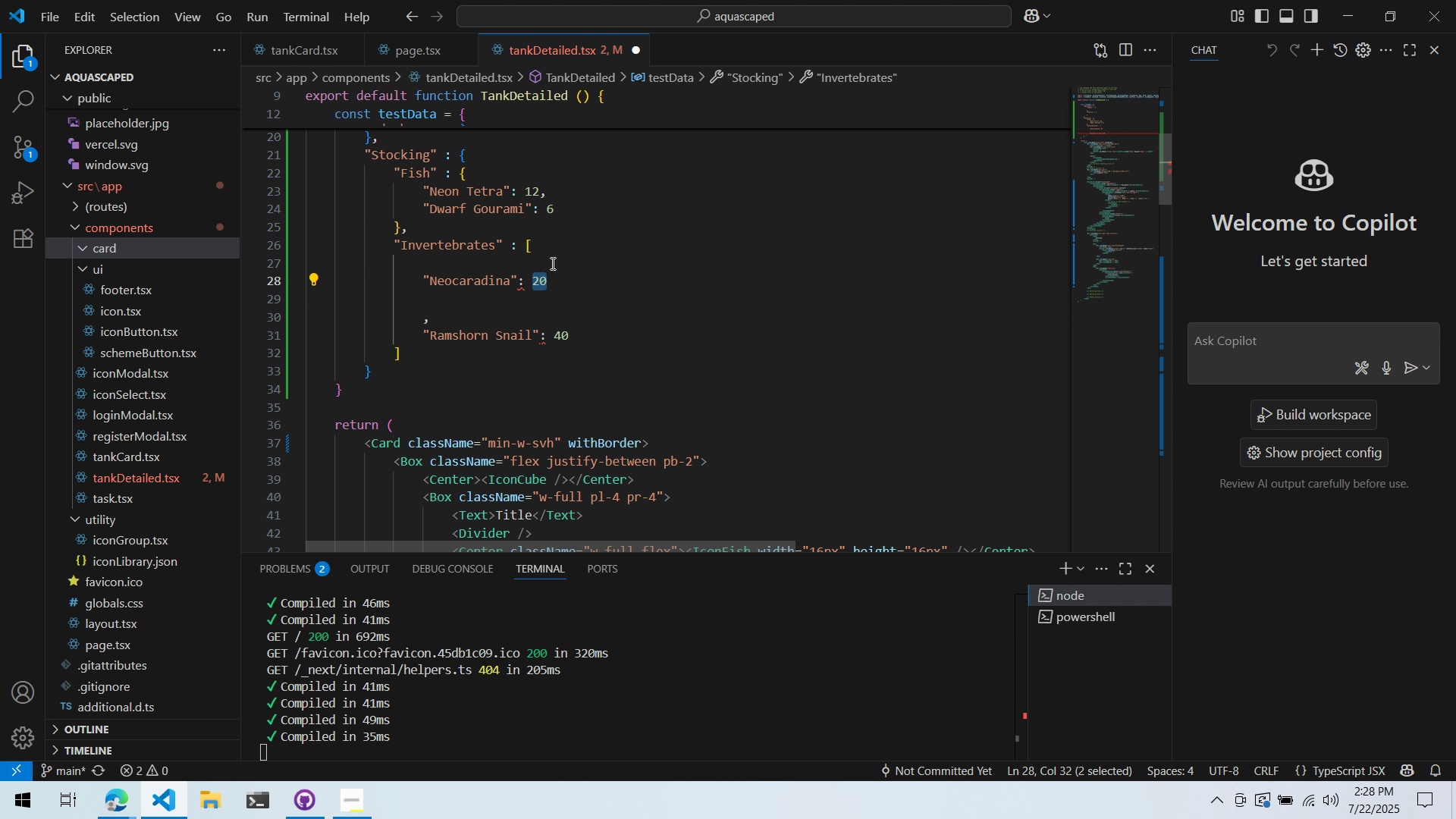 
left_click([552, 263])
 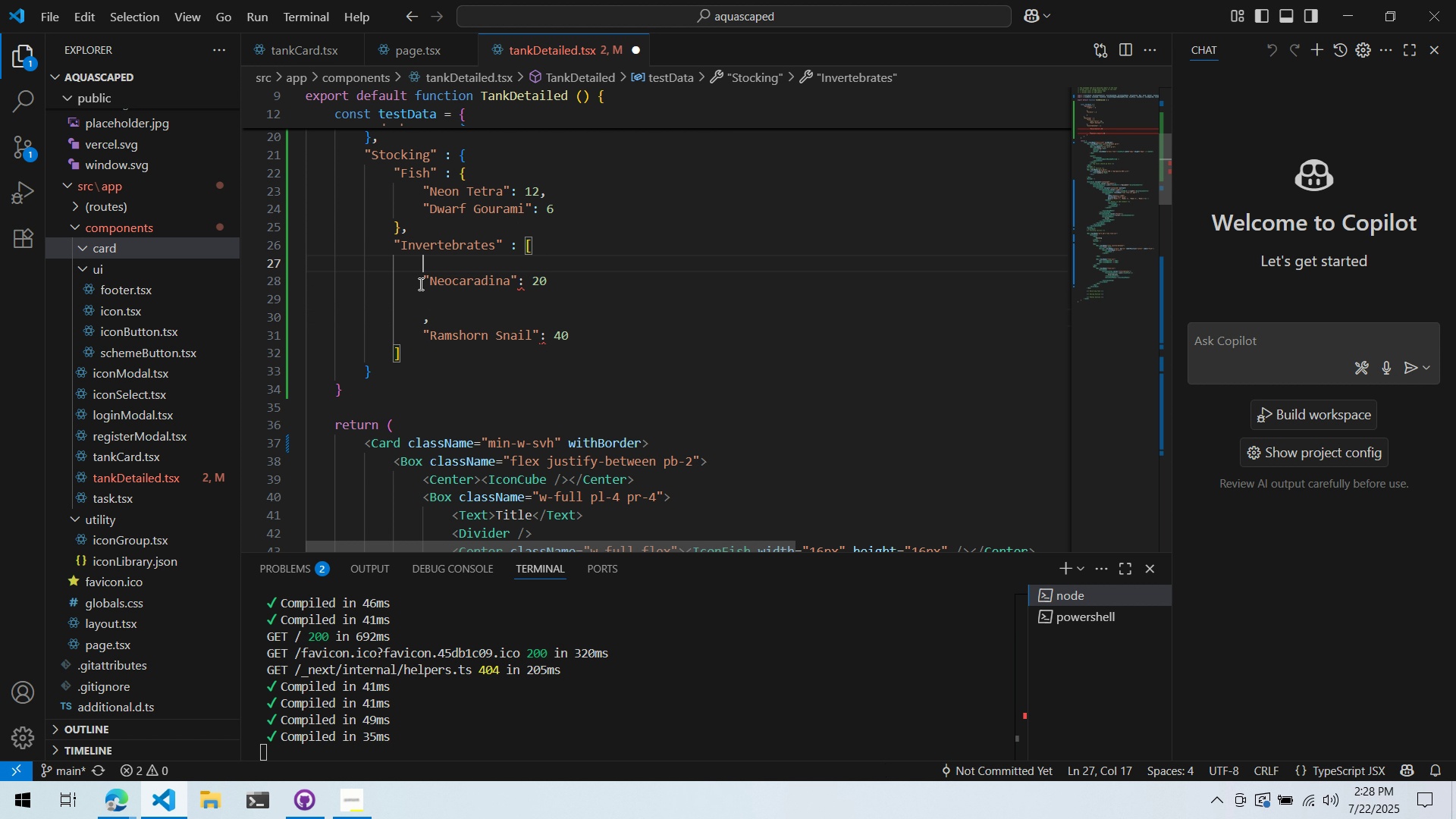 
left_click([419, 284])
 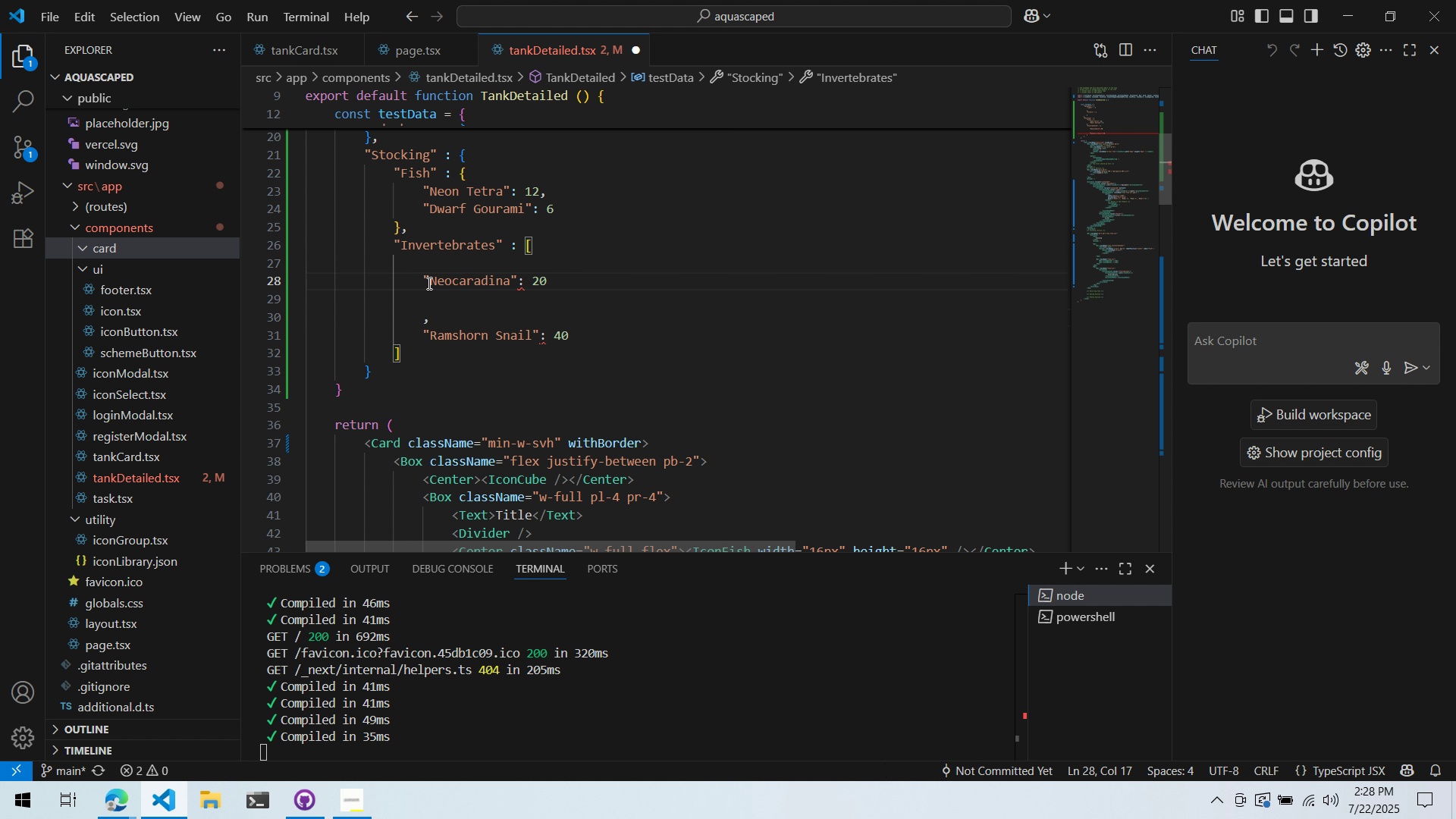 
key(Shift+ShiftLeft)
 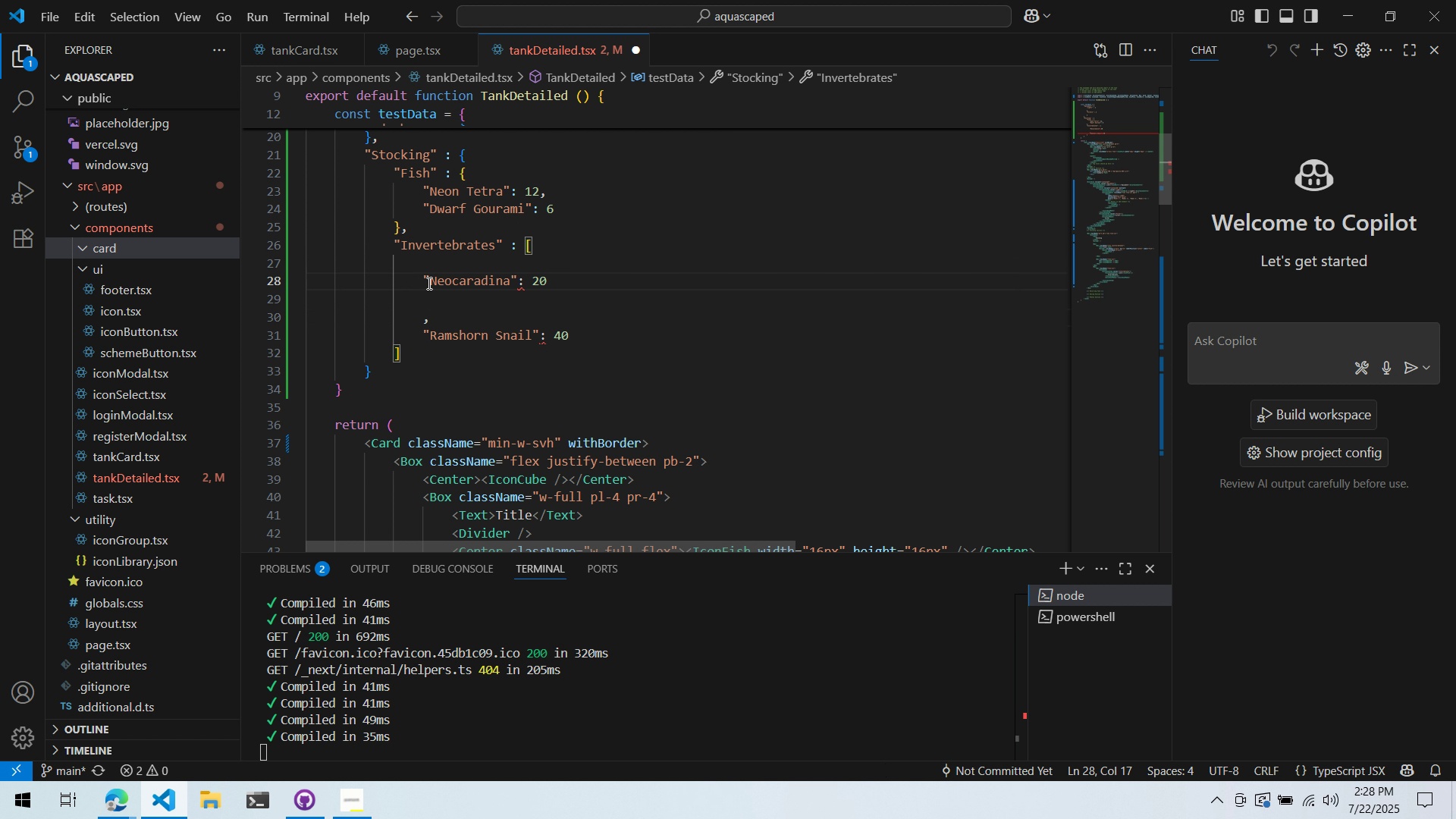 
key(Shift+BracketLeft)
 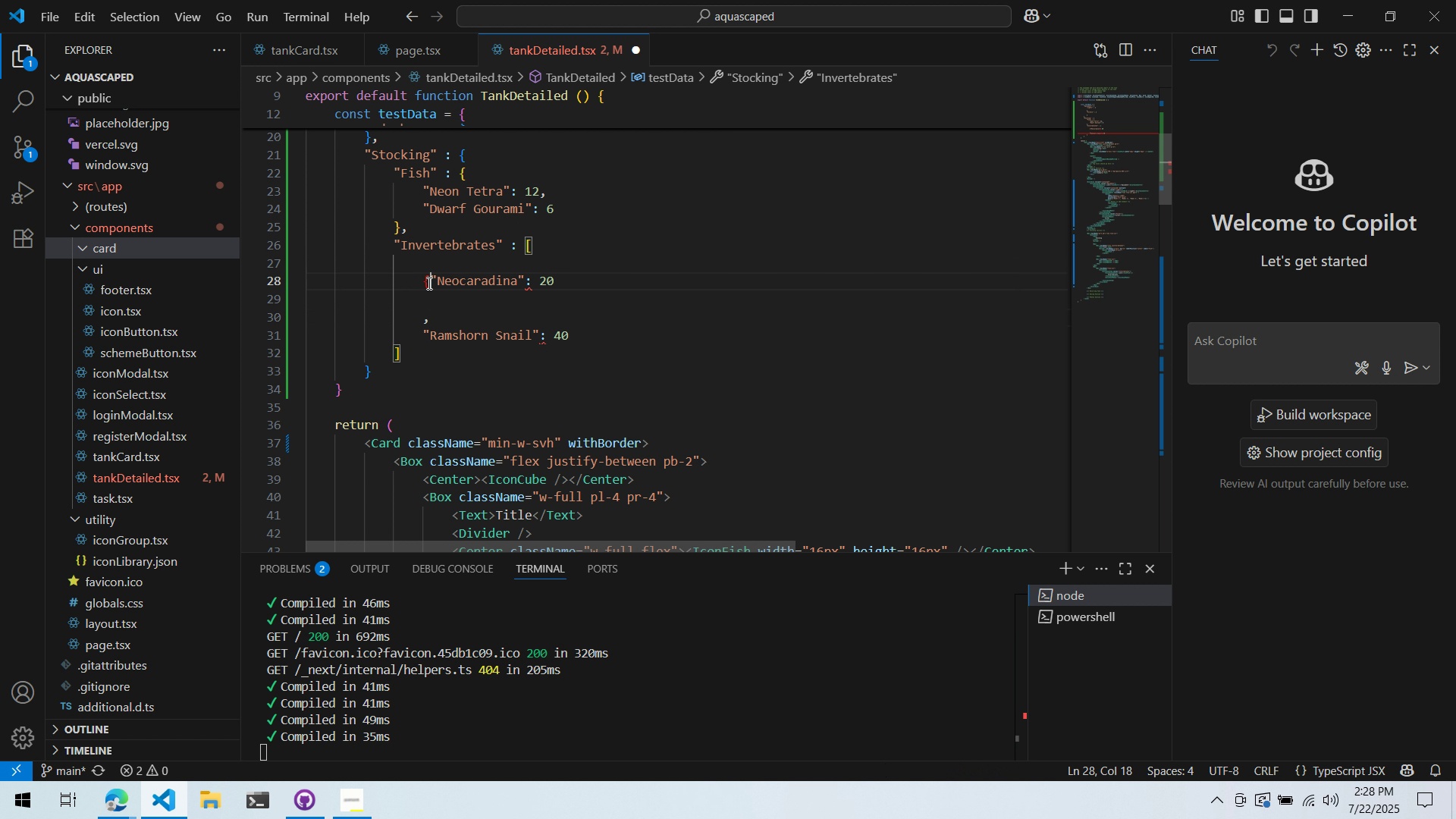 
key(Control+ArrowRight)
 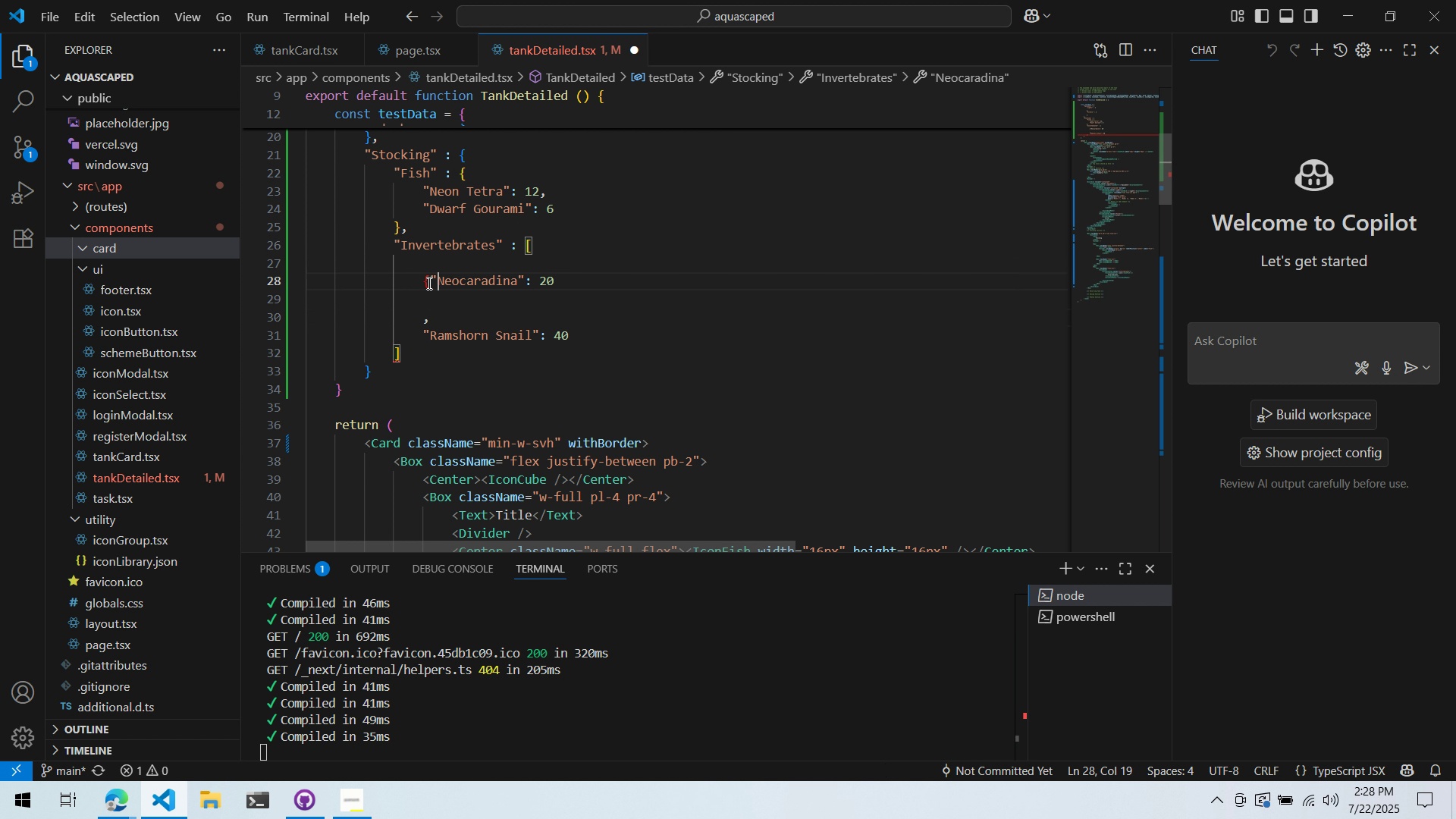 
key(Control+ArrowRight)
 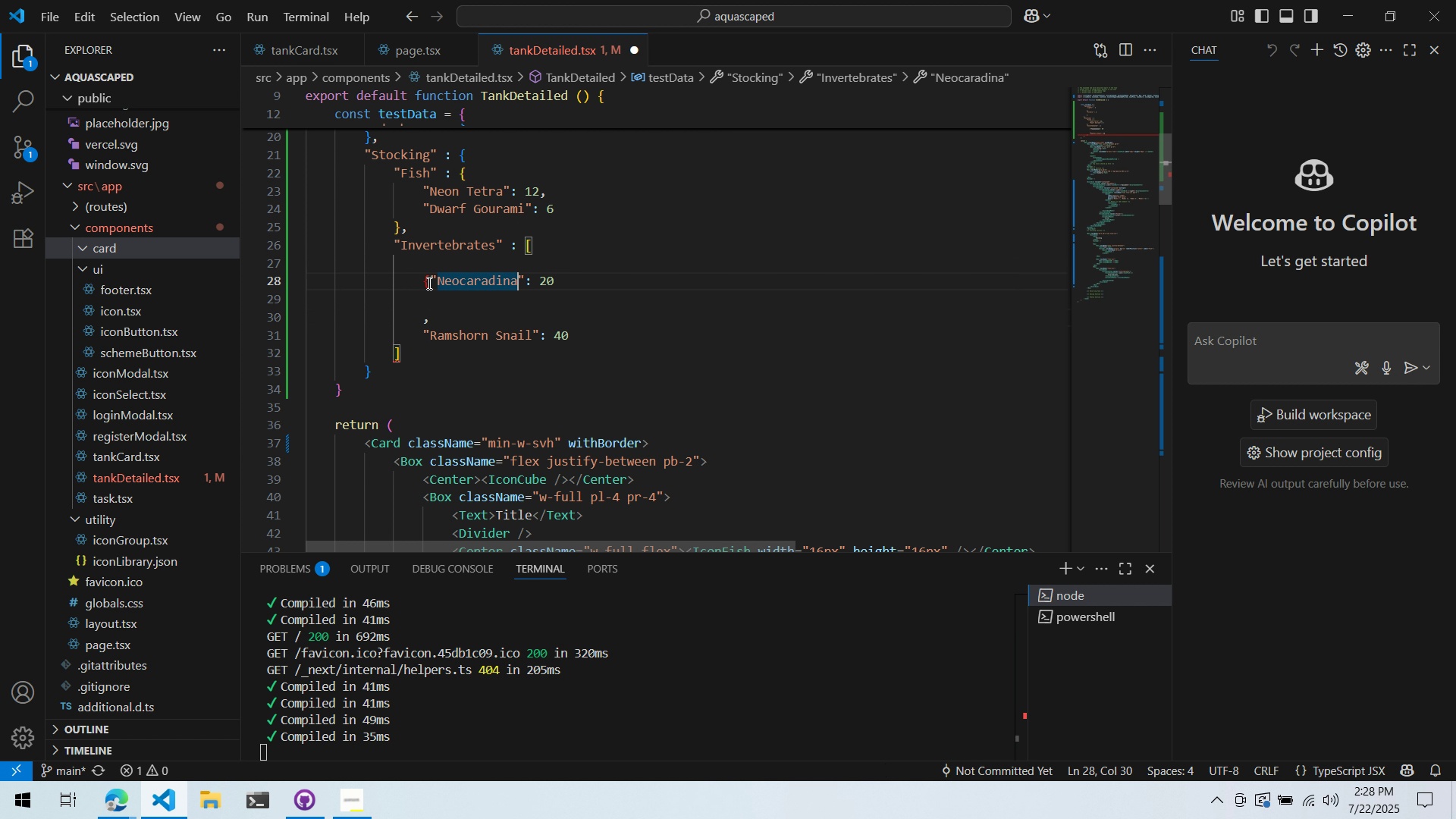 
key(Control+ArrowRight)
 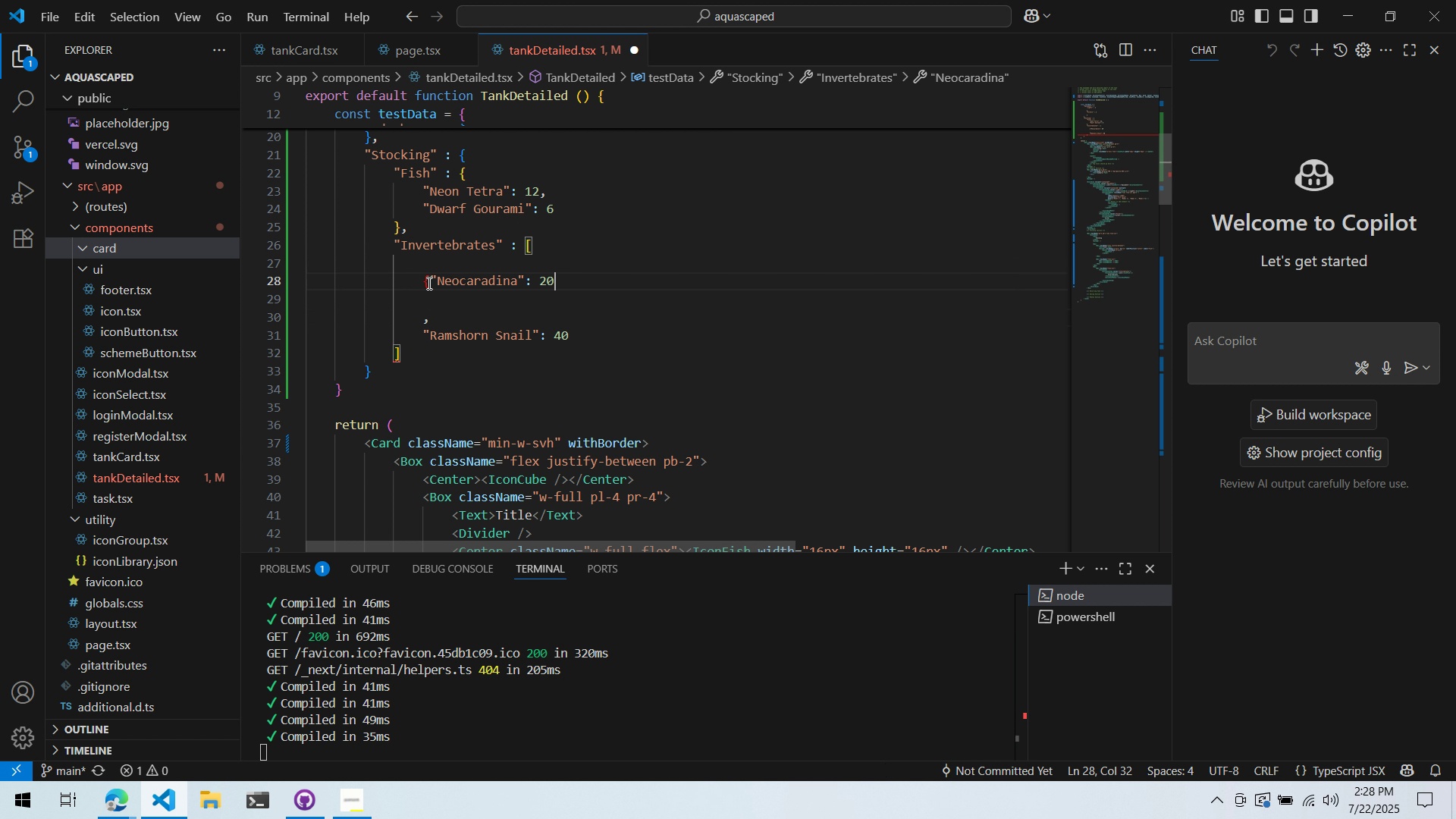 
key(Control+ArrowRight)
 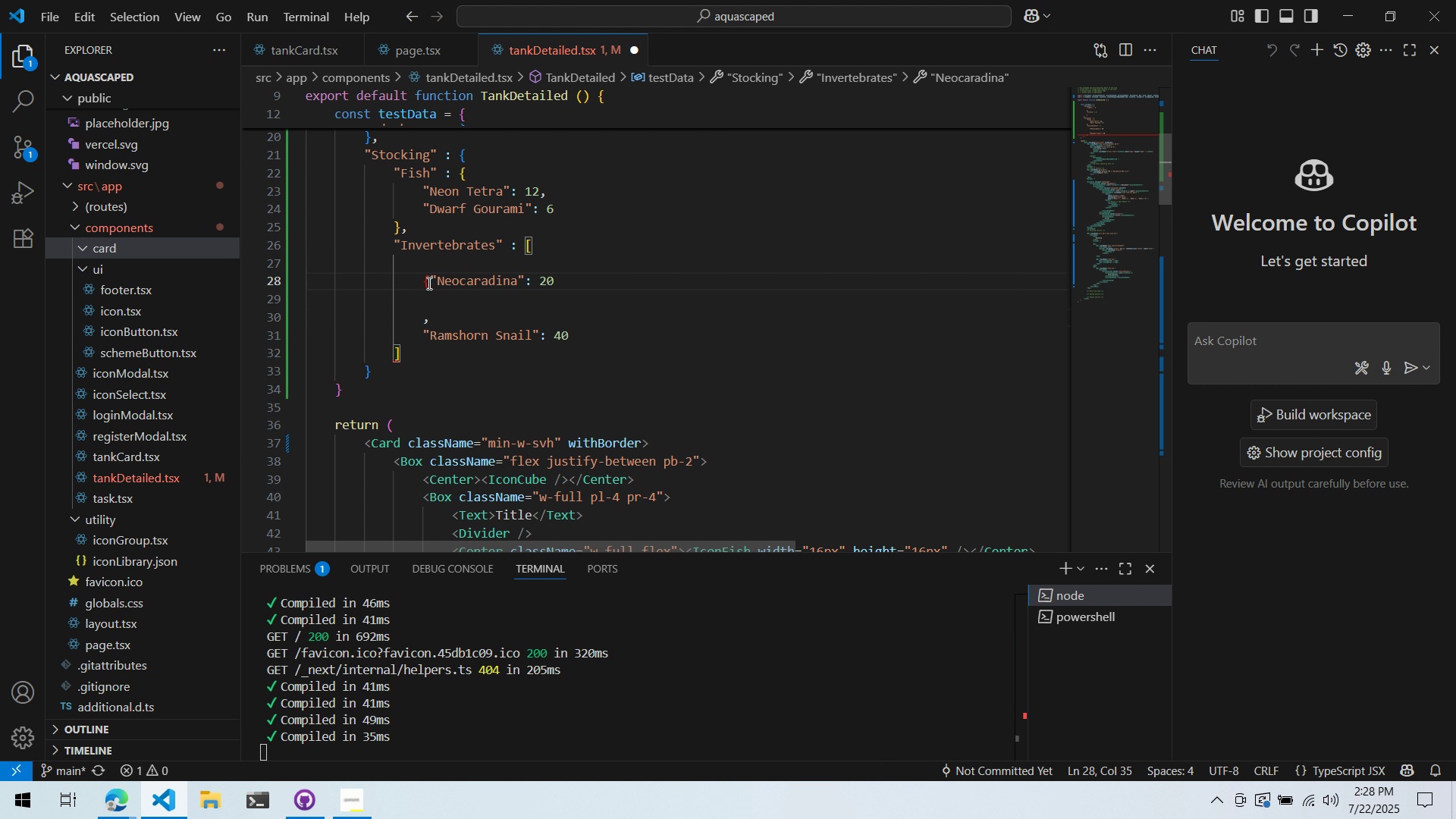 
key(Shift+BracketRight)
 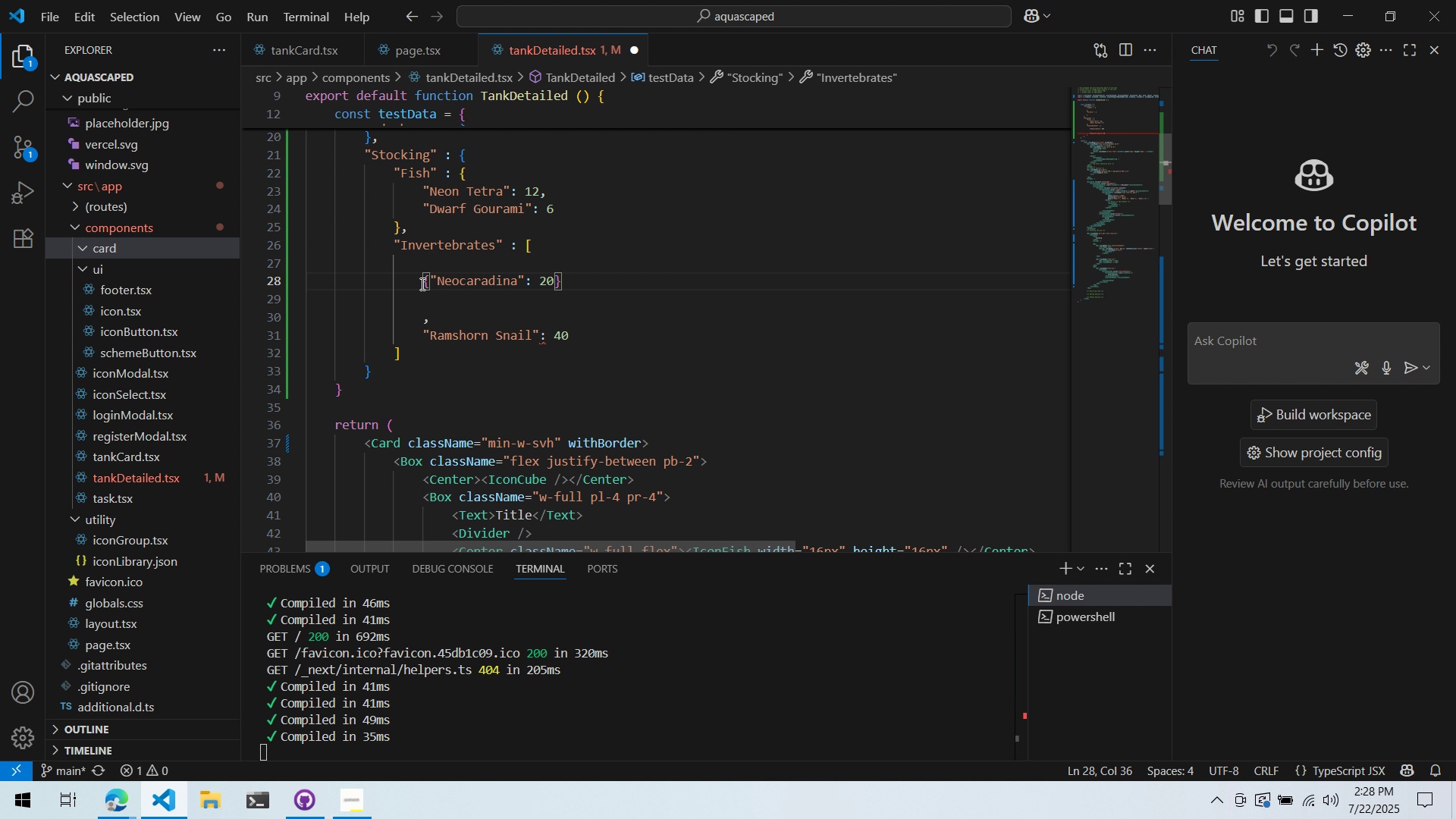 
left_click([447, 293])
 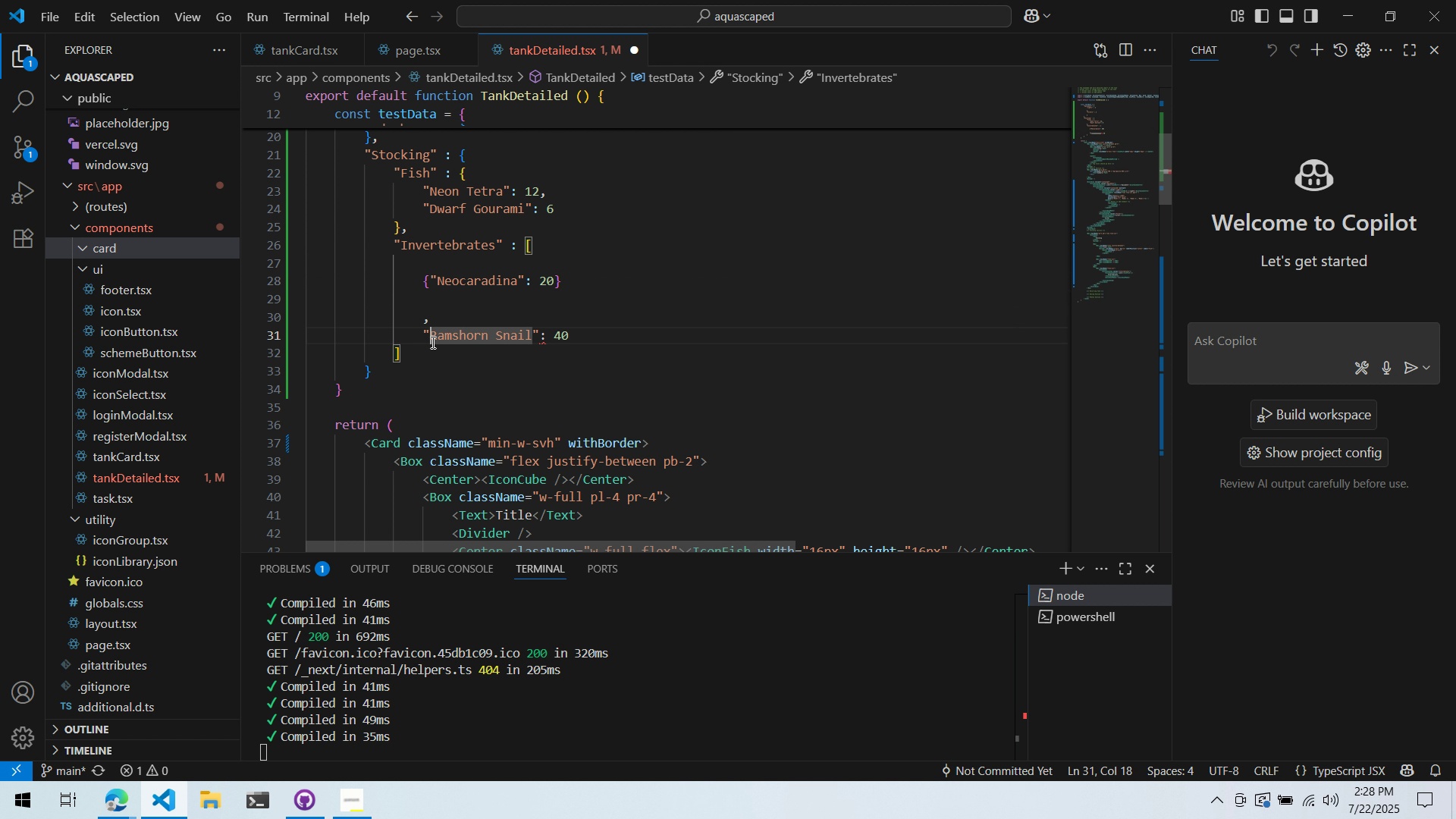 
double_click([429, 338])
 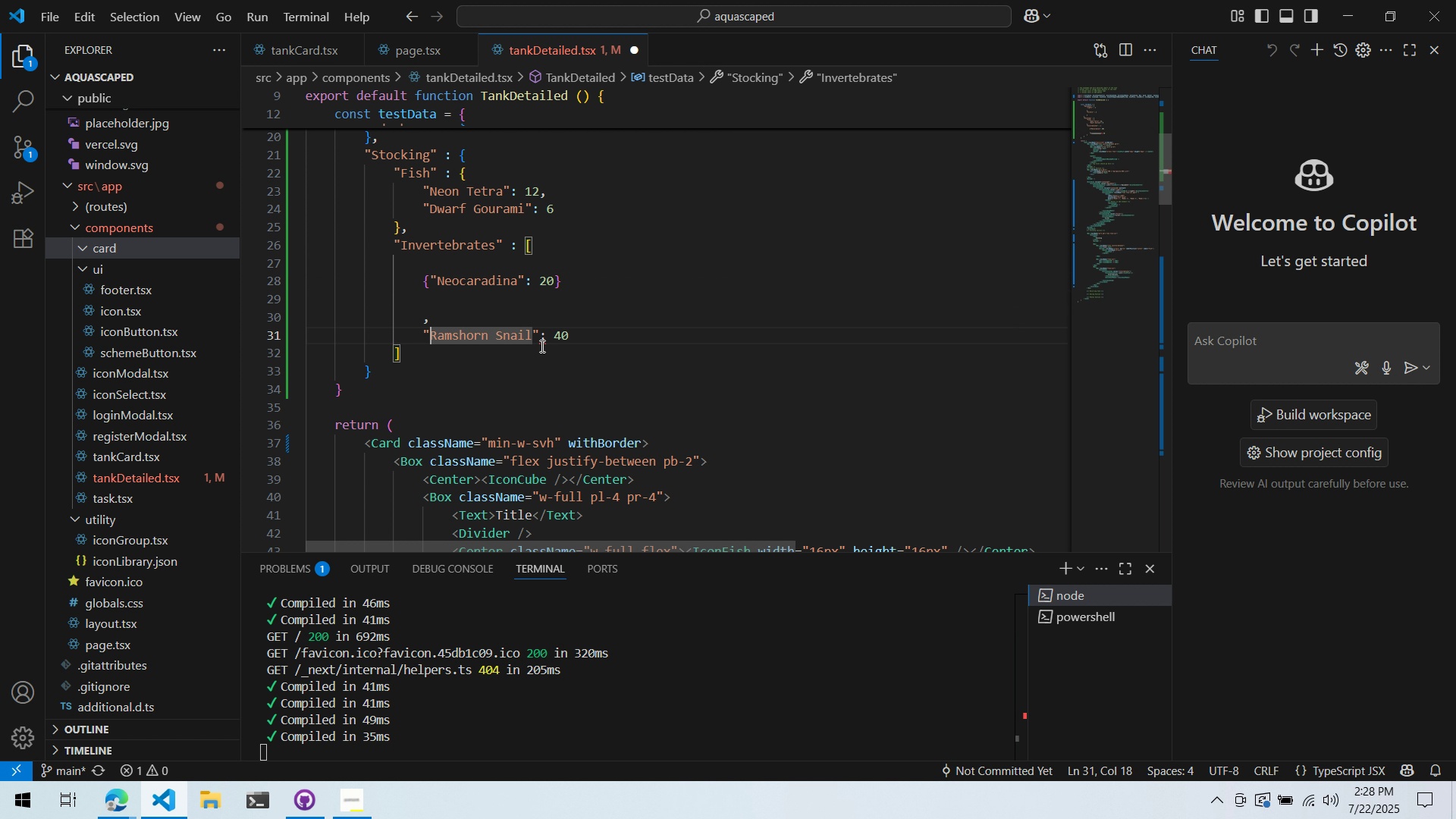 
key(ArrowLeft)
 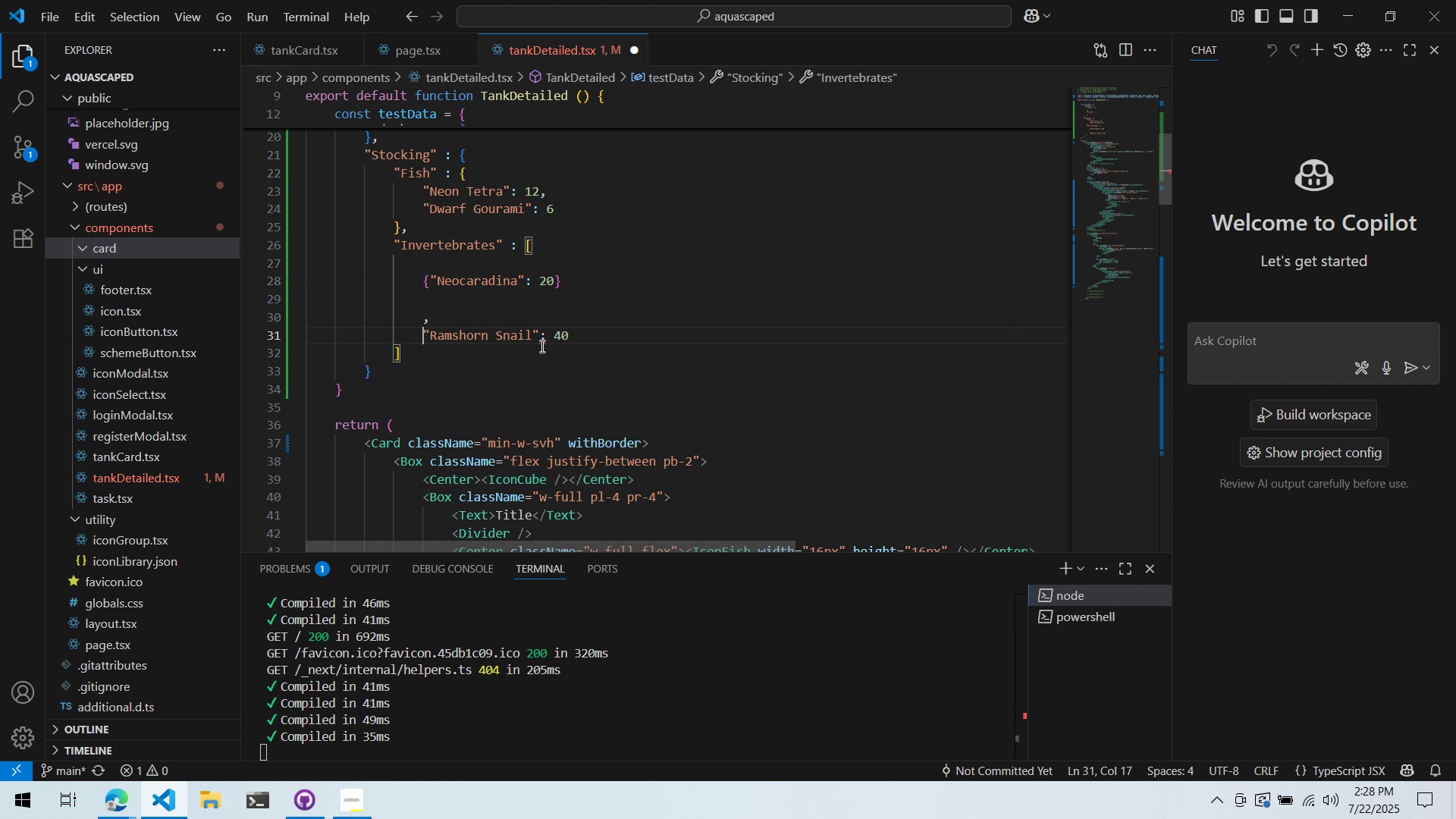 
key(ArrowLeft)
 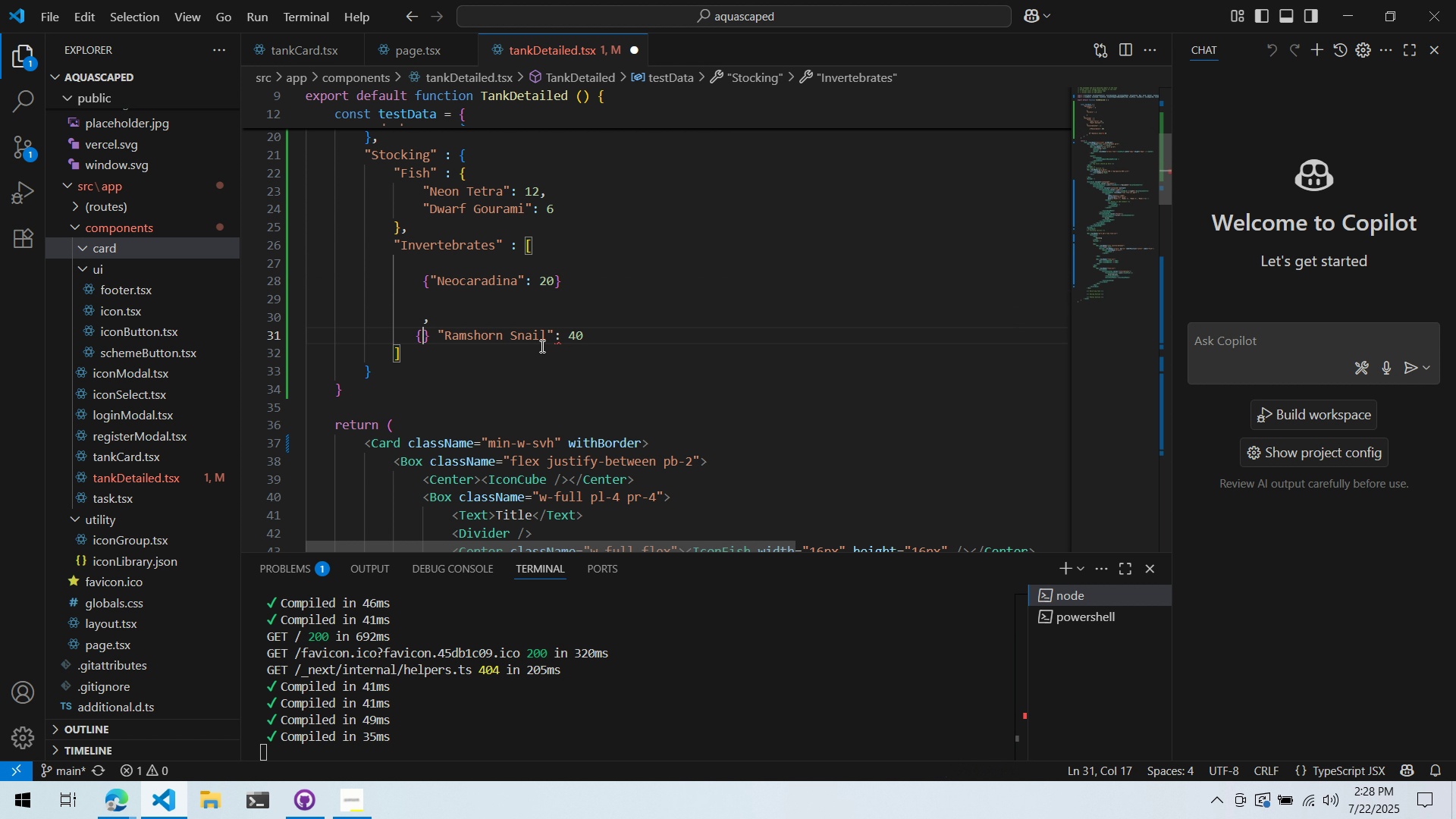 
key(Shift+BracketLeft)
 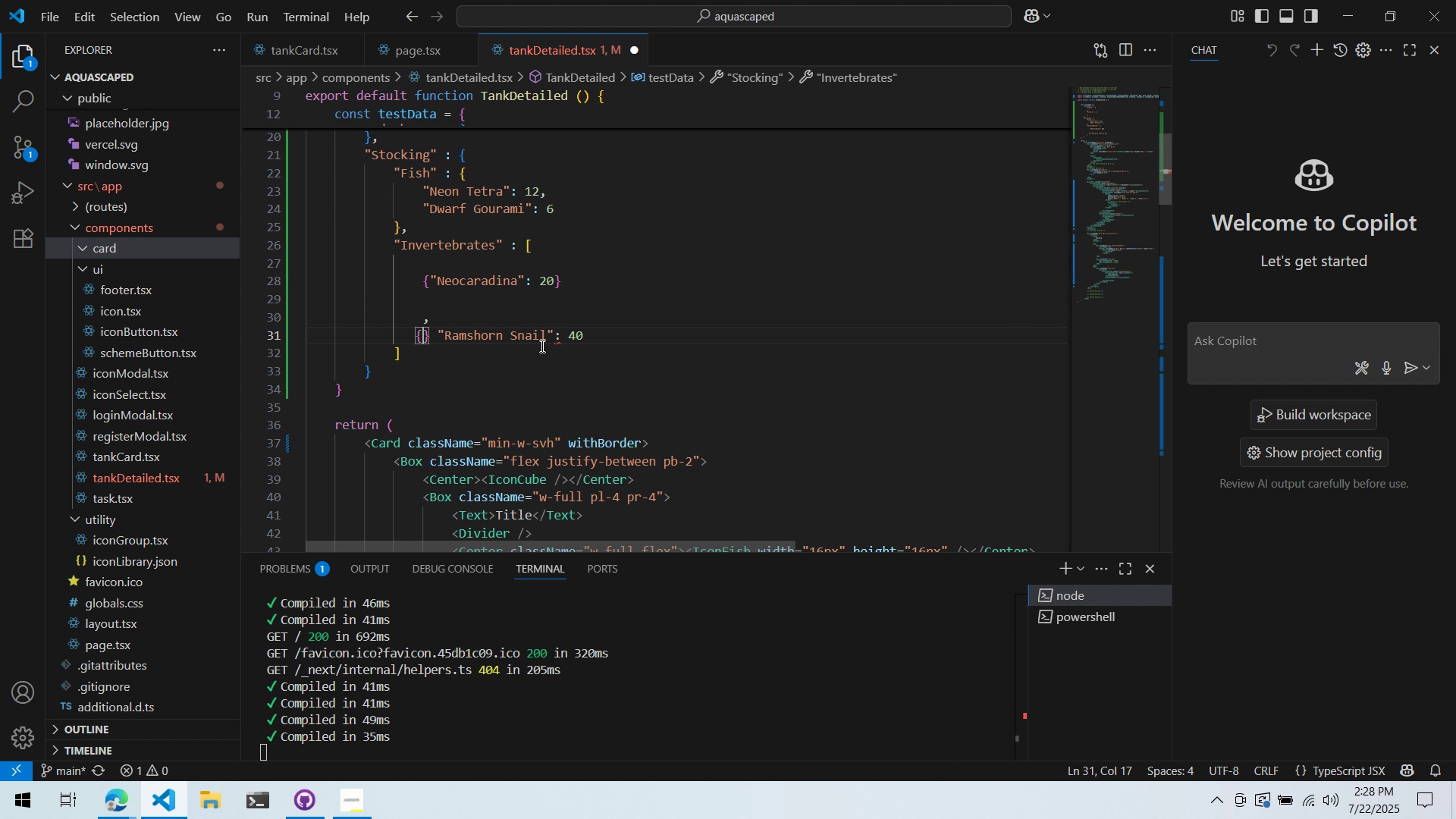 
key(Backspace)
 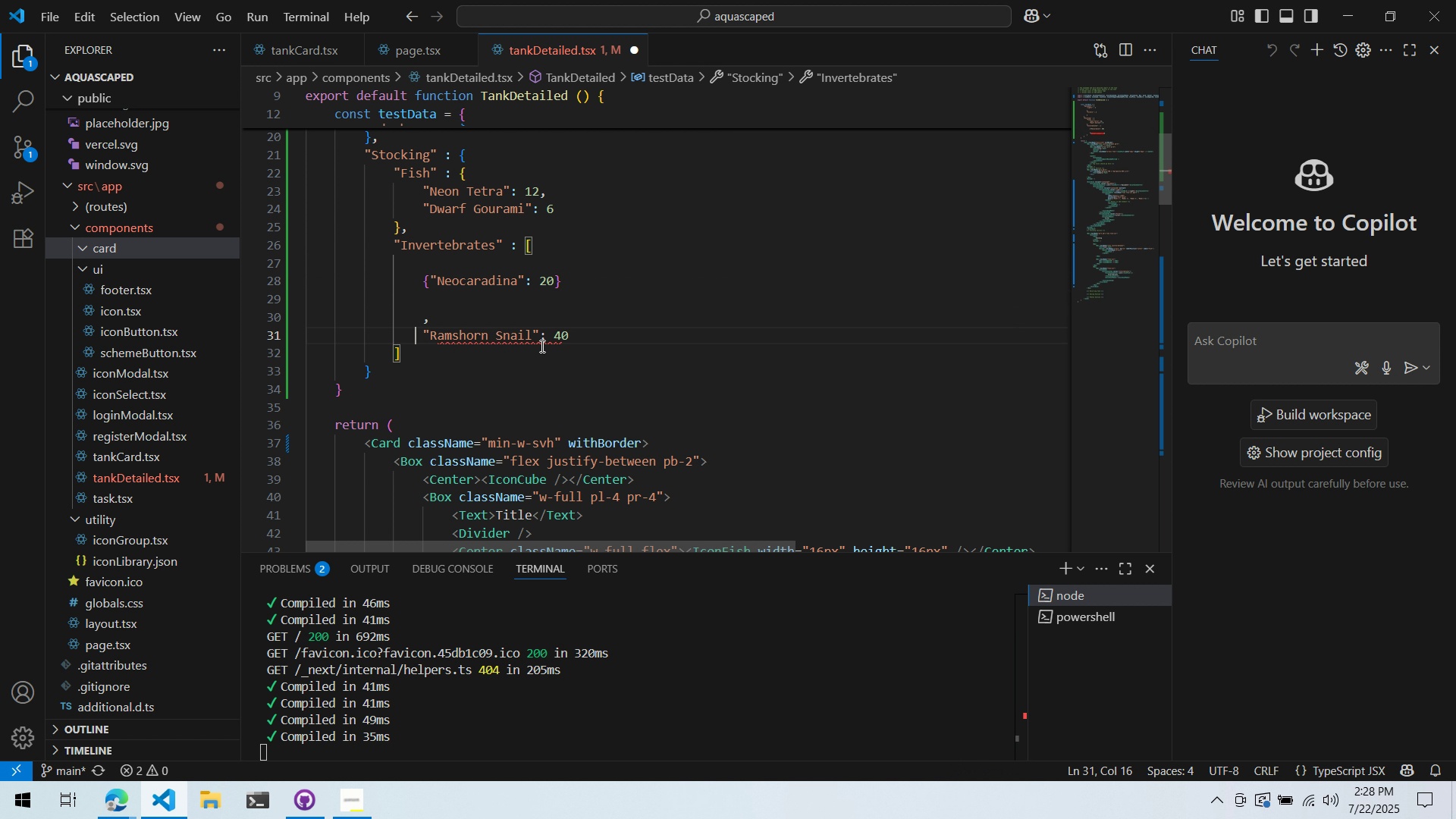 
key(ArrowRight)
 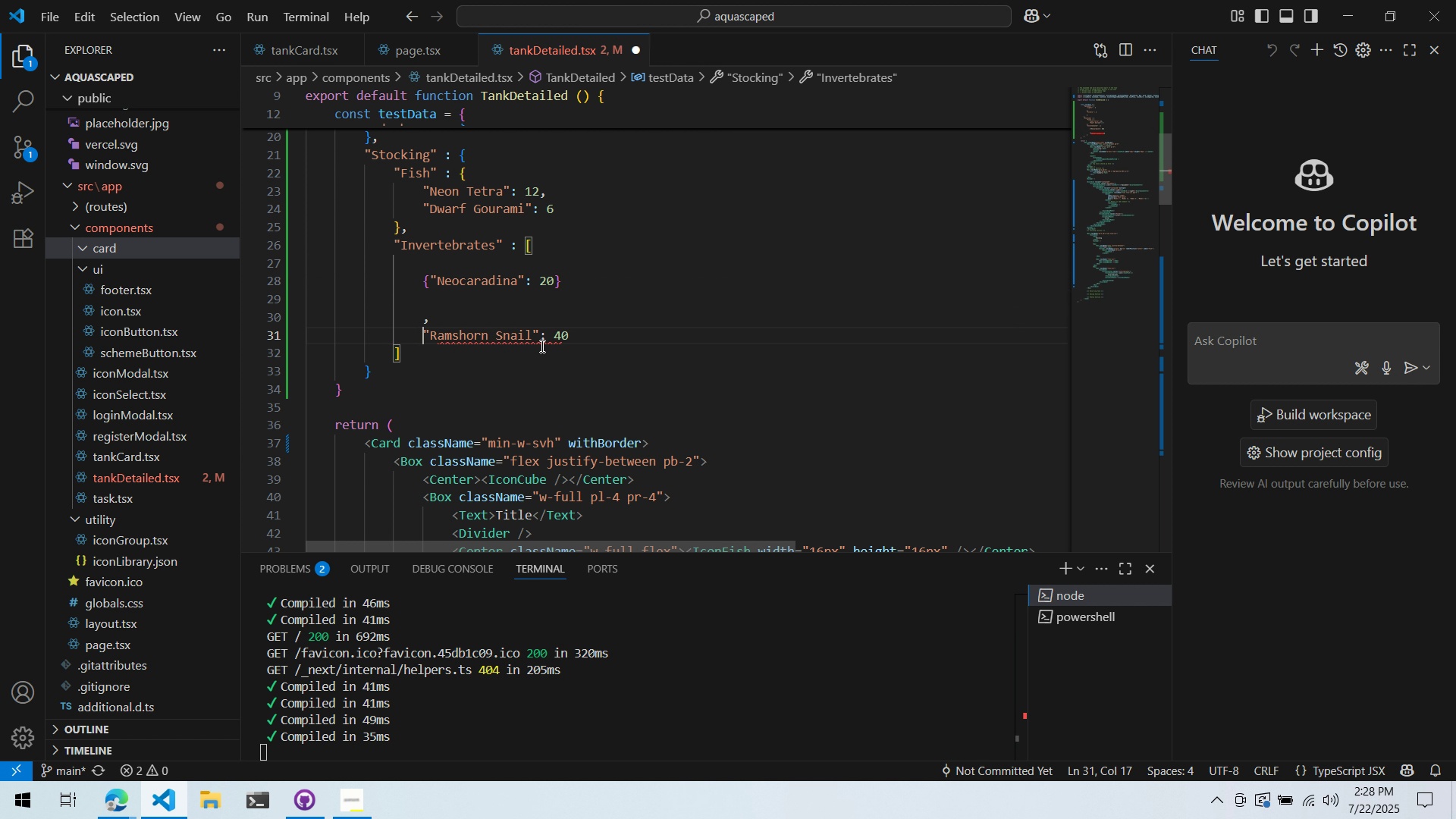 
key(Shift+ShiftLeft)
 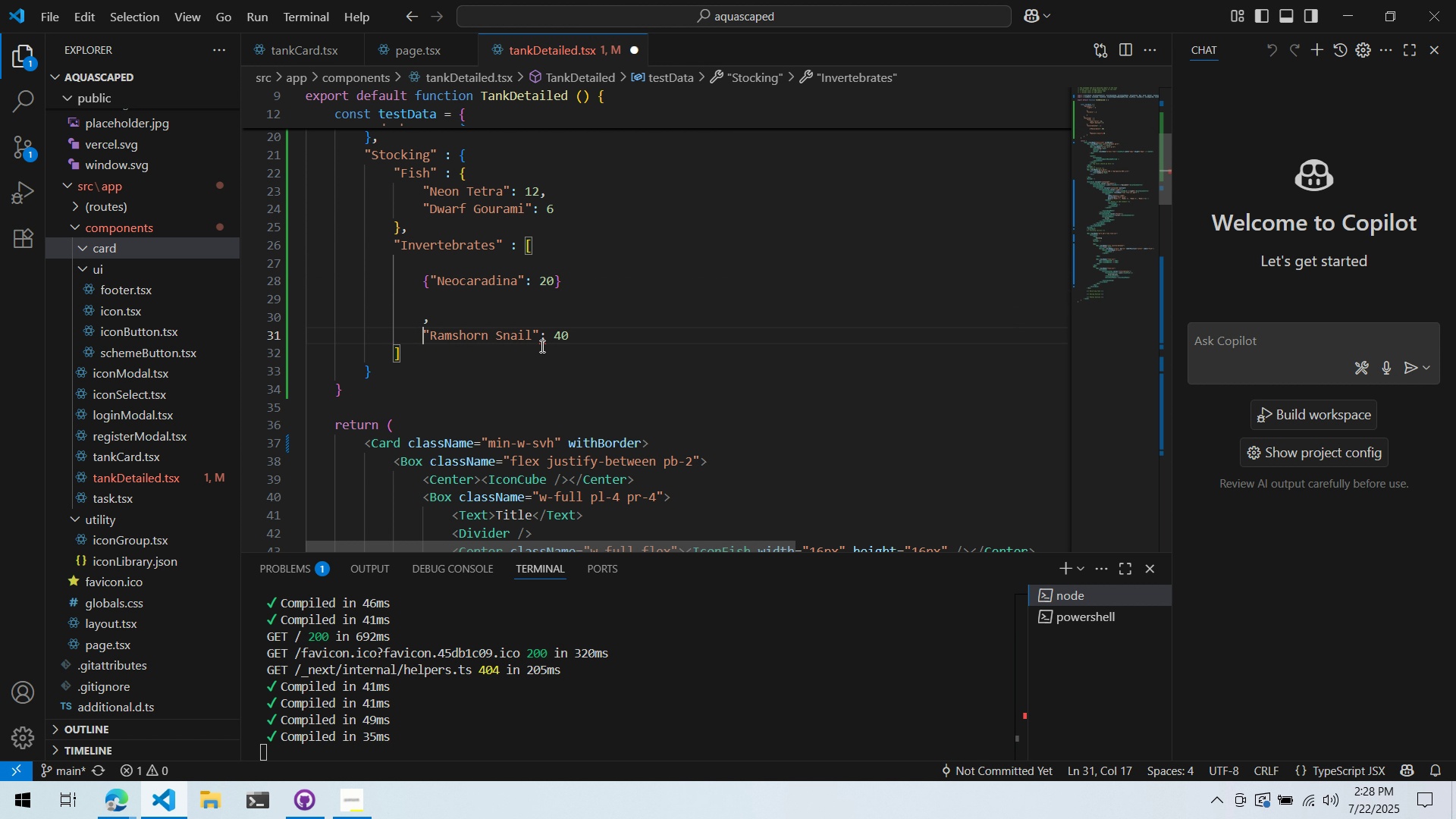 
key(Shift+BracketLeft)
 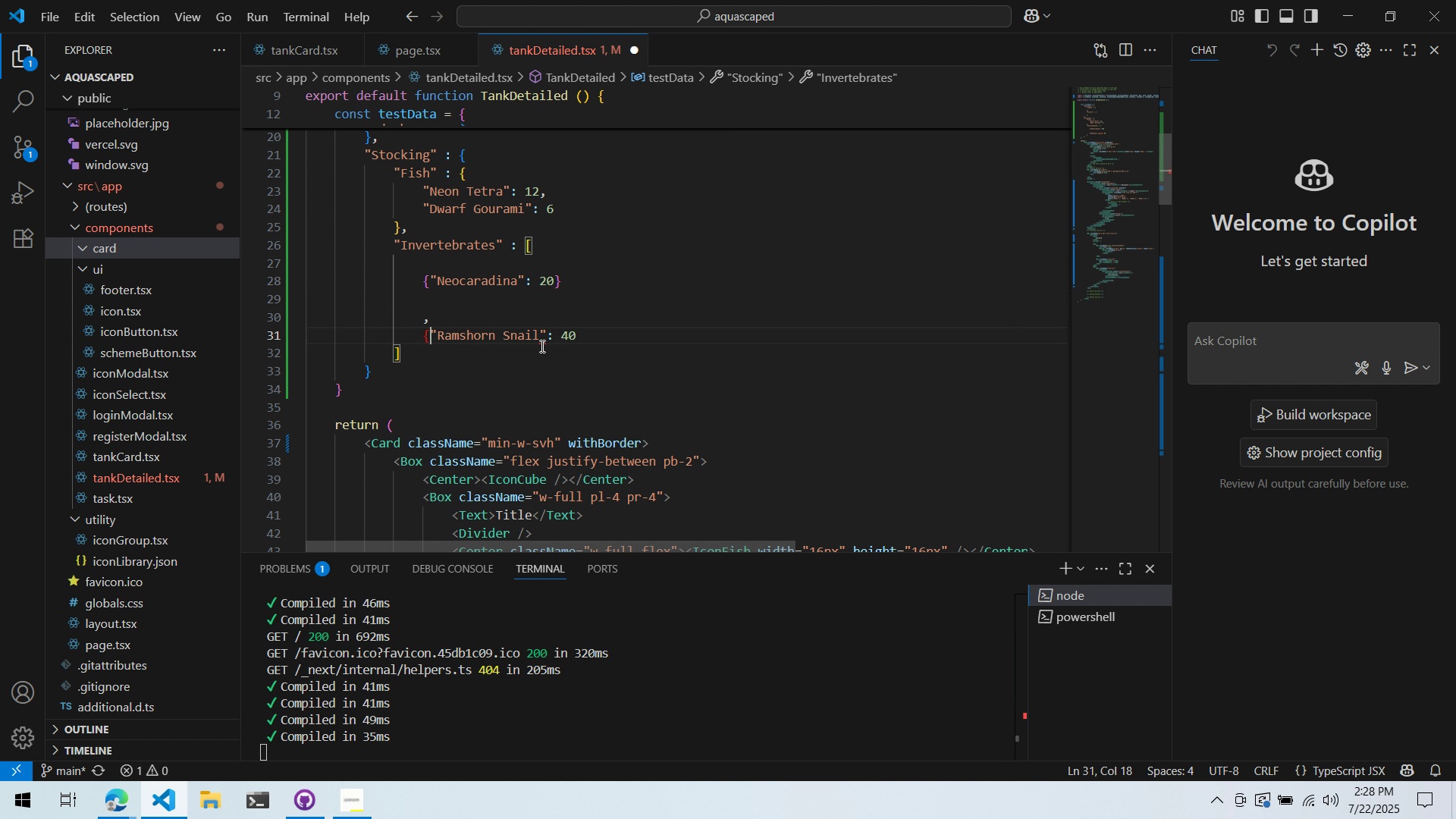 
key(Control+ArrowRight)
 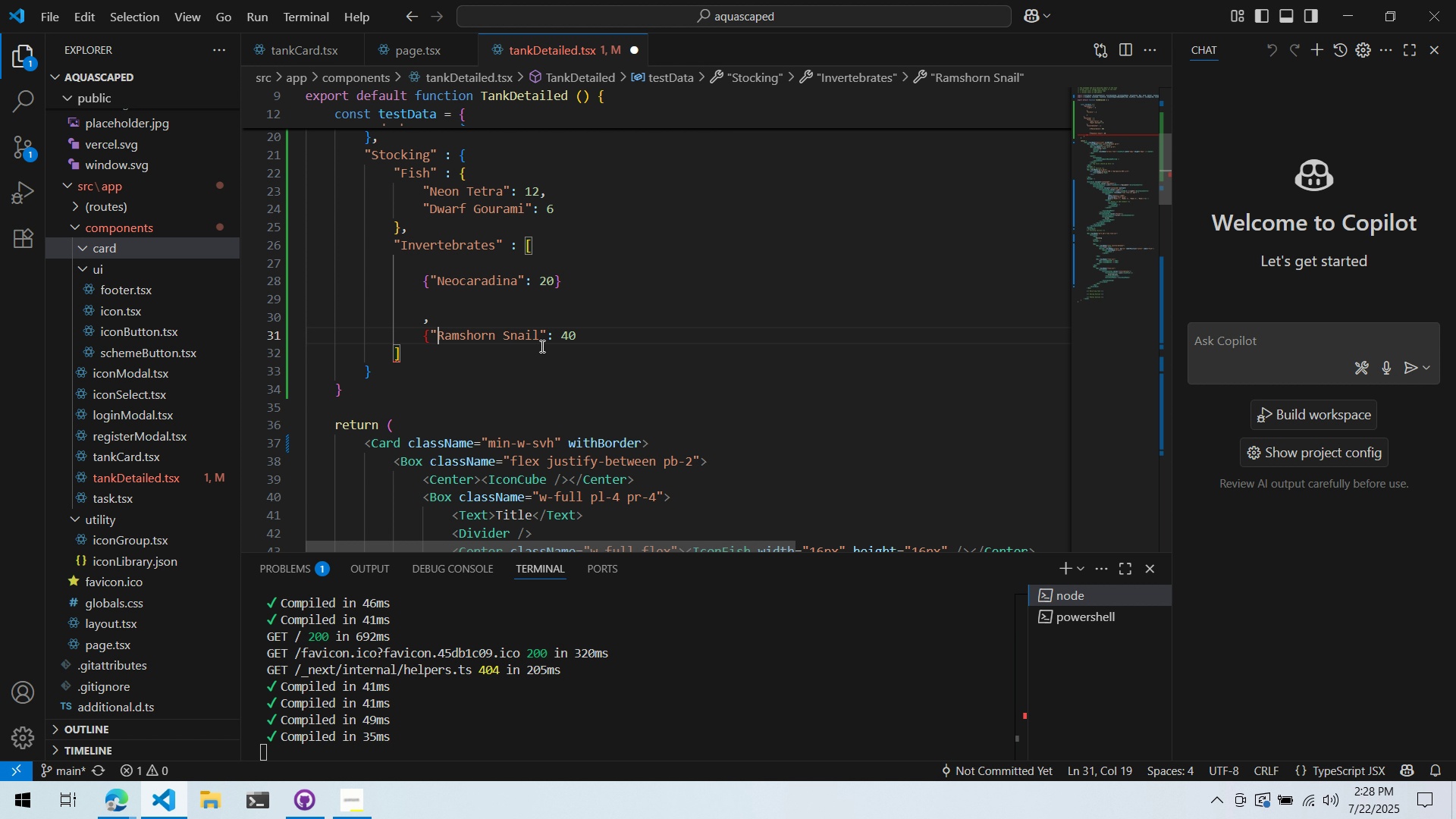 
key(Control+ArrowRight)
 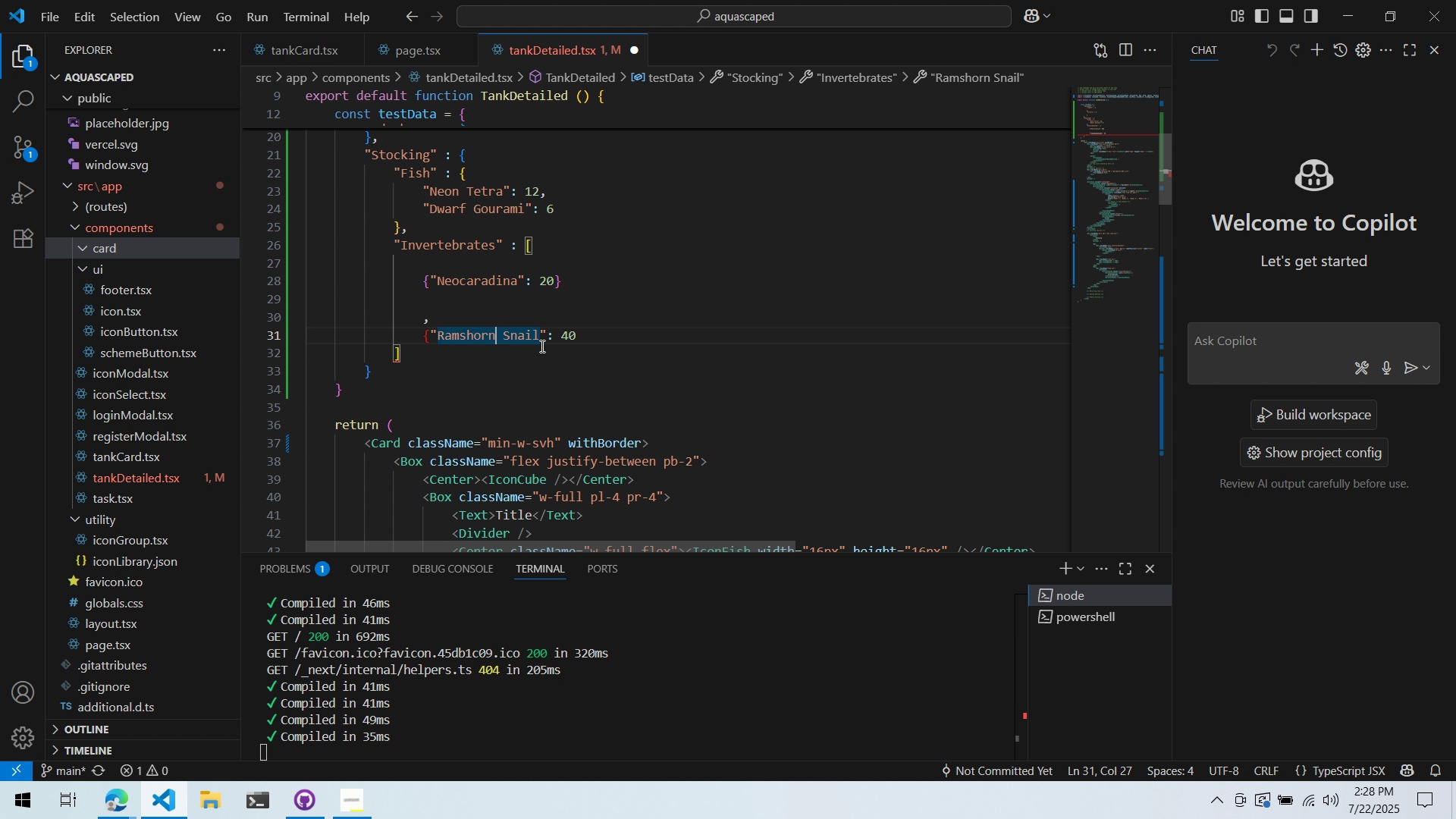 
key(Control+ArrowRight)
 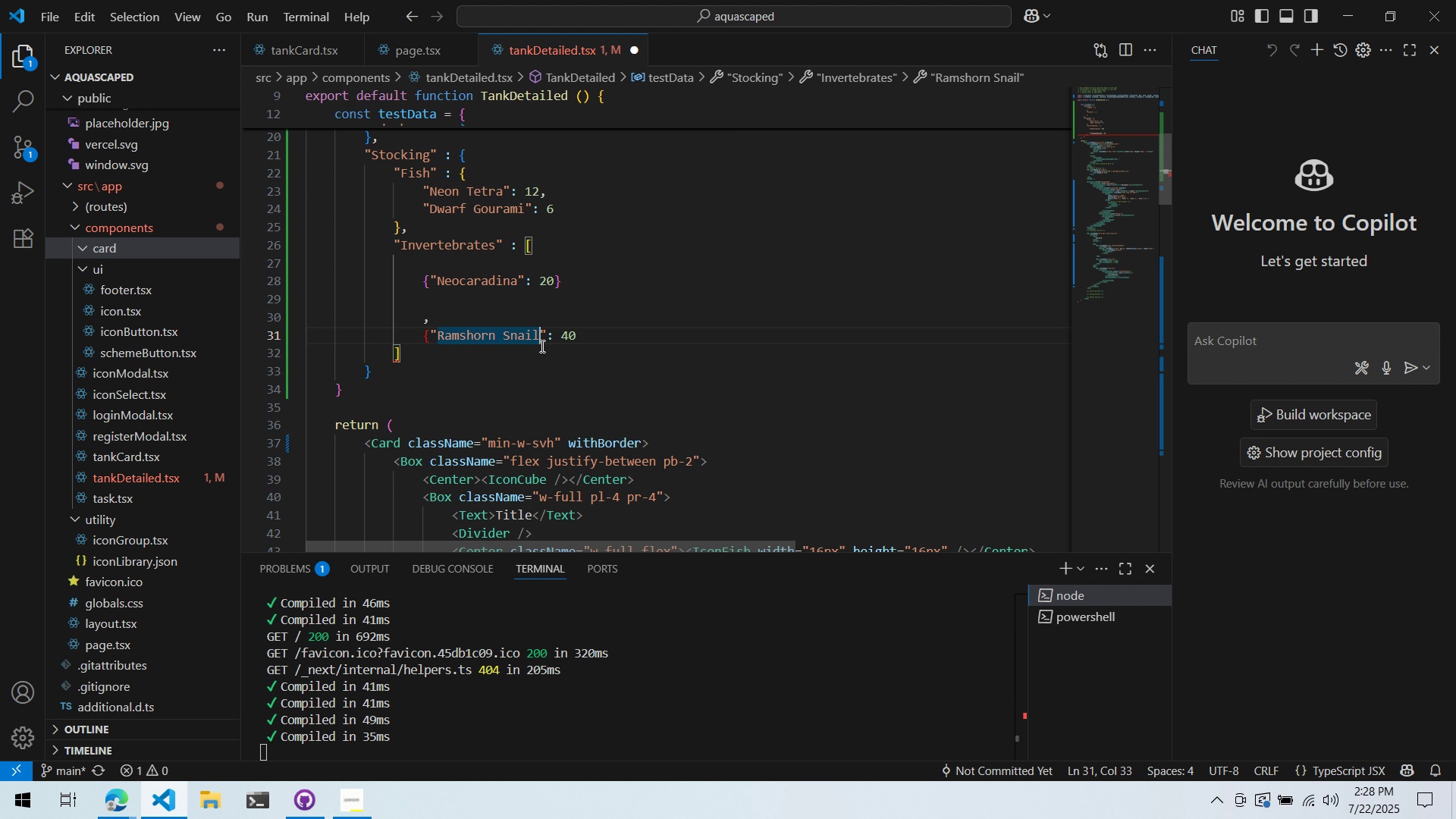 
key(Control+ArrowRight)
 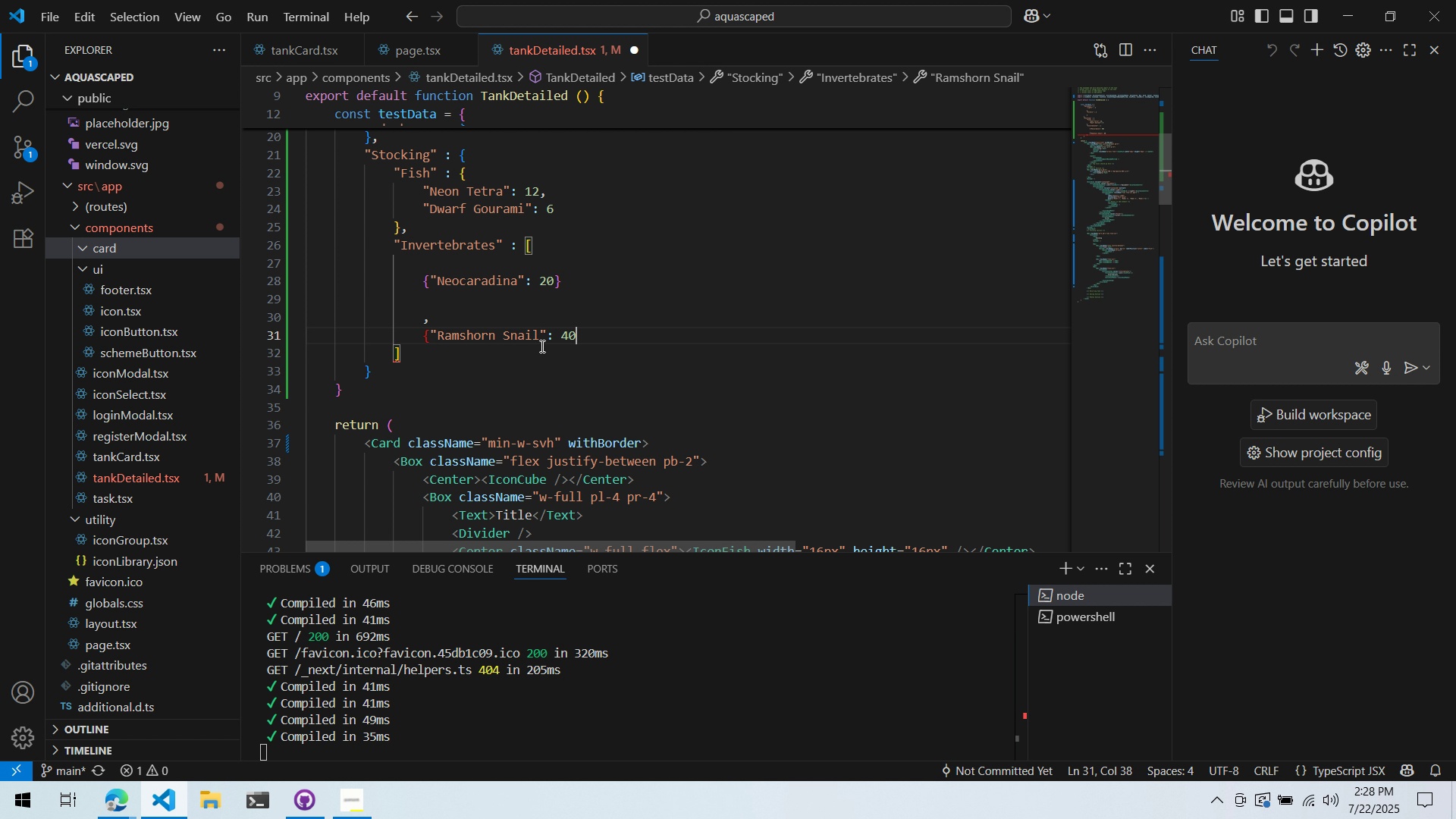 
key(Control+ArrowRight)
 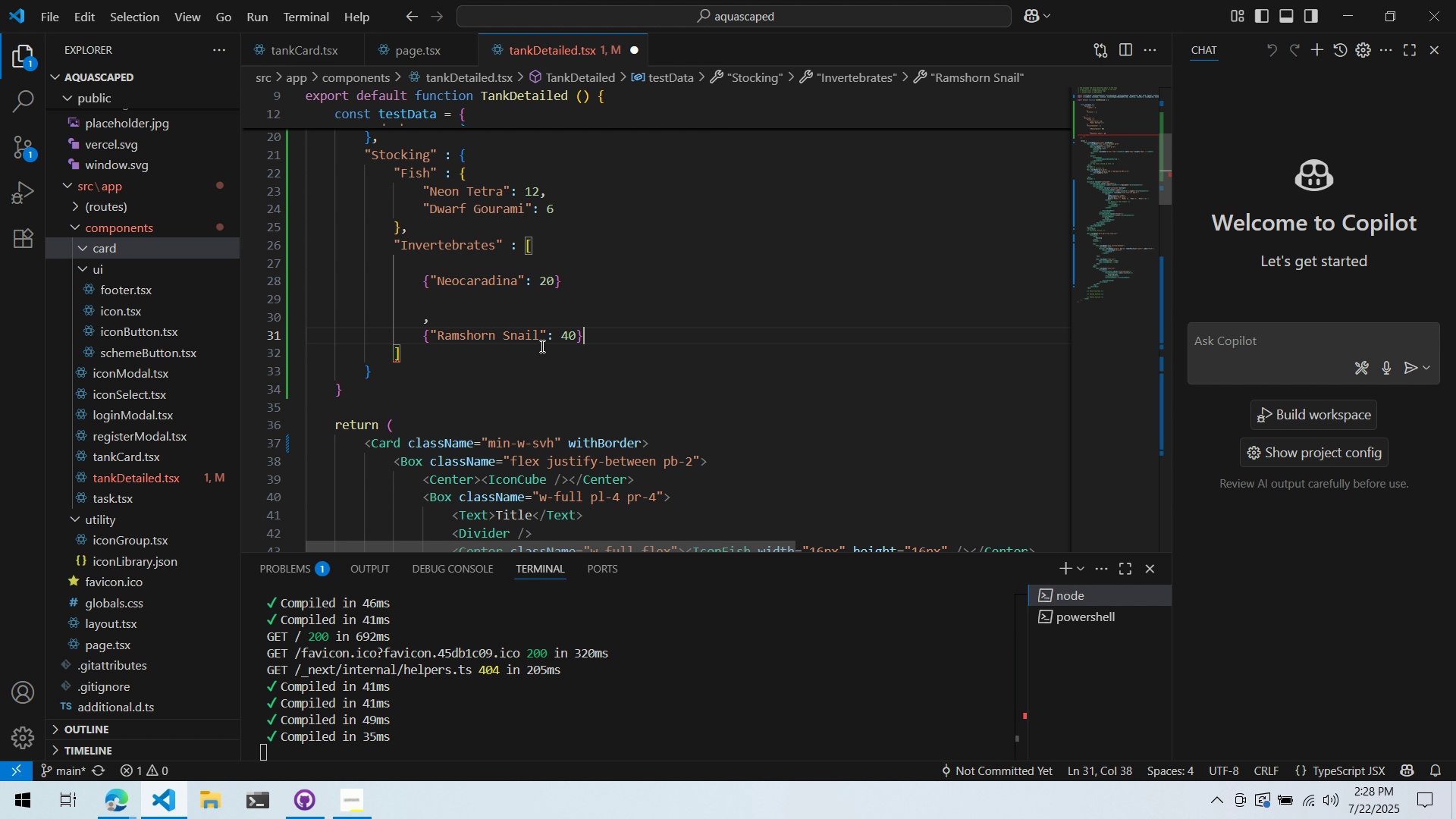 
key(Shift+BracketRight)
 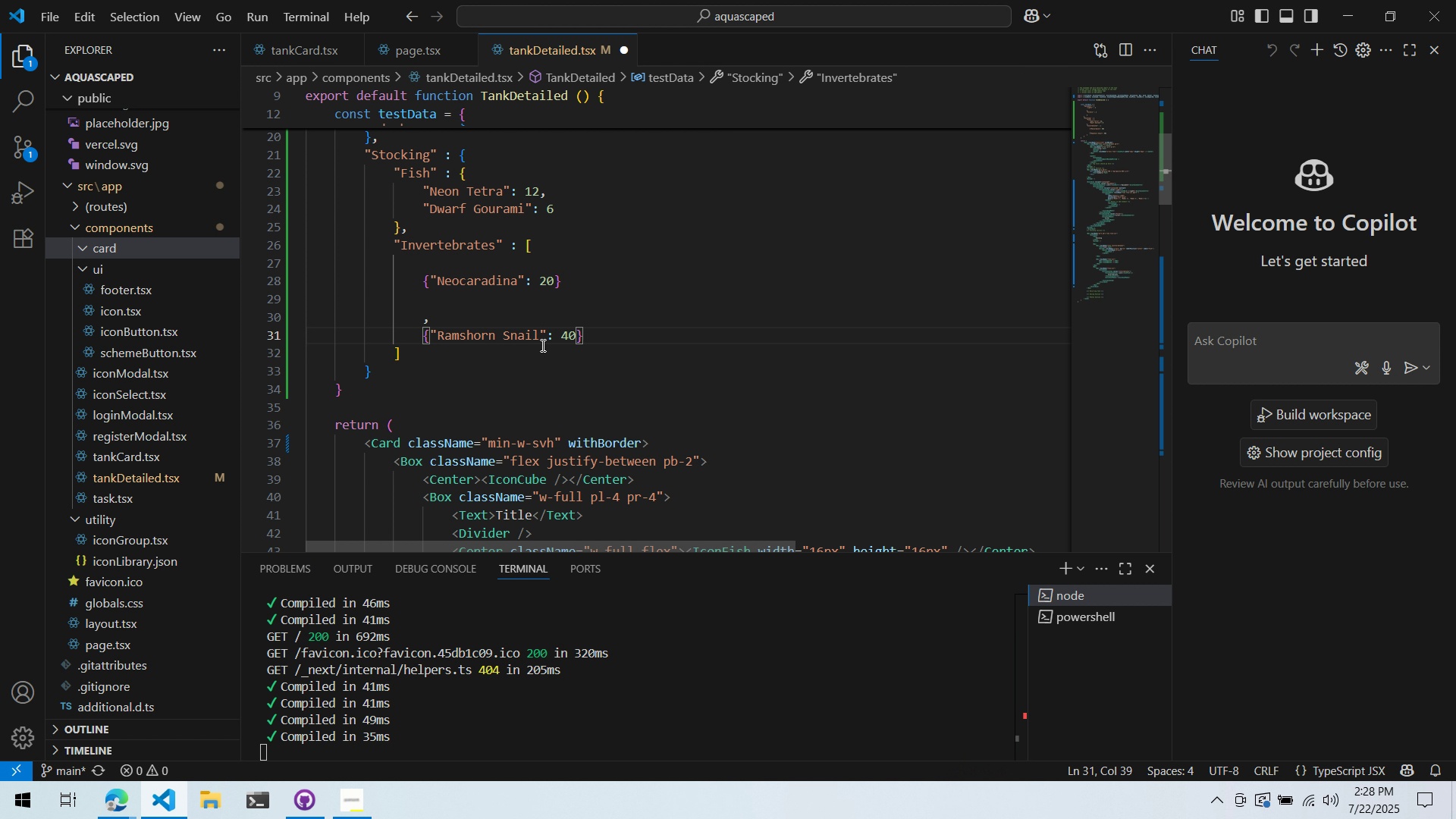 
left_click([528, 300])
 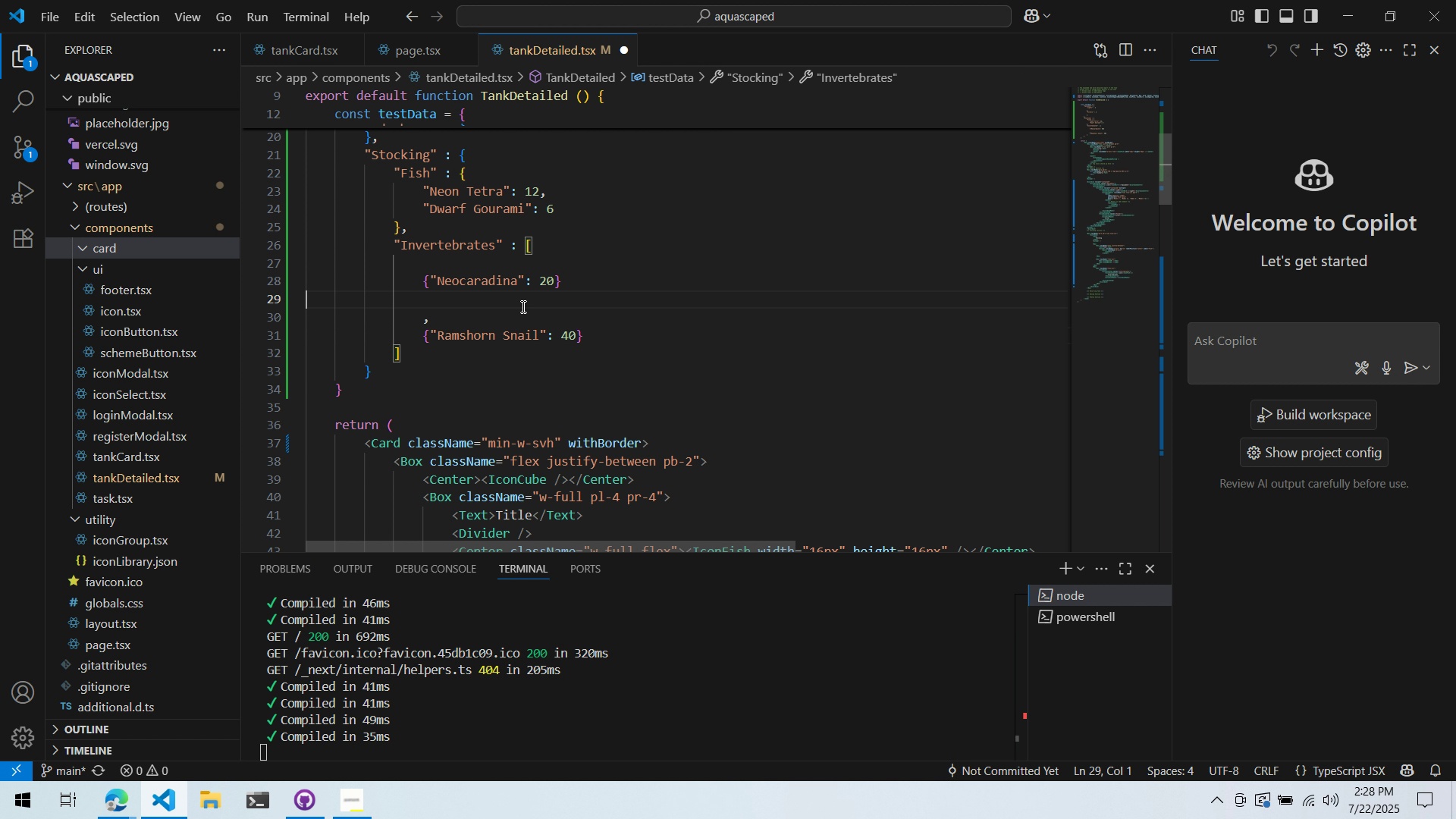 
key(Control+ControlLeft)
 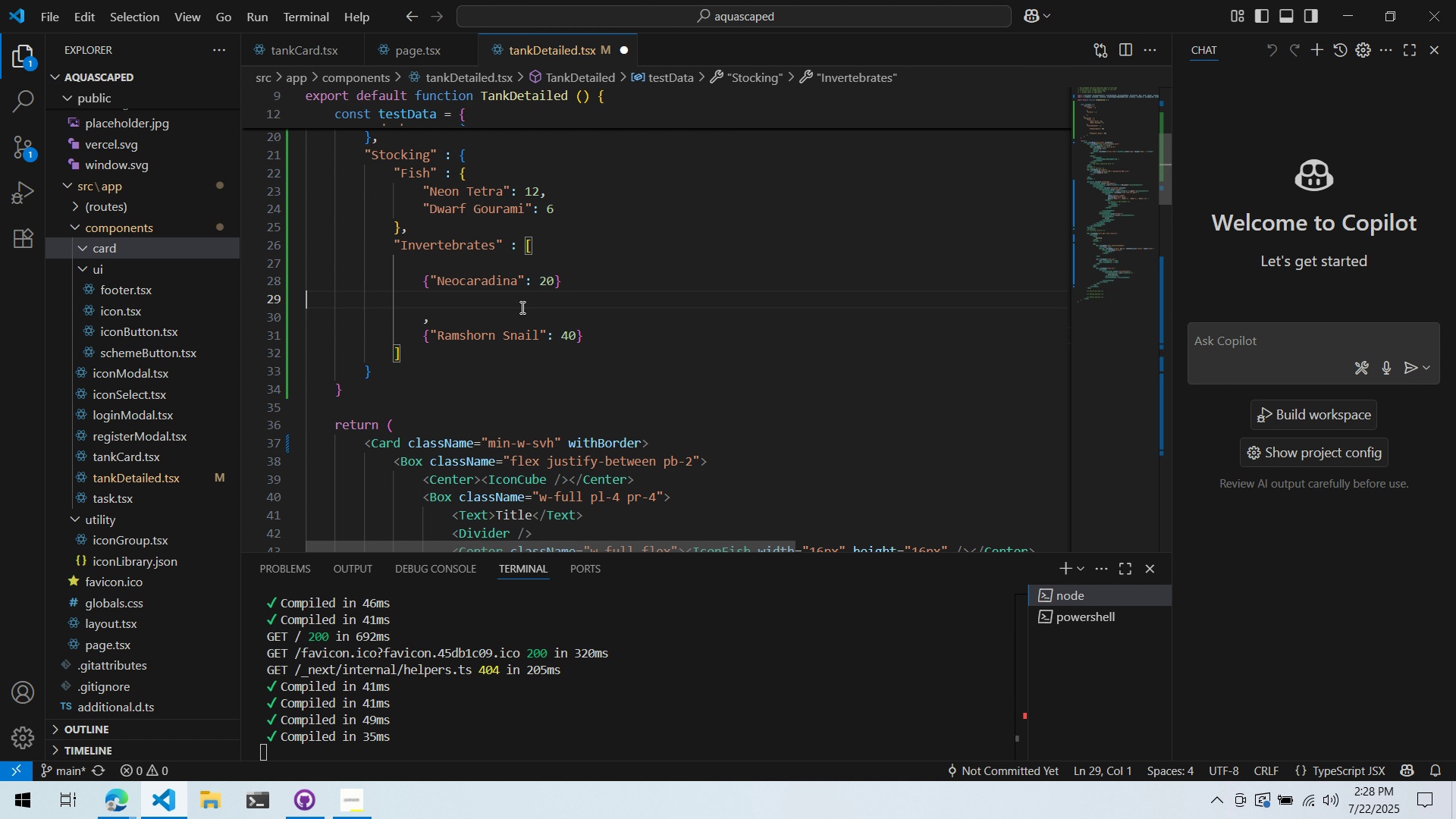 
key(Control+X)
 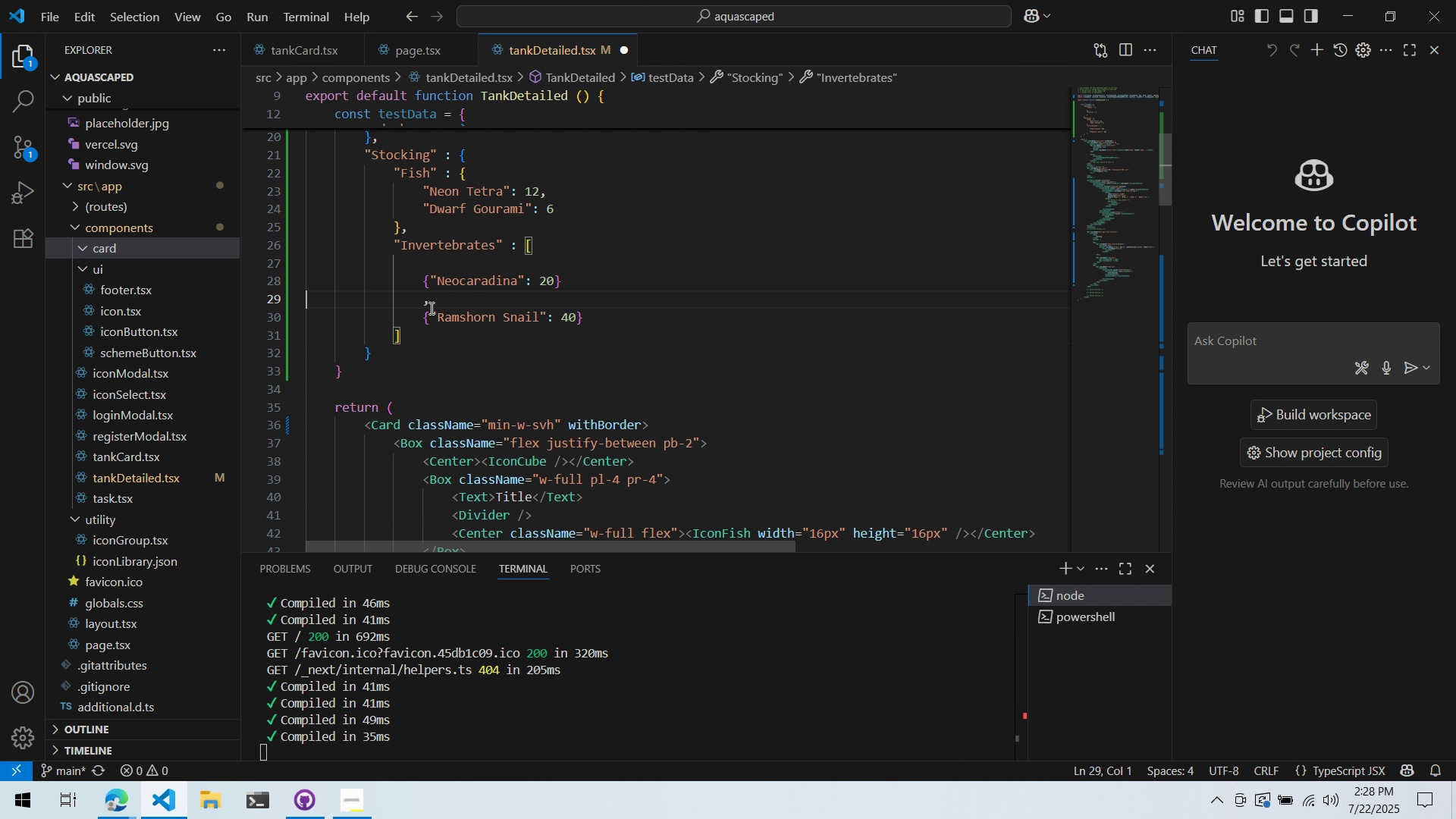 
left_click_drag(start_coordinate=[423, 306], to_coordinate=[431, 304])
 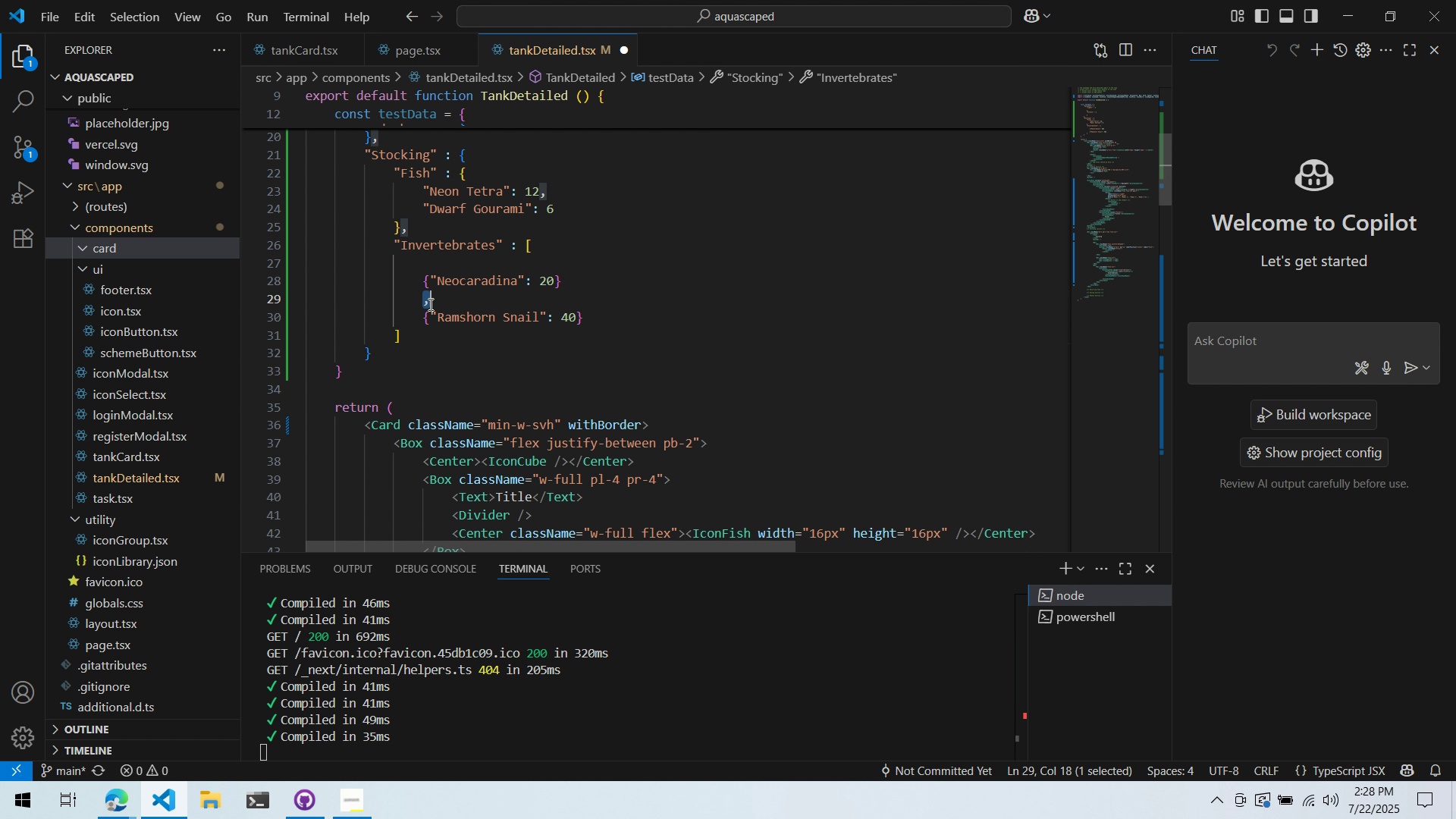 
left_click_drag(start_coordinate=[422, 306], to_coordinate=[604, 286])
 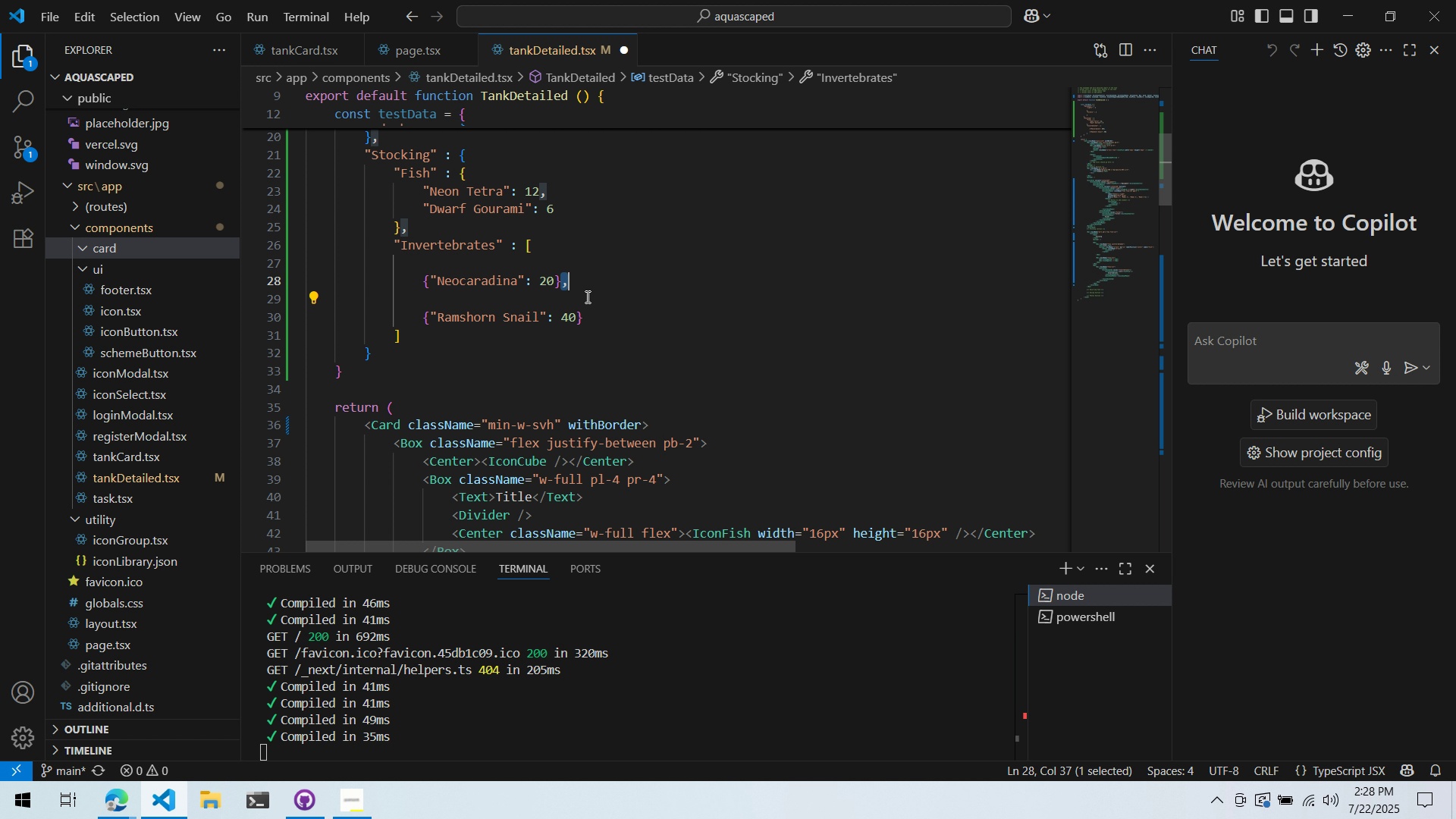 
left_click([586, 297])
 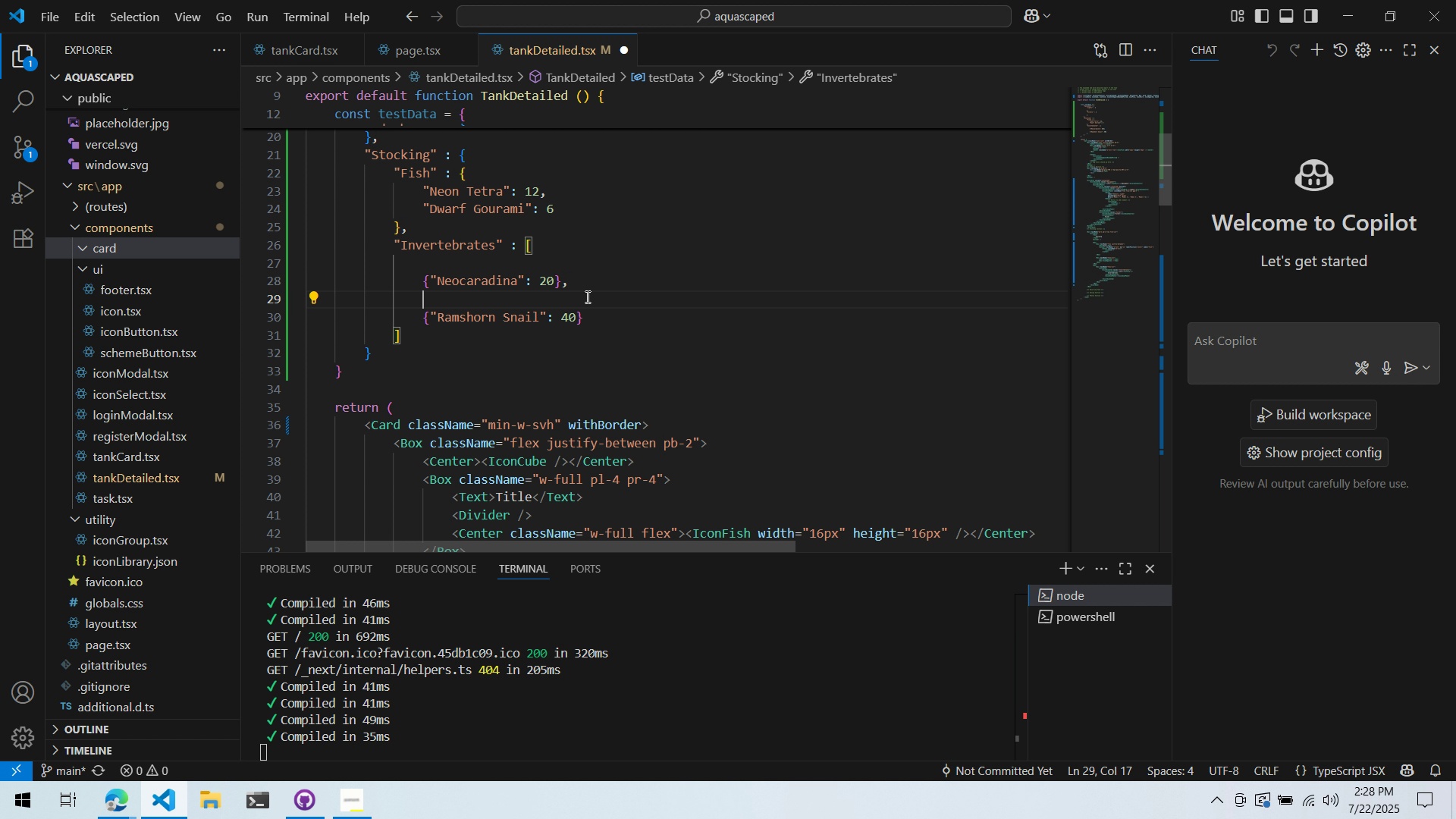 
key(Control+ControlLeft)
 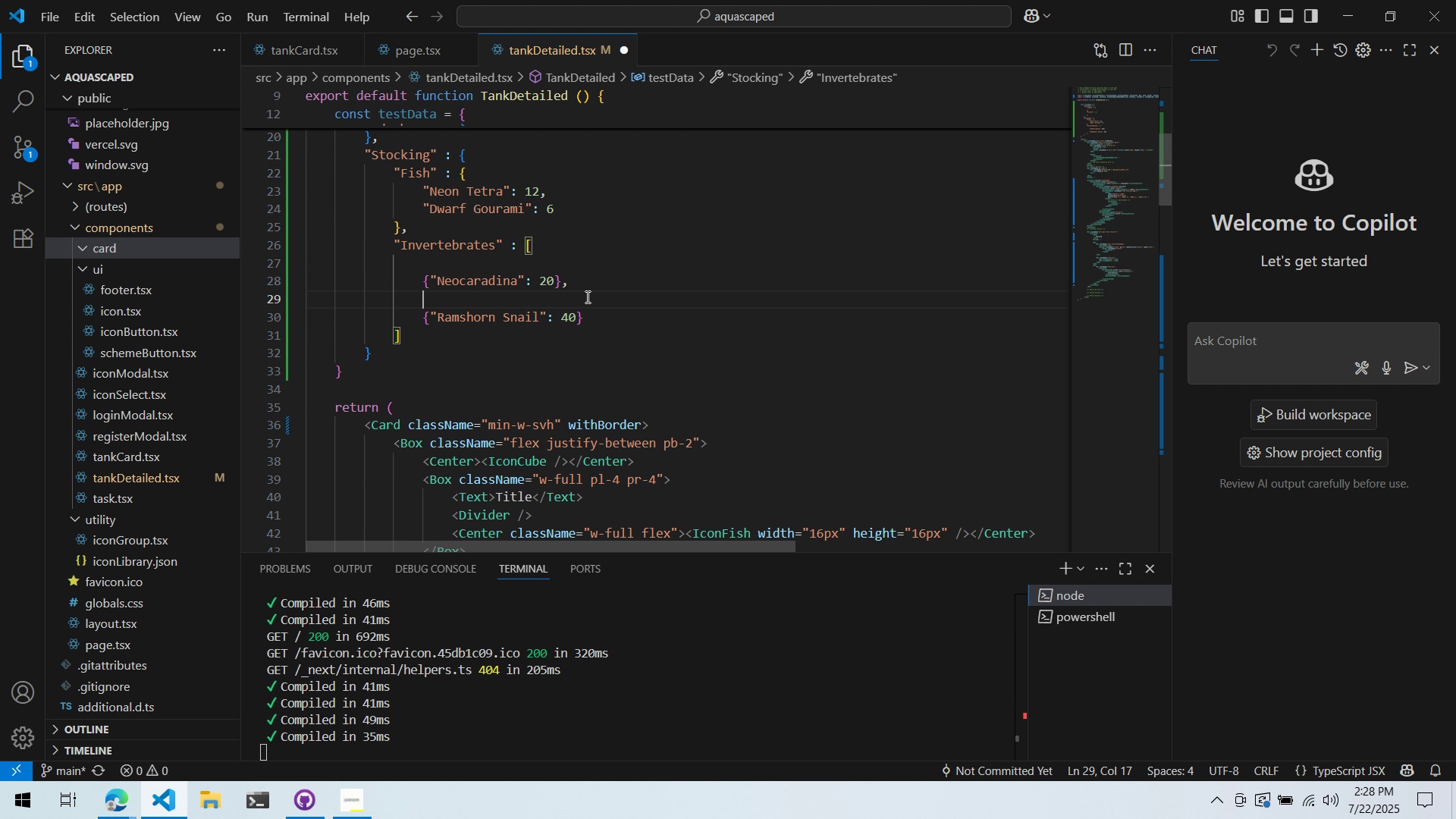 
key(Control+X)
 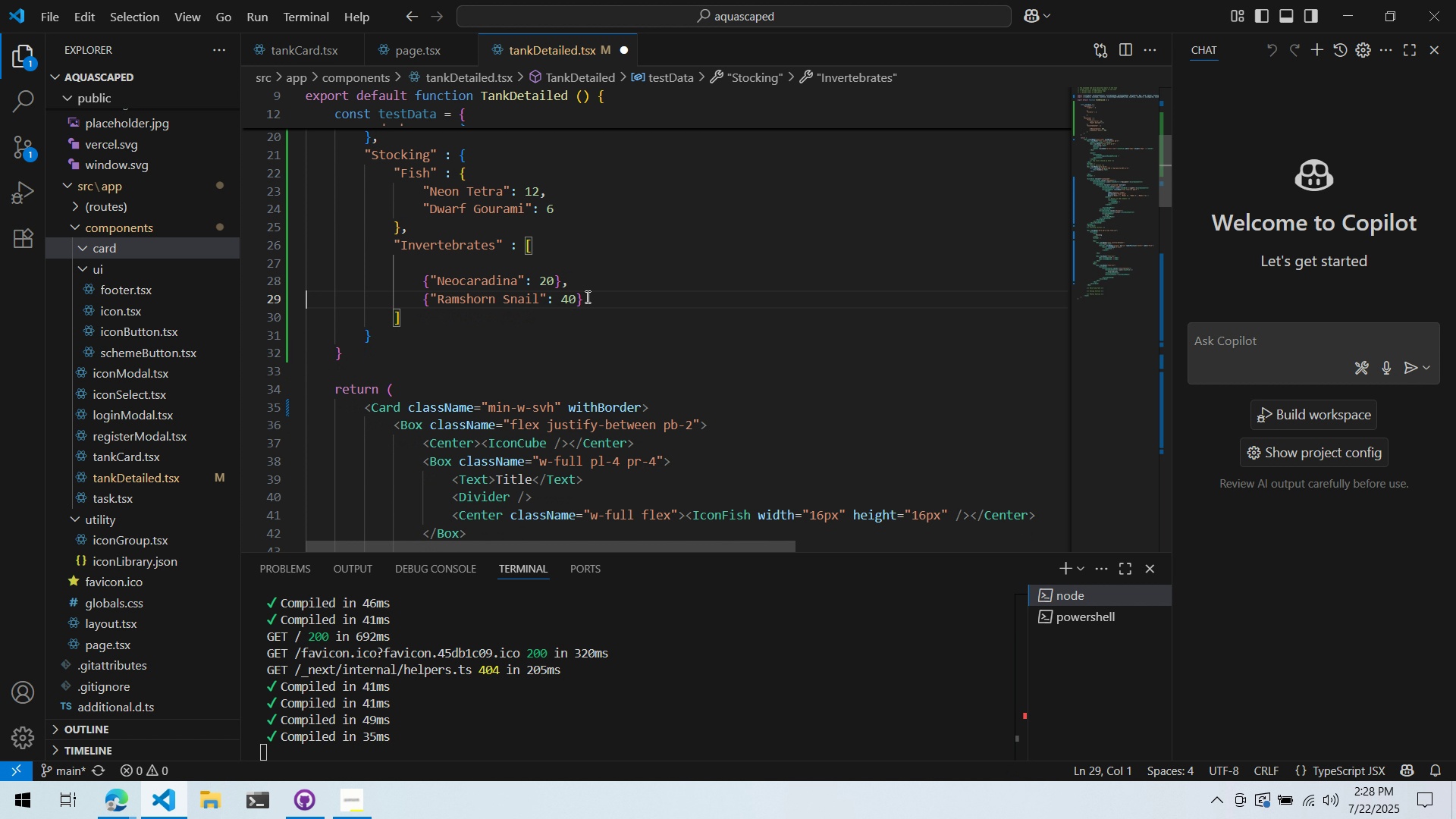 
scroll: coordinate [589, 297], scroll_direction: up, amount: 2.0
 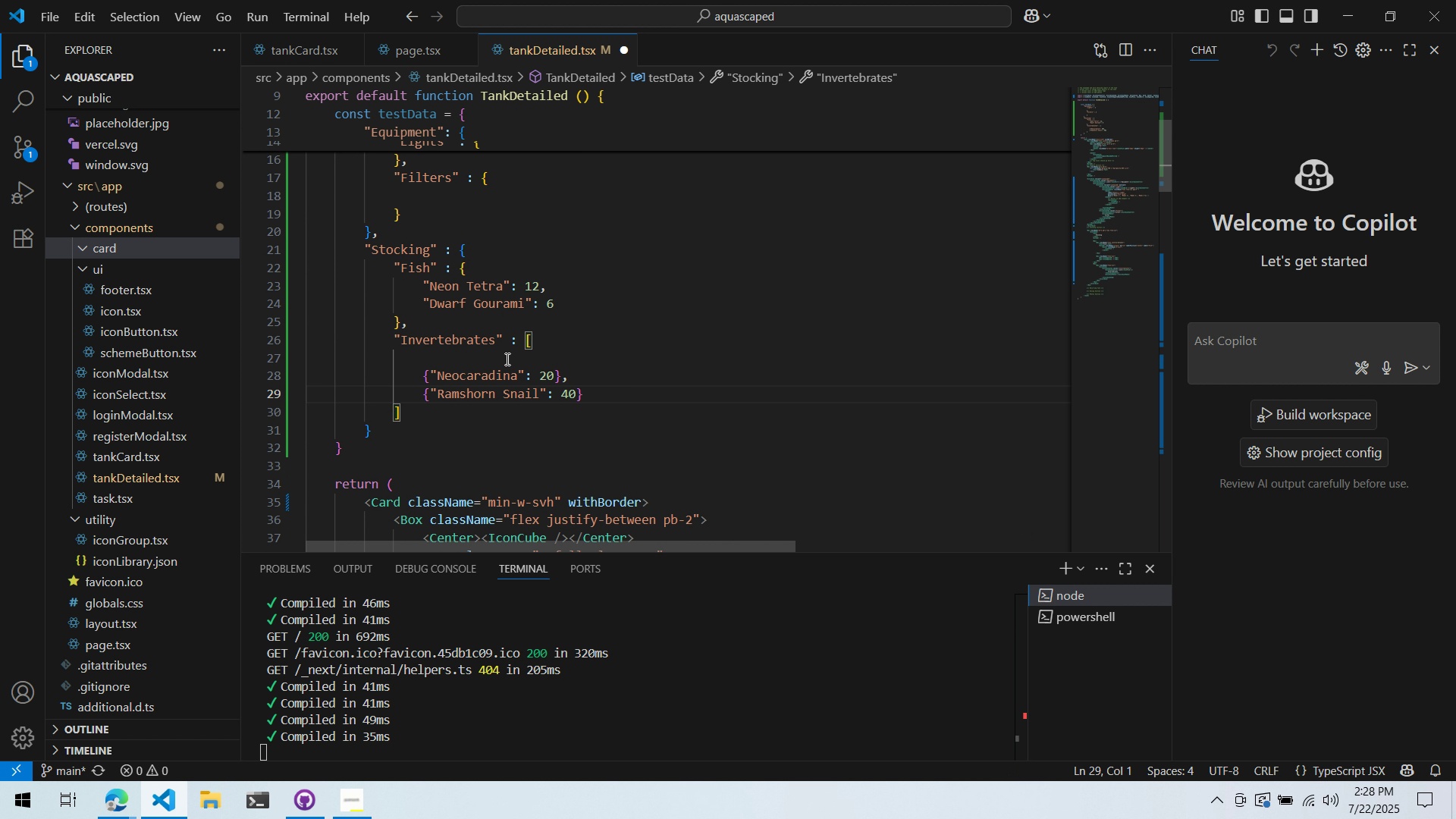 
left_click([504, 360])
 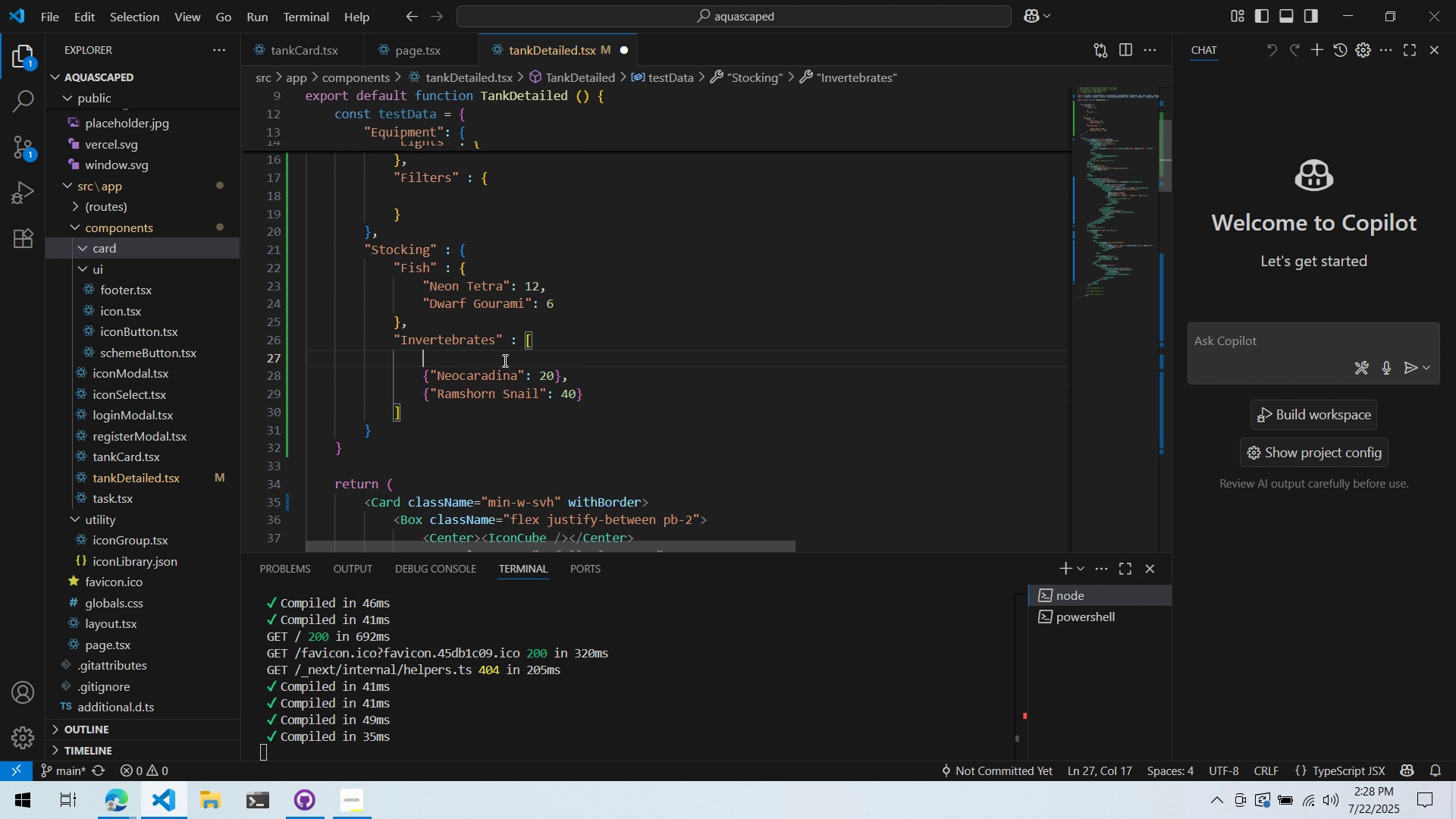 
key(Control+ControlLeft)
 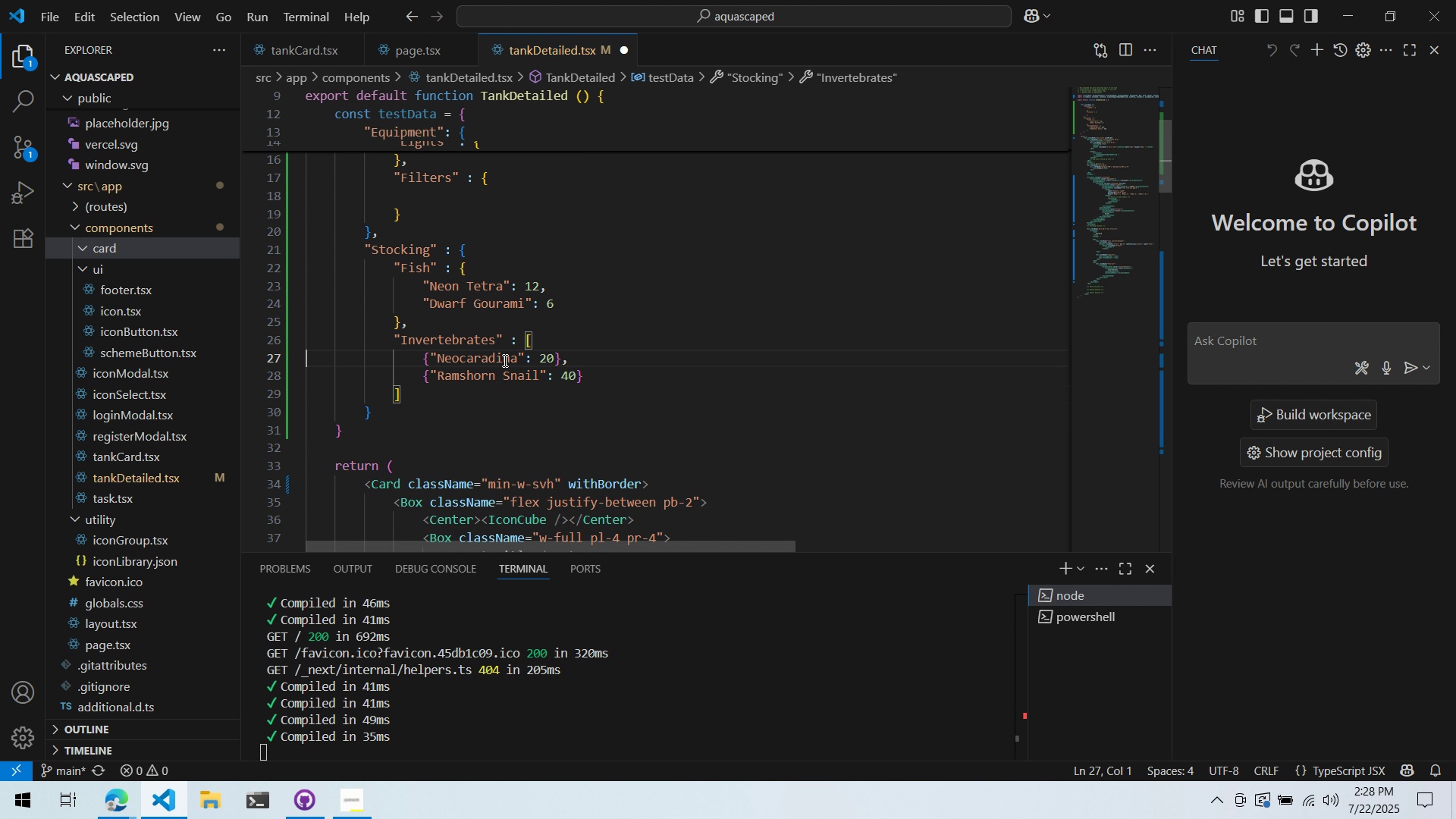 
key(Control+X)
 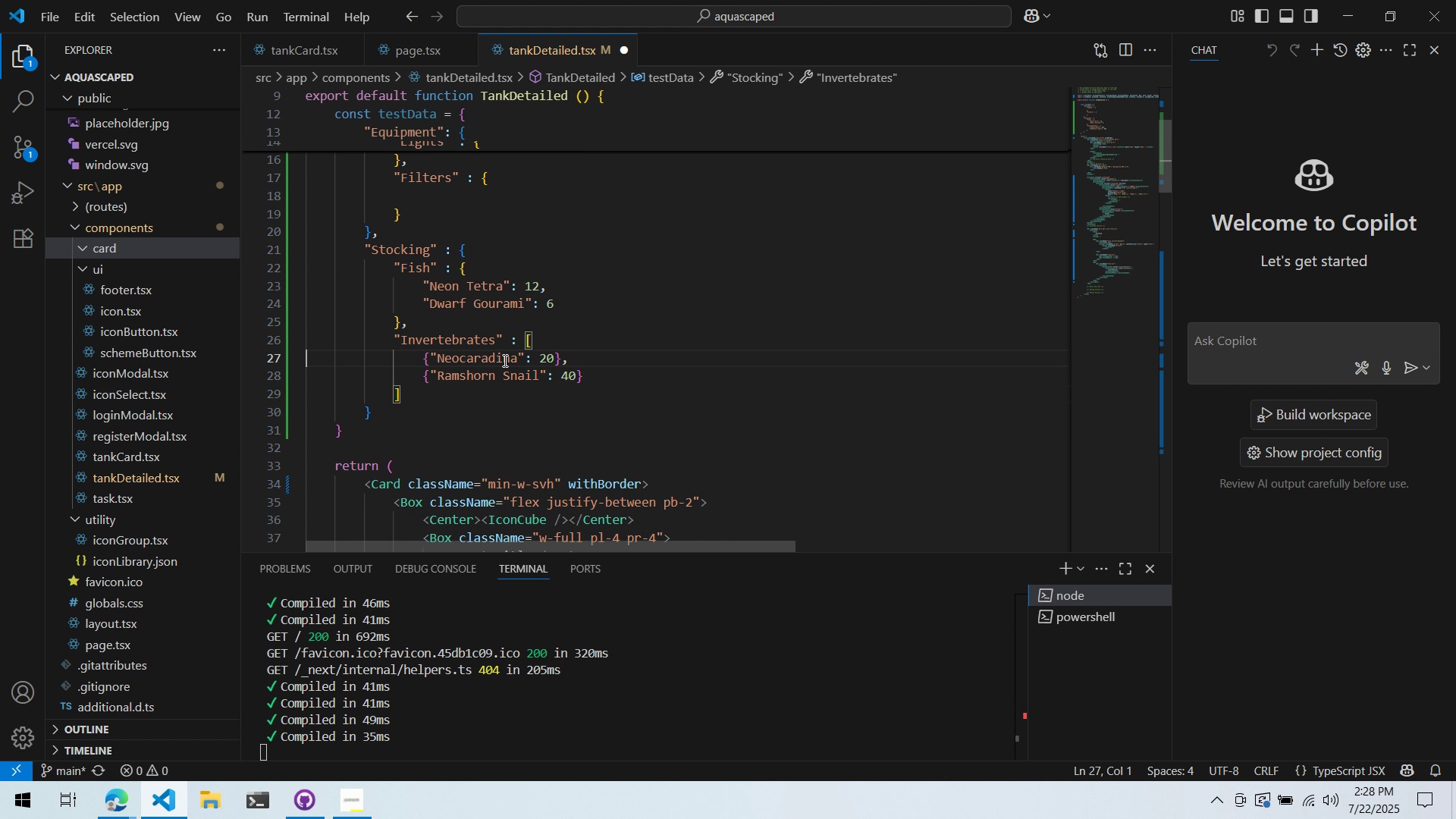 
scroll: coordinate [504, 360], scroll_direction: up, amount: 2.0
 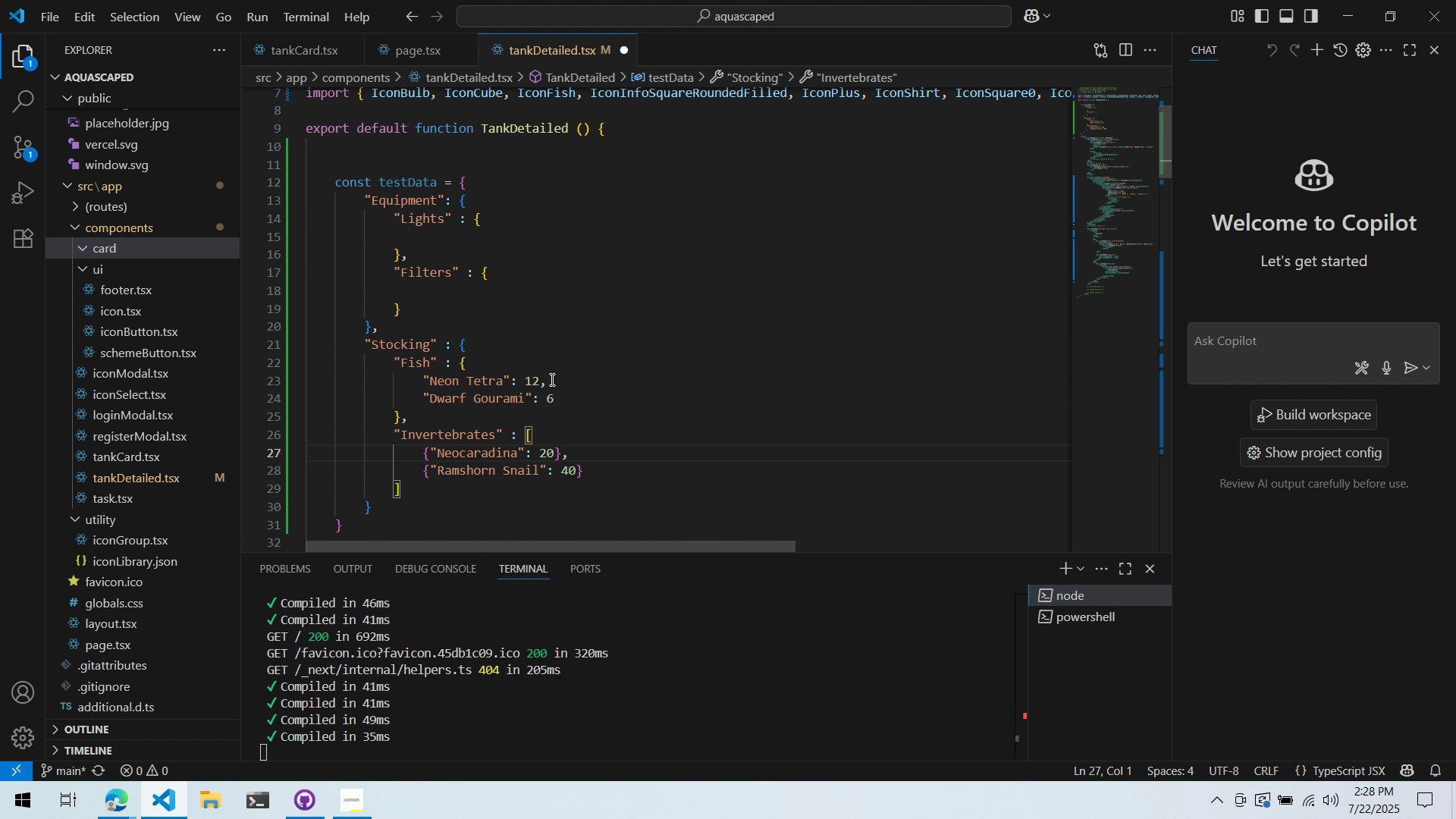 
left_click([642, 398])
 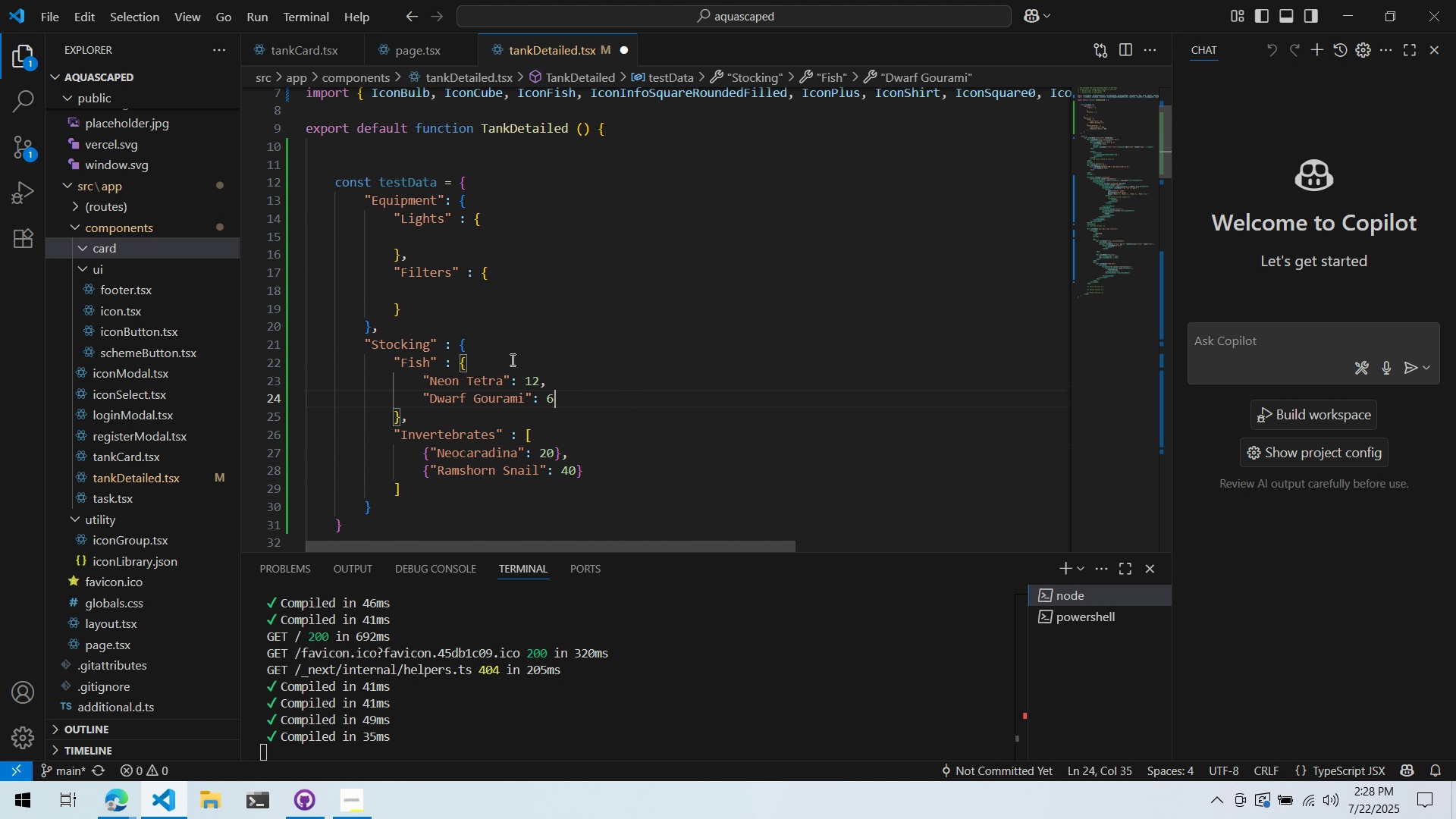 
left_click_drag(start_coordinate=[503, 359], to_coordinate=[461, 369])
 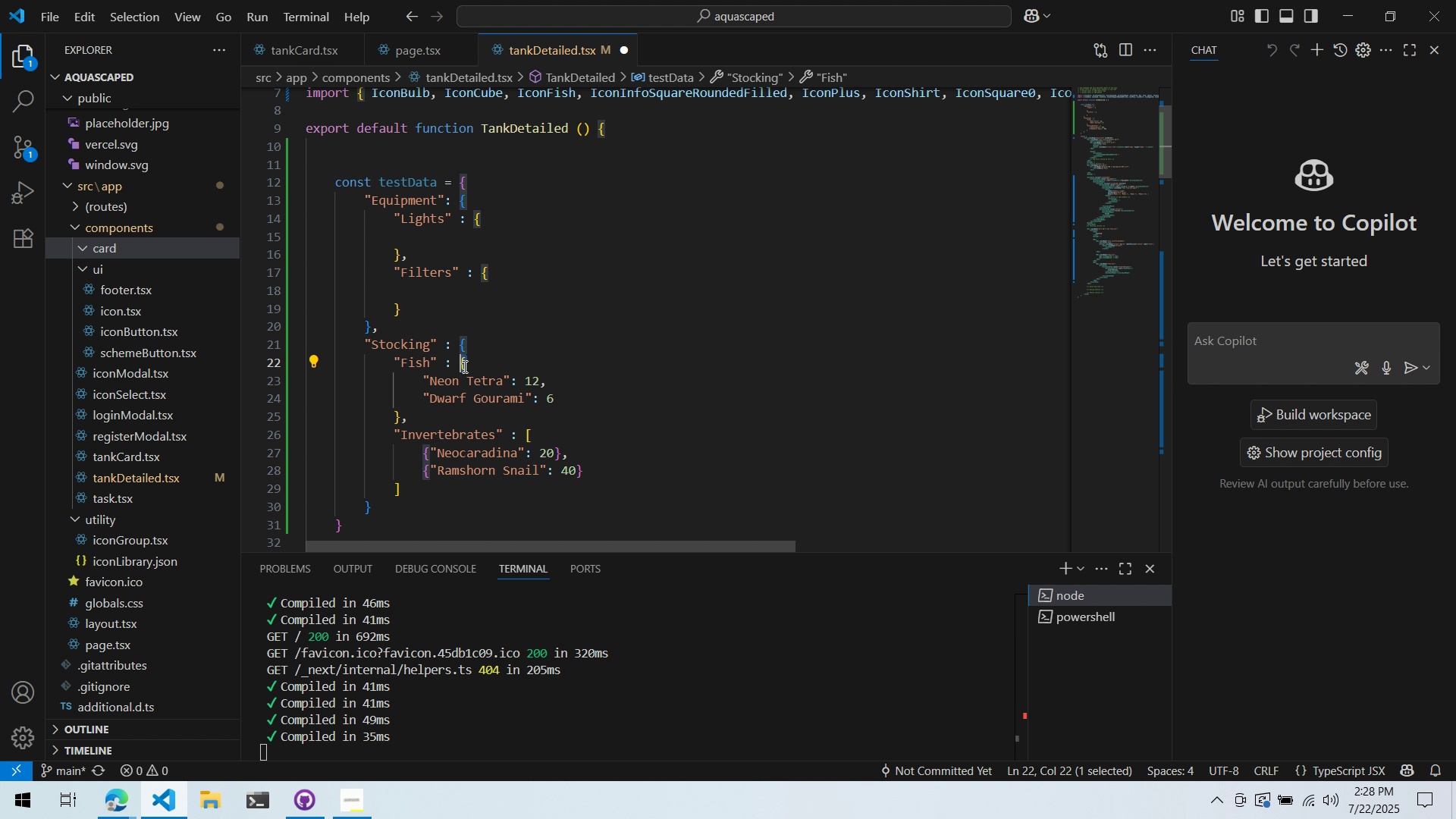 
key(BracketLeft)
 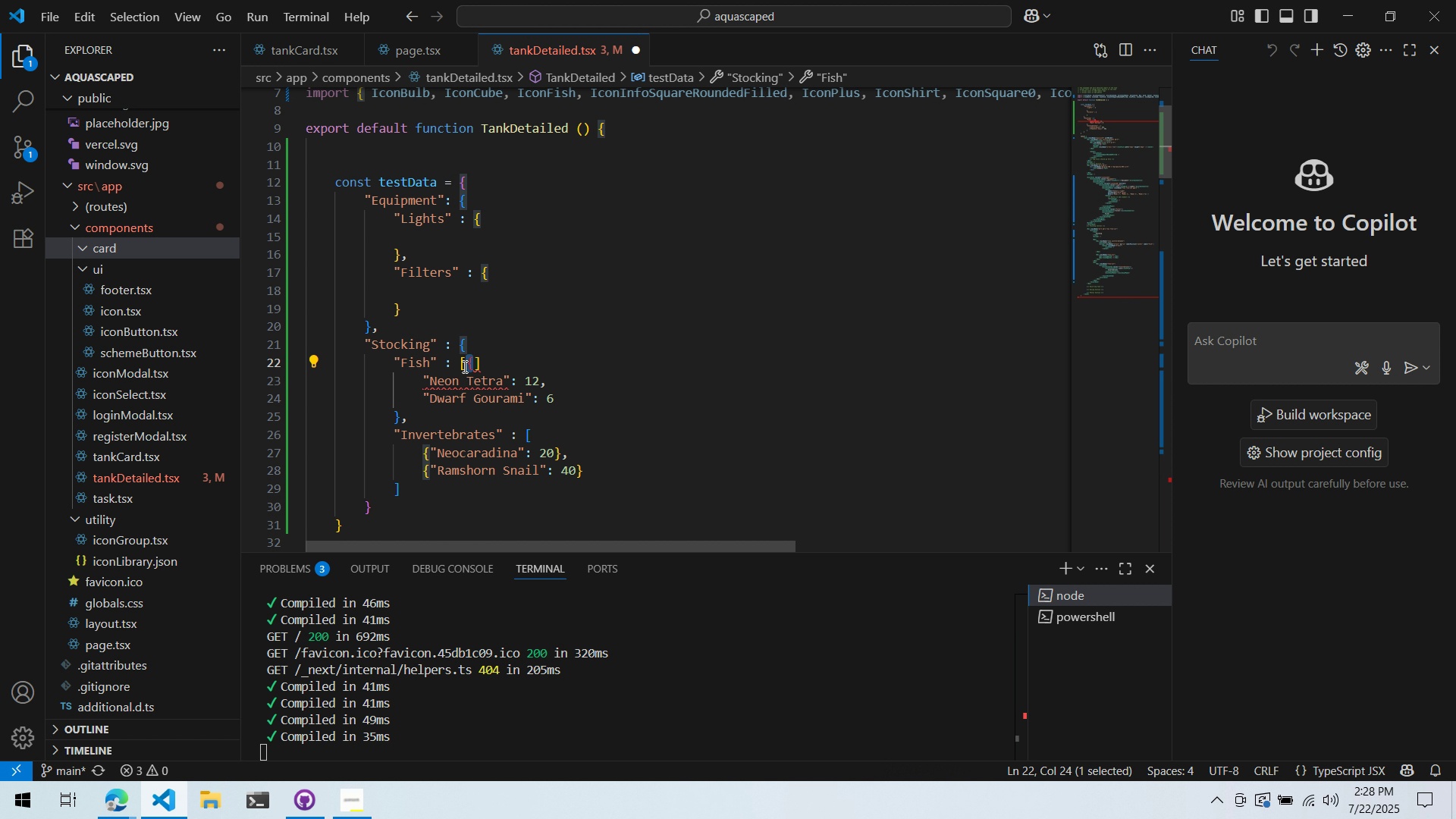 
key(Control+ControlLeft)
 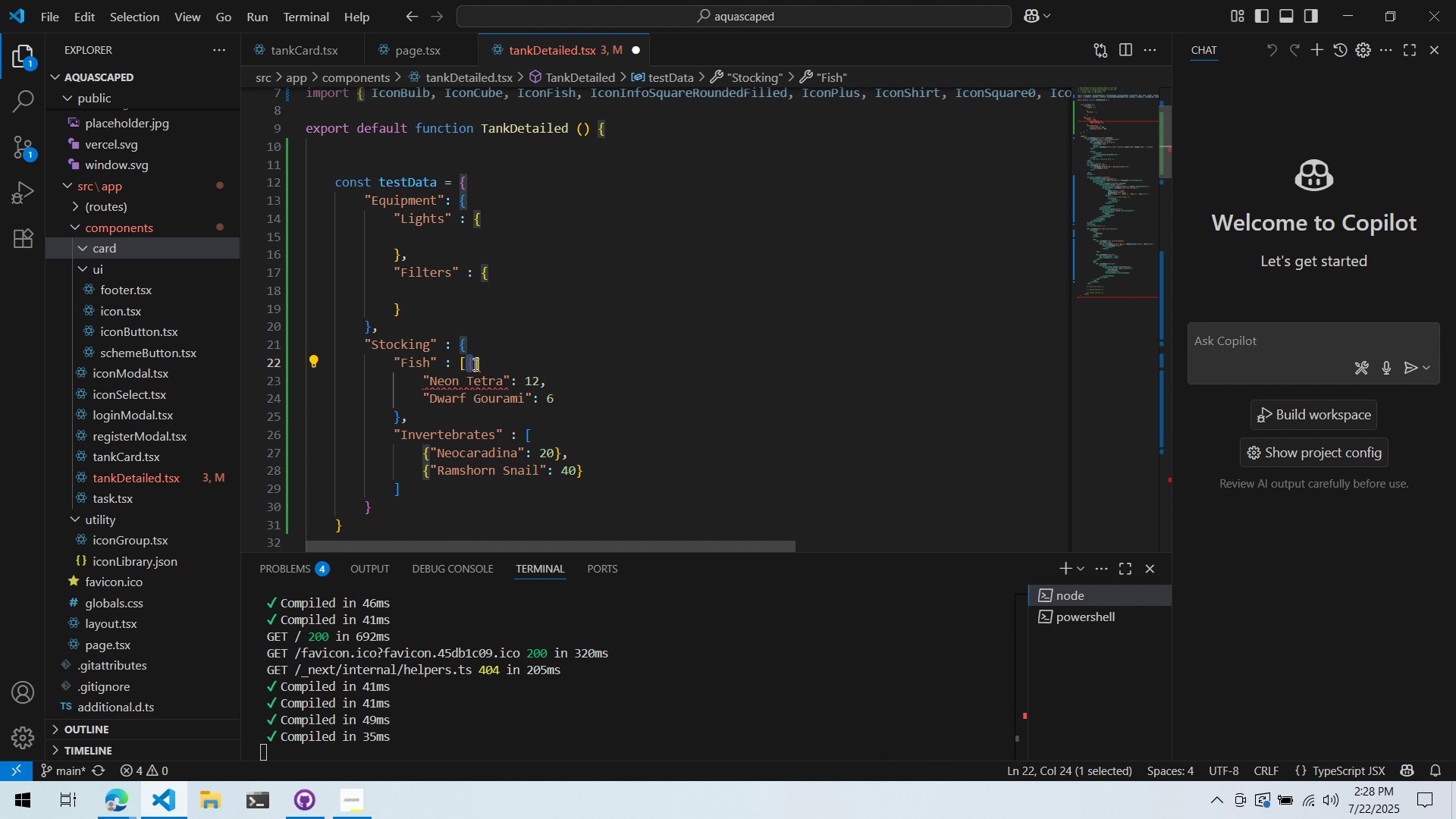 
key(Control+X)
 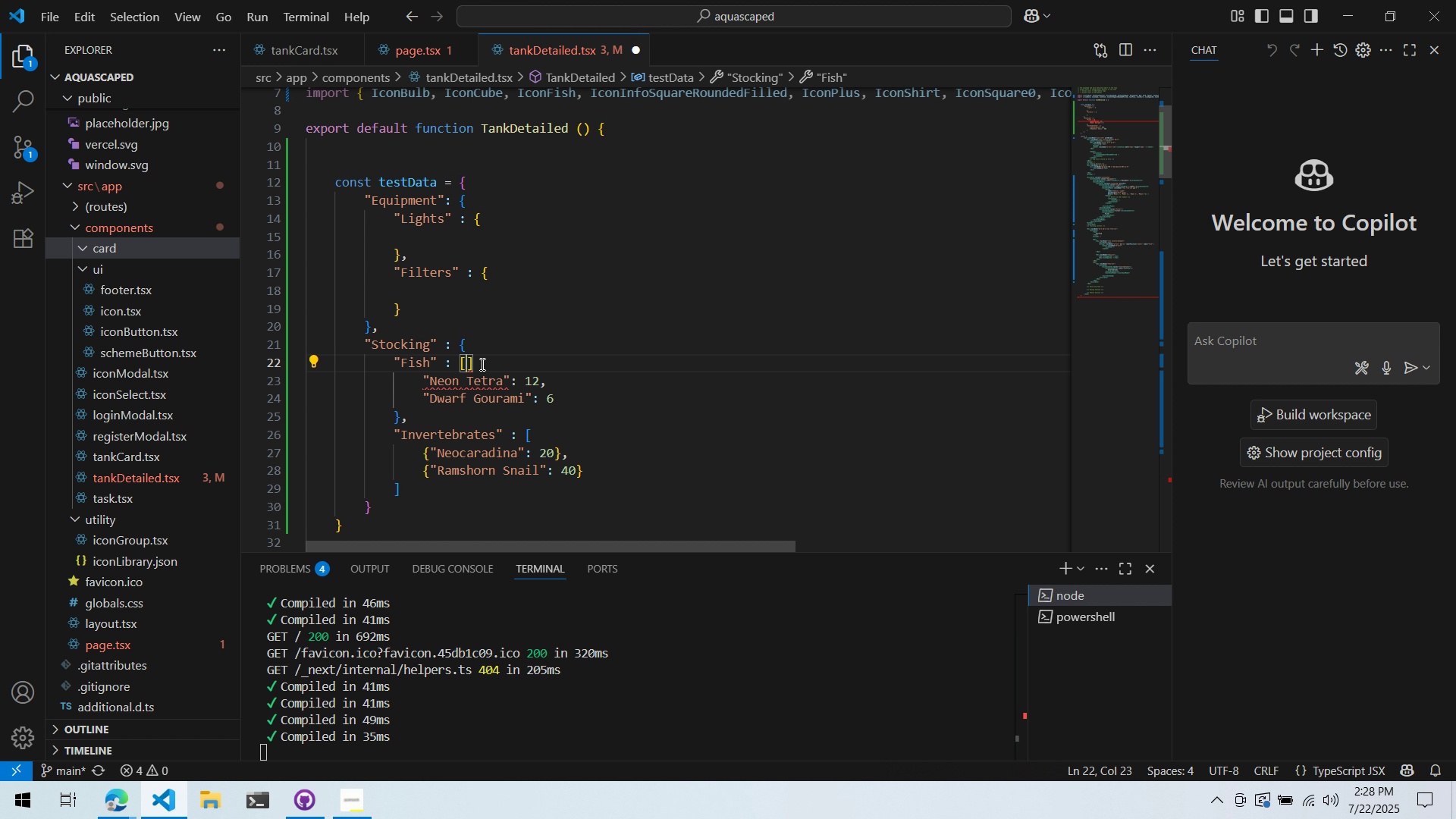 
left_click_drag(start_coordinate=[481, 363], to_coordinate=[467, 366])
 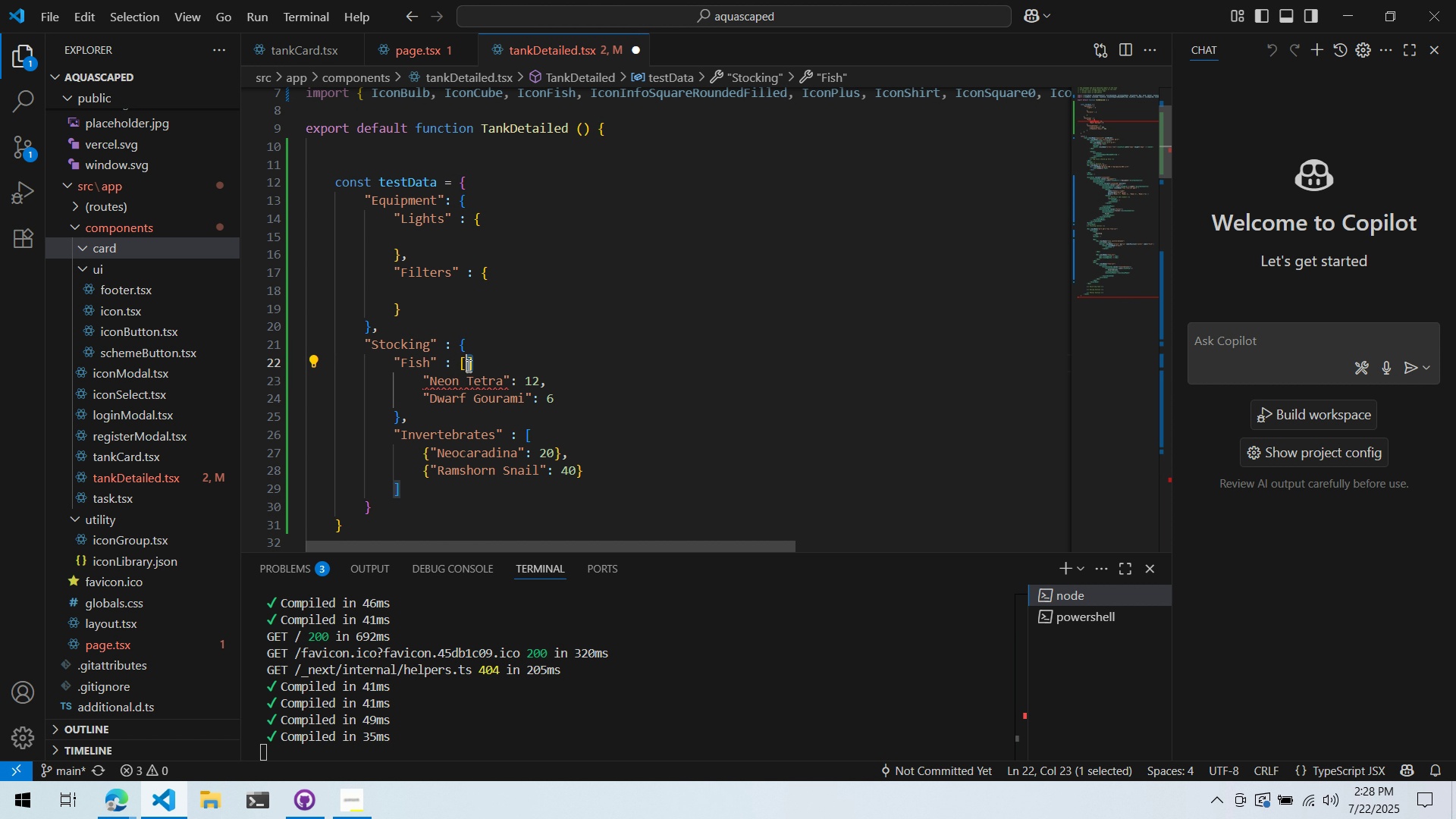 
left_click_drag(start_coordinate=[467, 366], to_coordinate=[403, 422])
 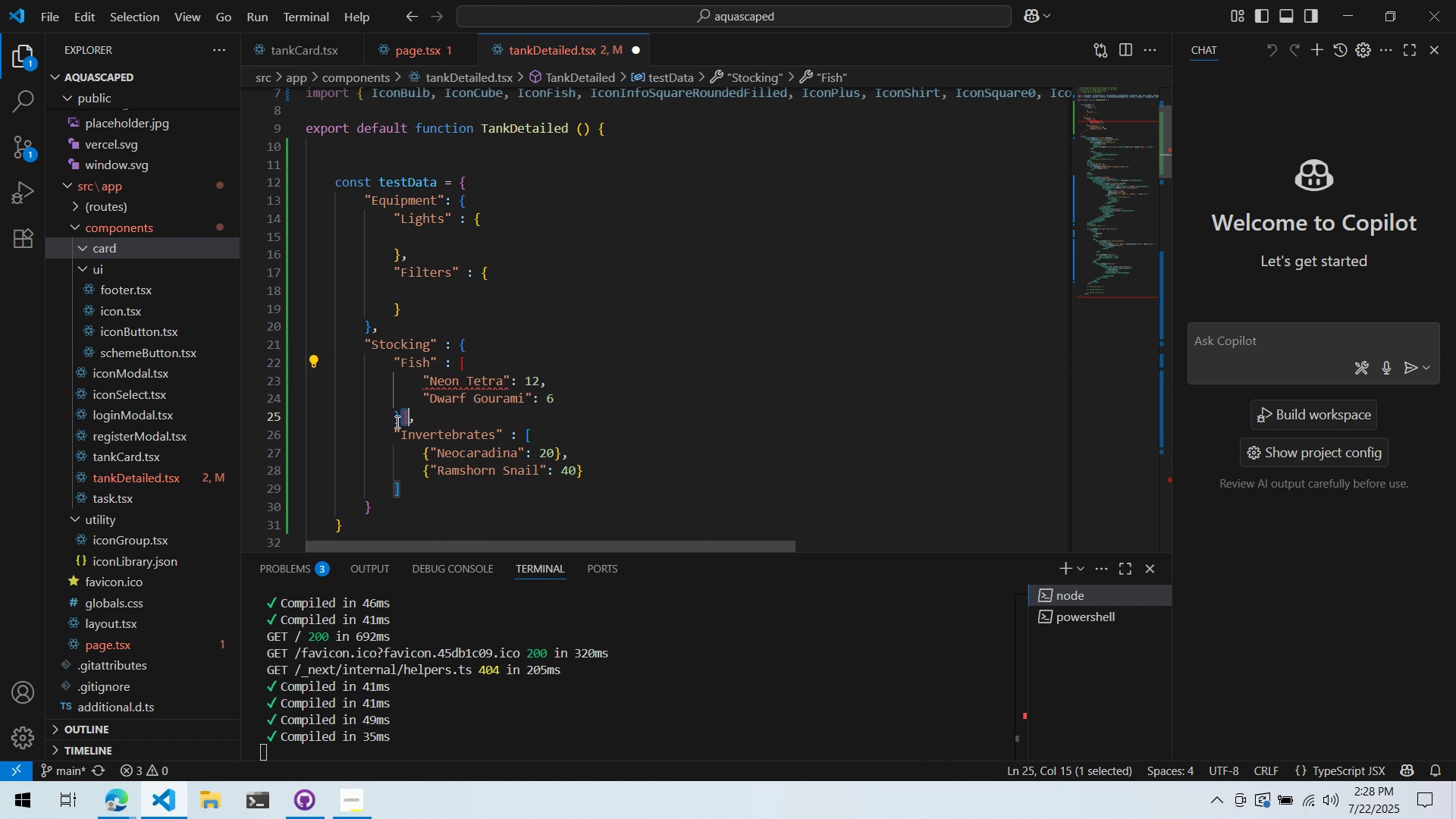 
left_click_drag(start_coordinate=[396, 421], to_coordinate=[400, 420])
 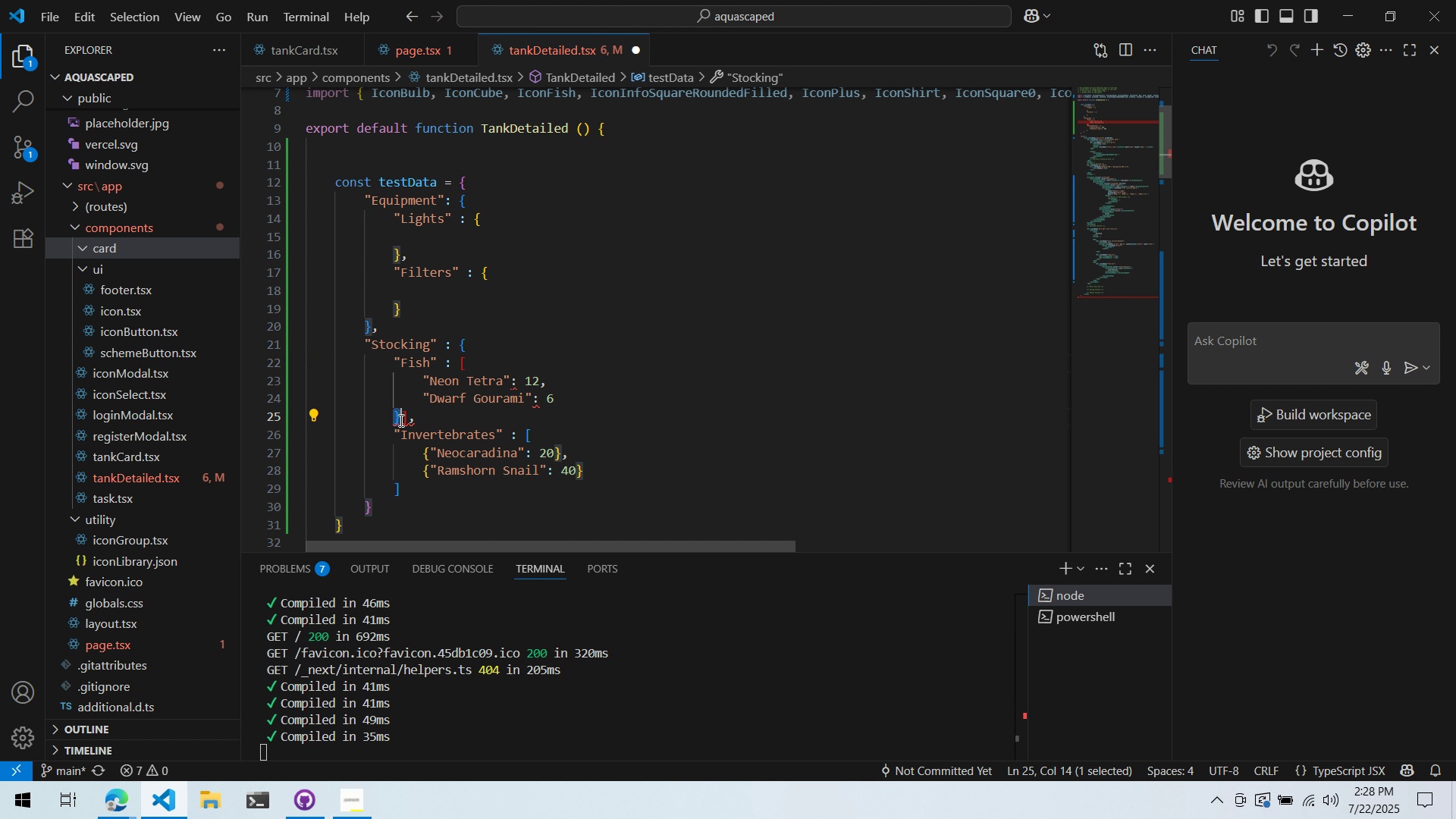 
key(Control+ControlLeft)
 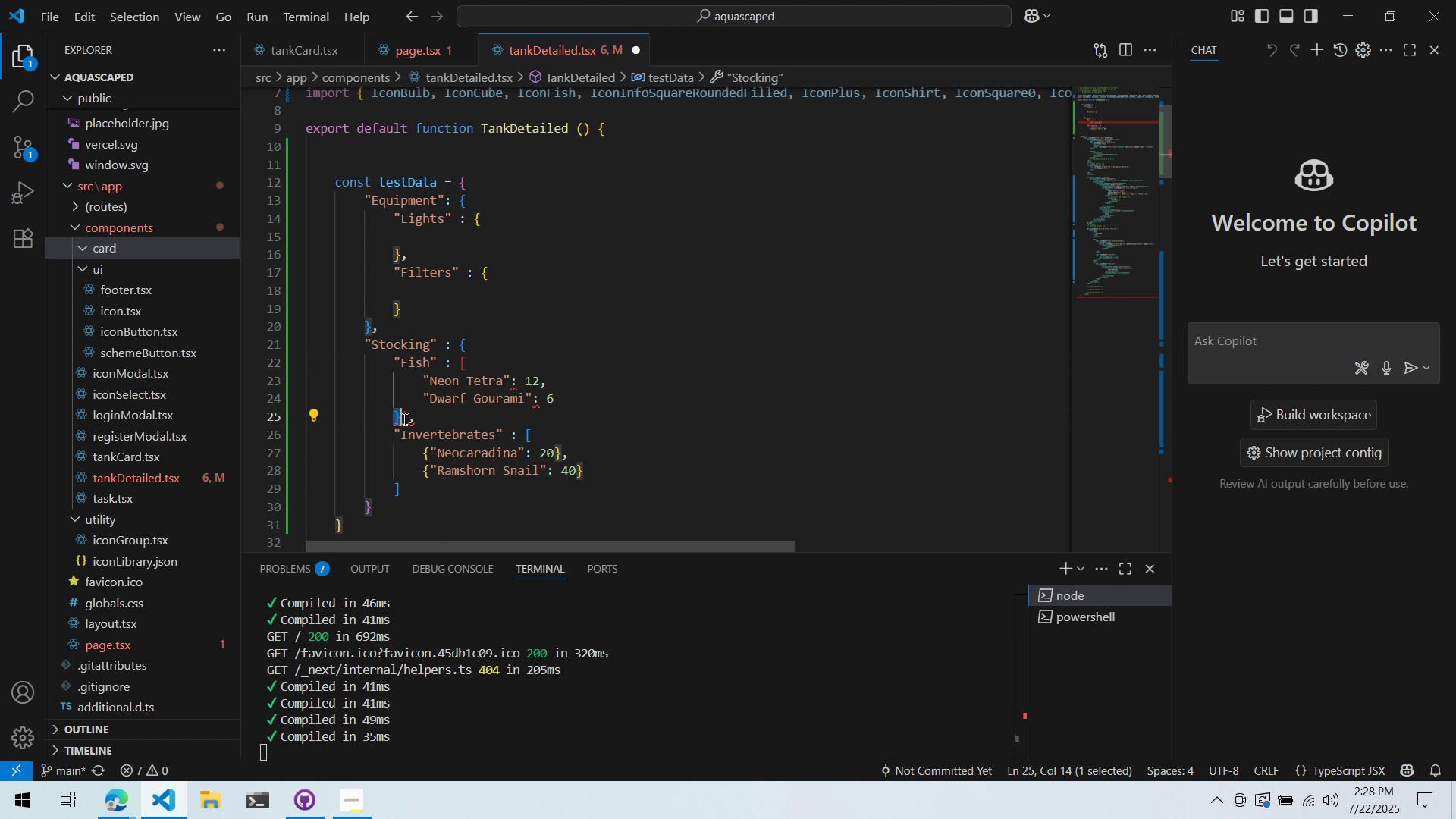 
key(Control+X)
 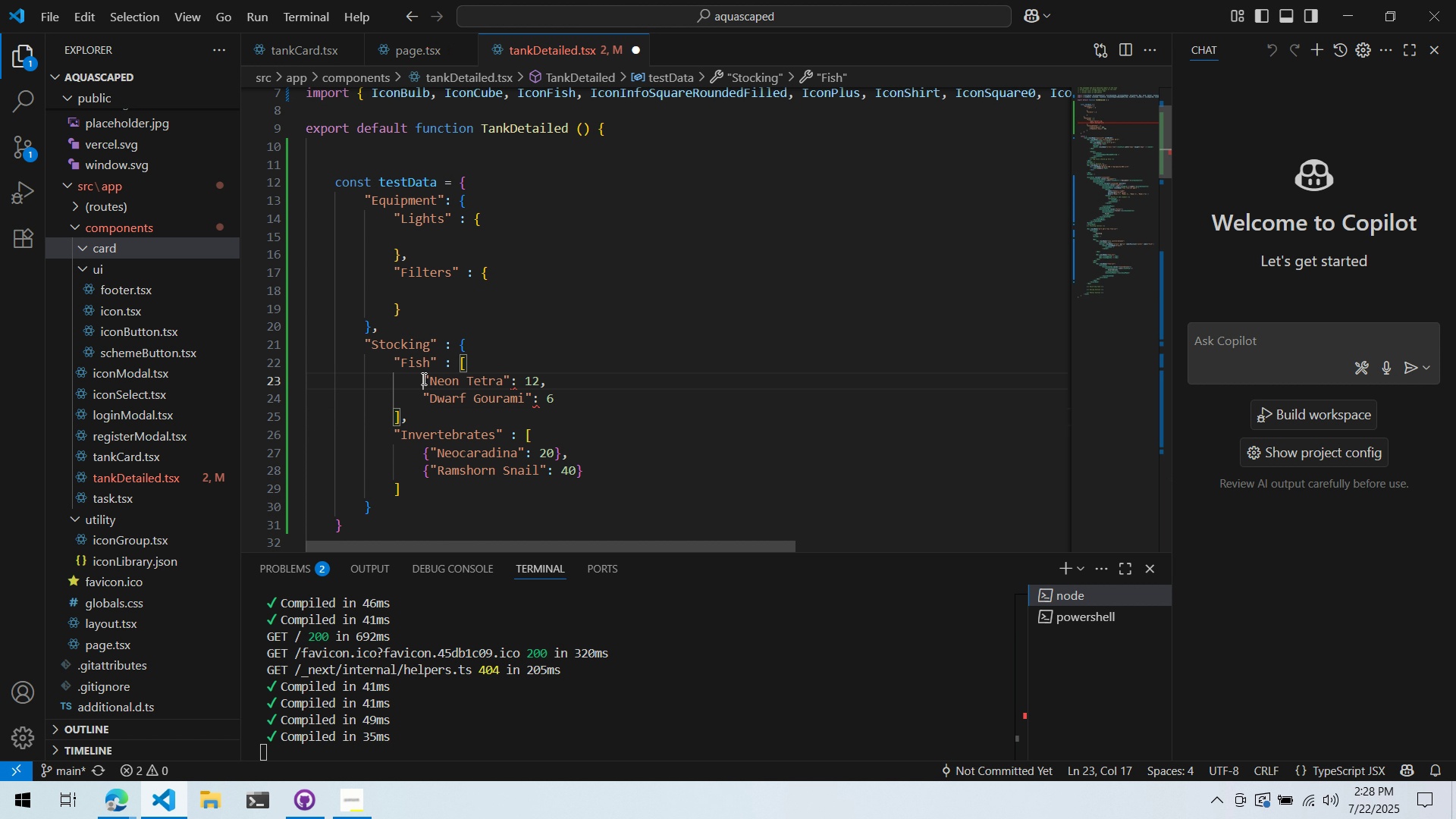 
left_click_drag(start_coordinate=[421, 381], to_coordinate=[538, 384])
 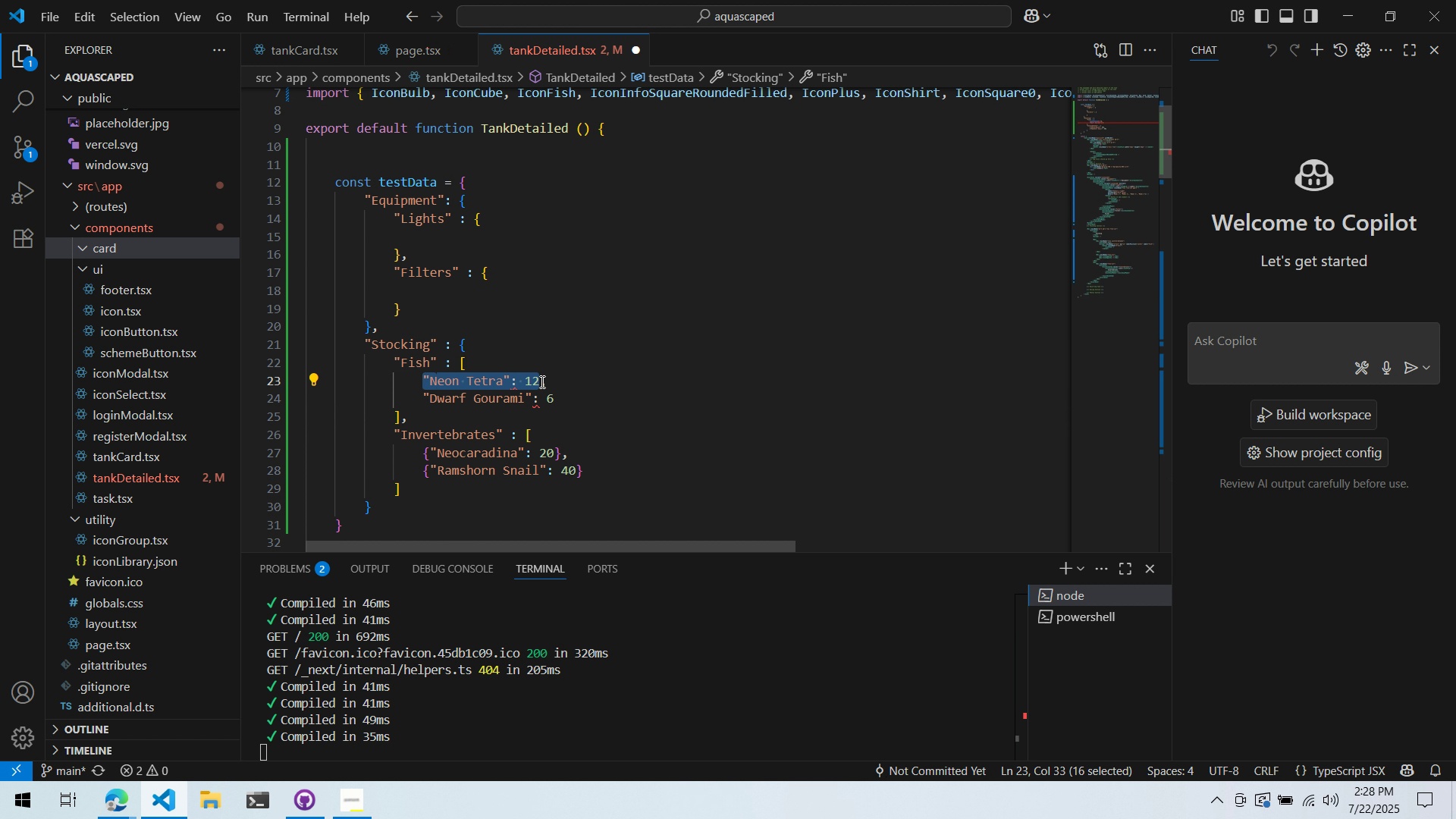 
key(Shift+BracketLeft)
 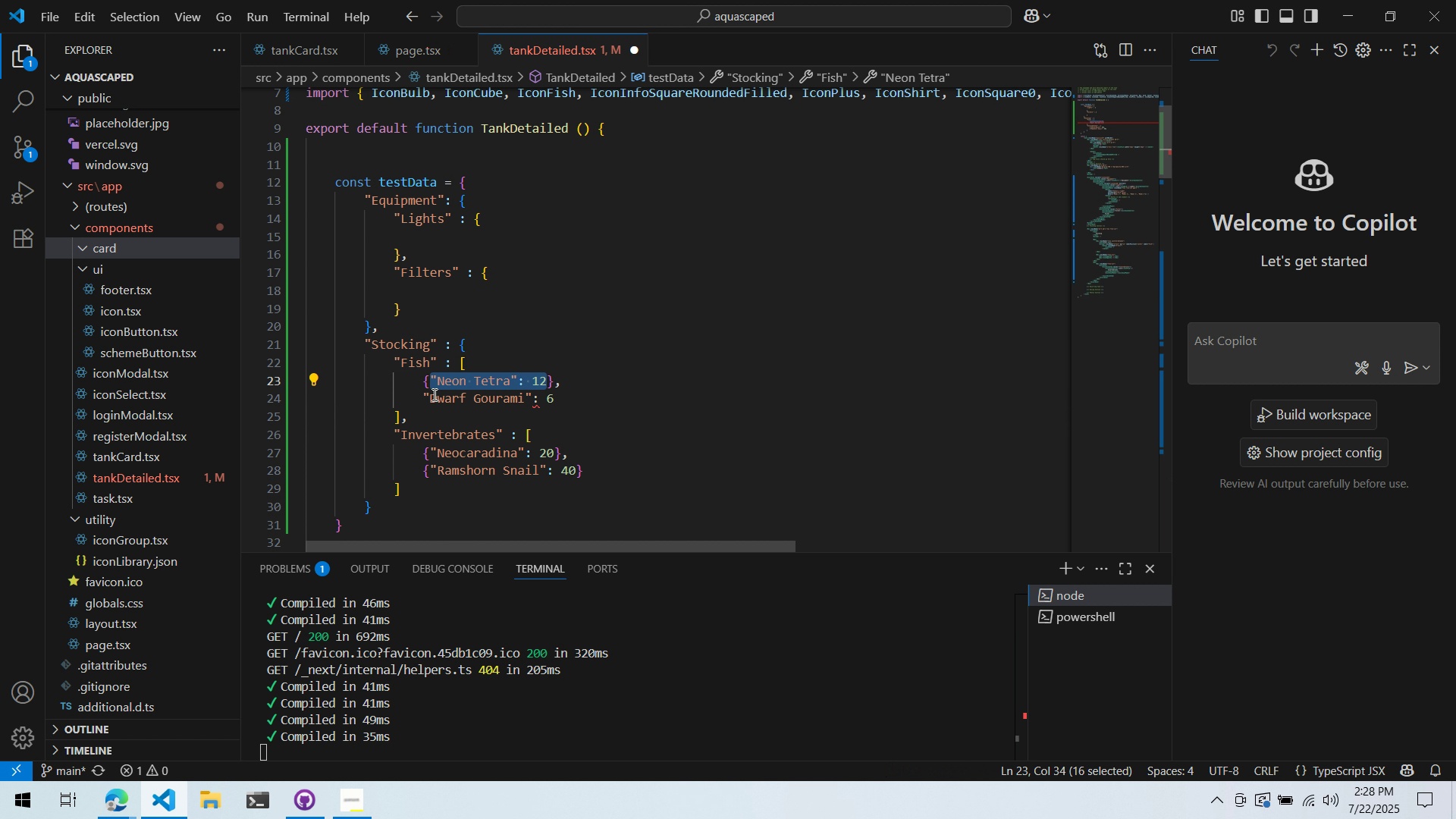 
left_click_drag(start_coordinate=[425, 399], to_coordinate=[554, 398])
 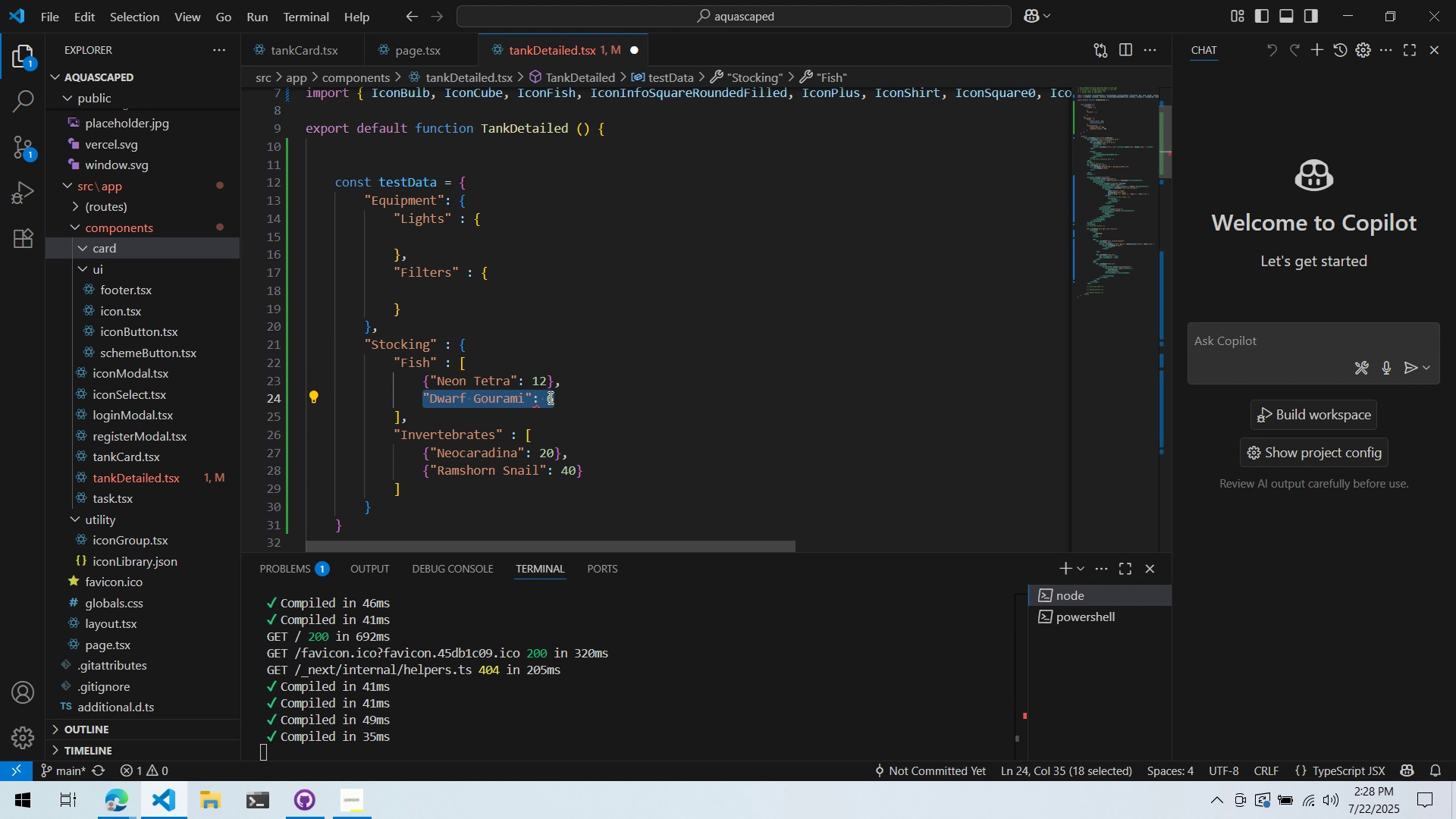 
key(Shift+BracketLeft)
 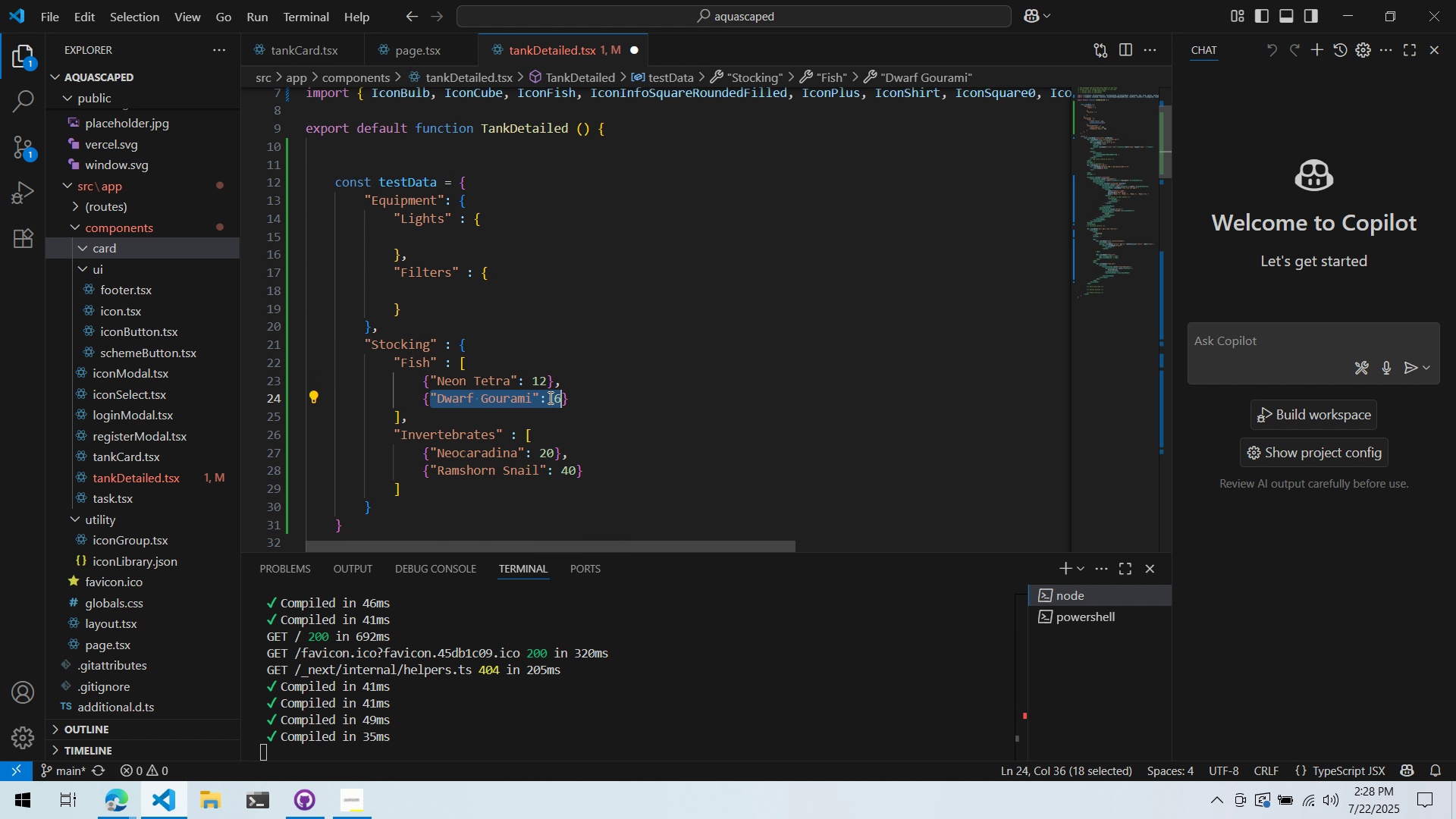 
left_click([627, 385])
 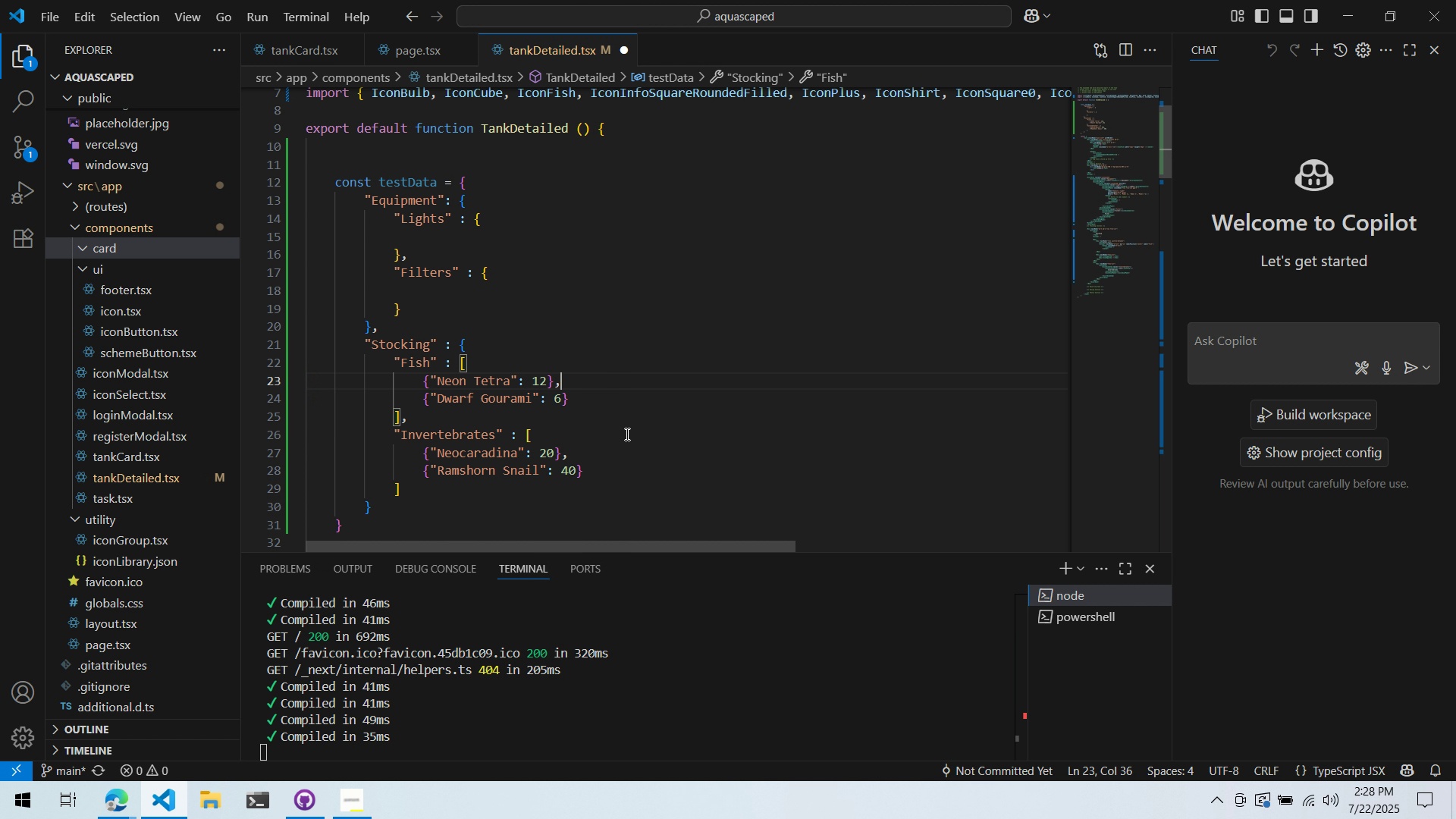 
left_click([617, 447])
 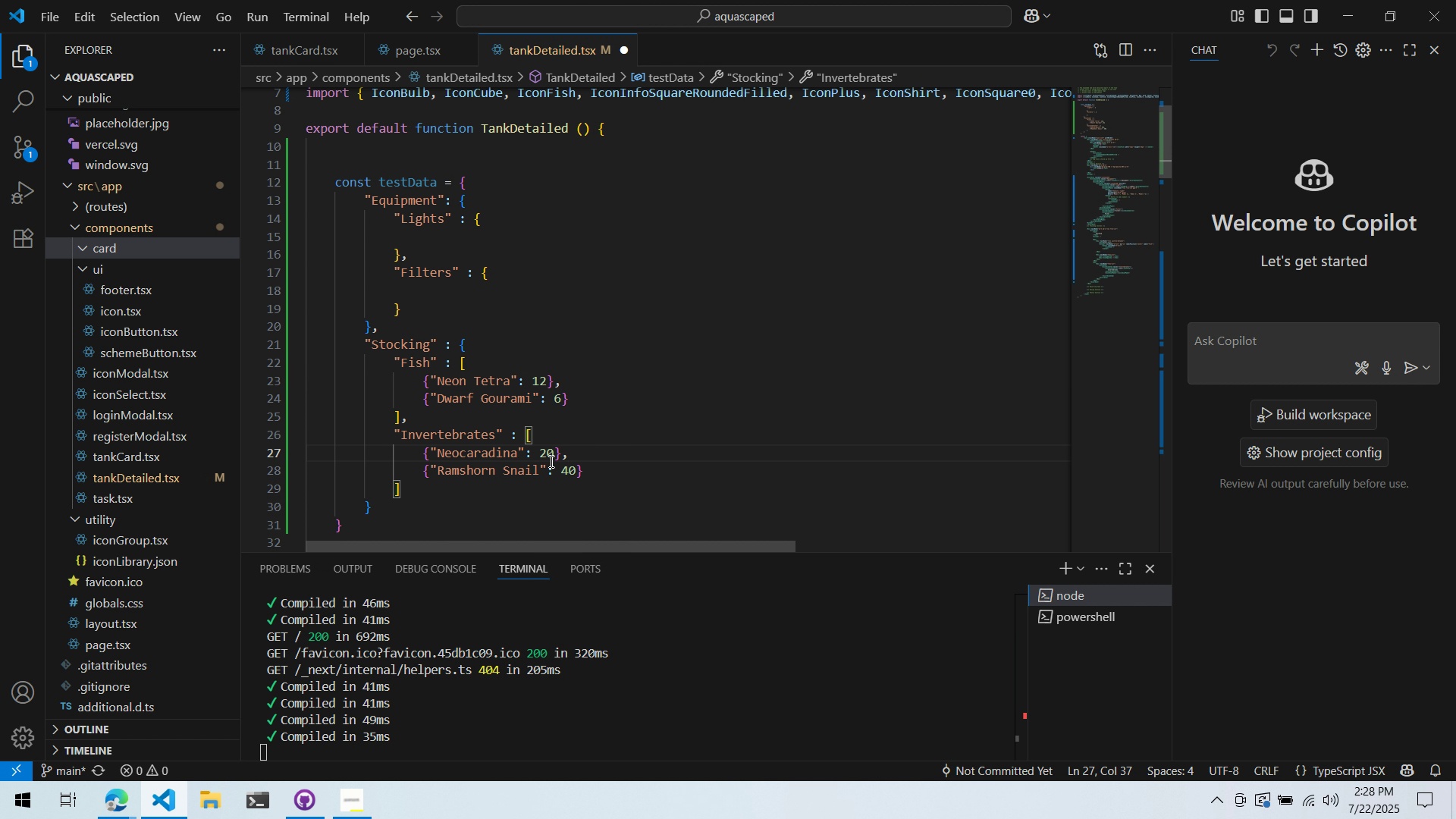 
left_click([556, 453])
 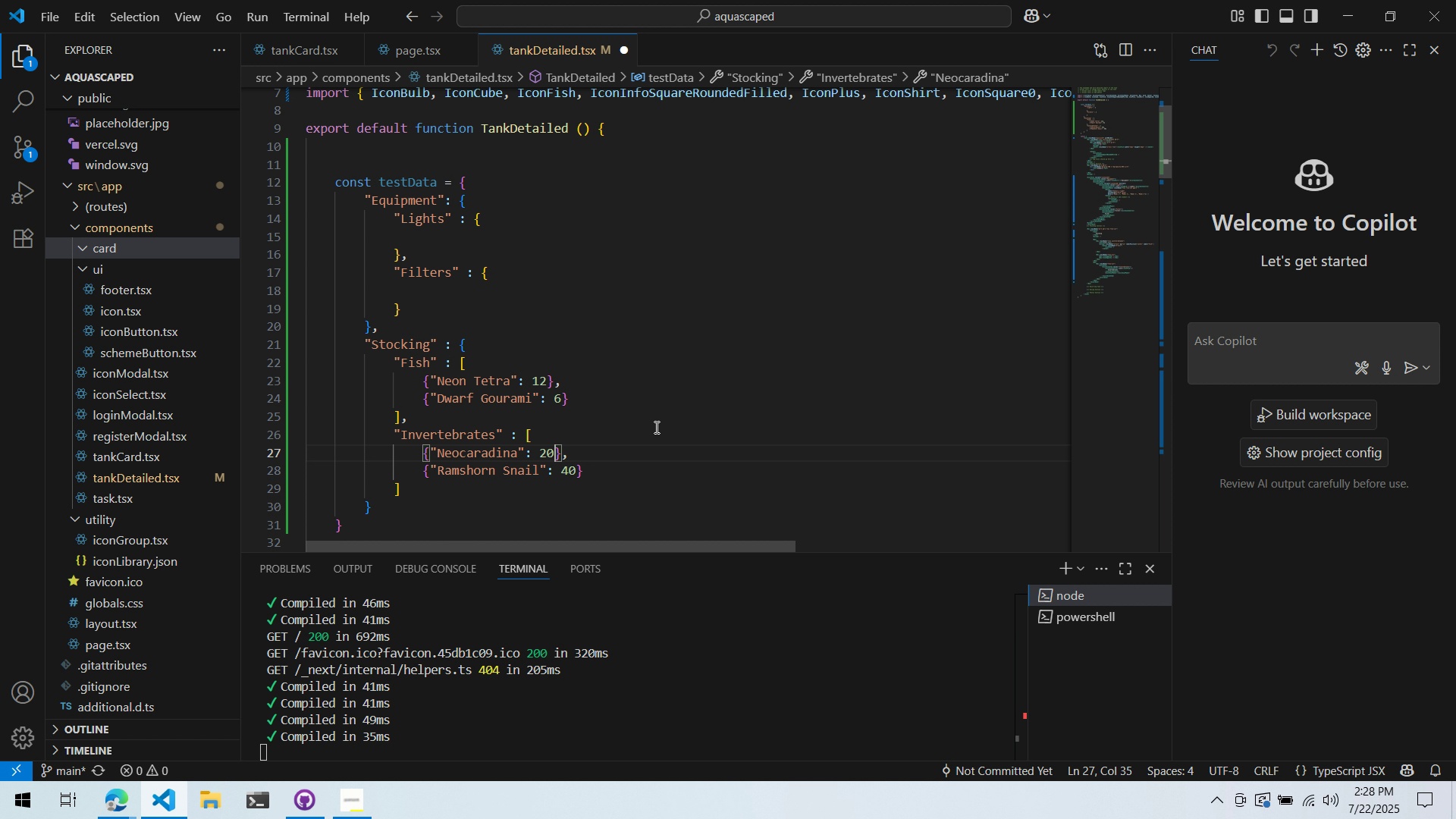 
scroll: coordinate [588, 428], scroll_direction: down, amount: 2.0
 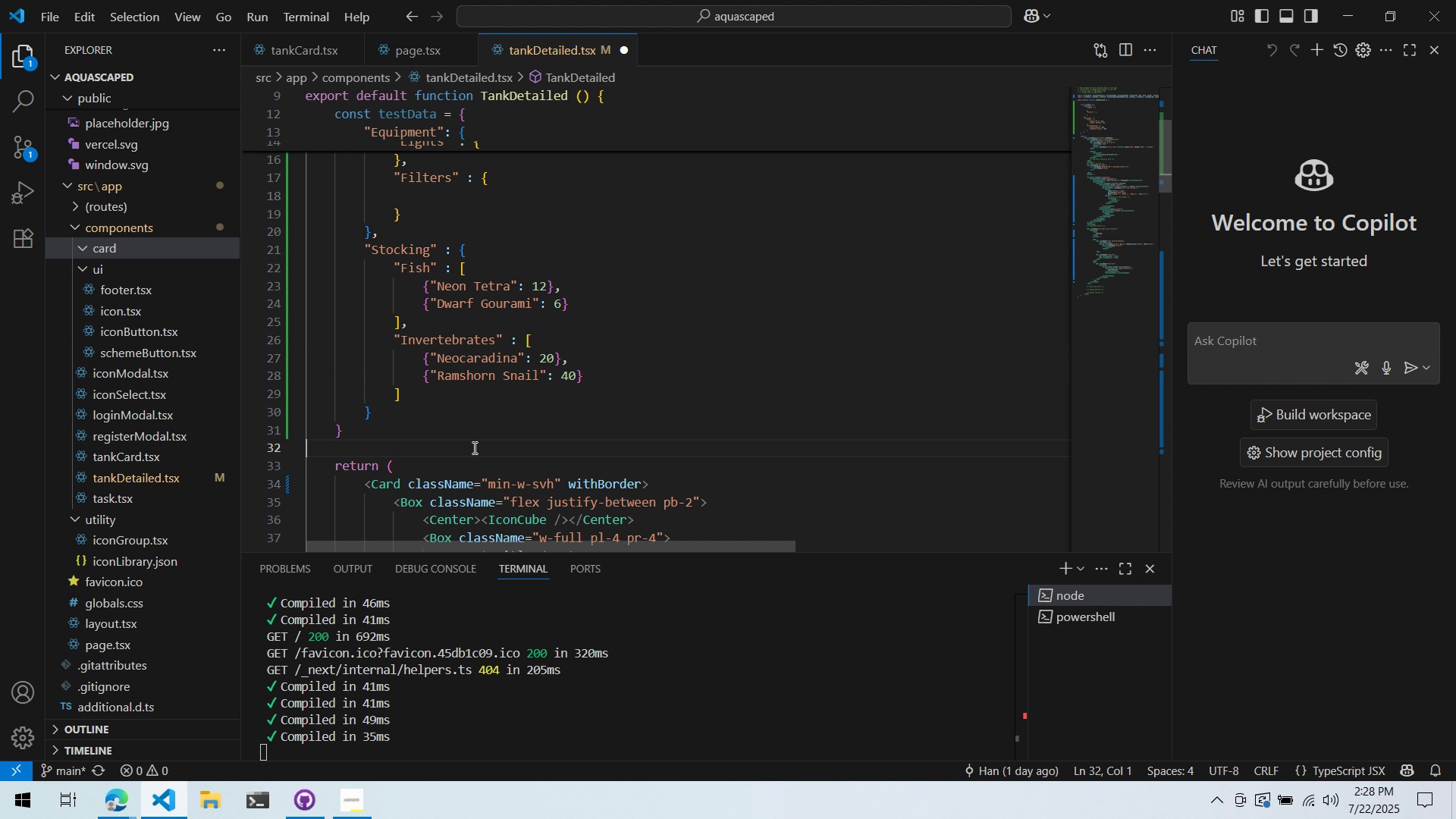 
double_click([482, 440])
 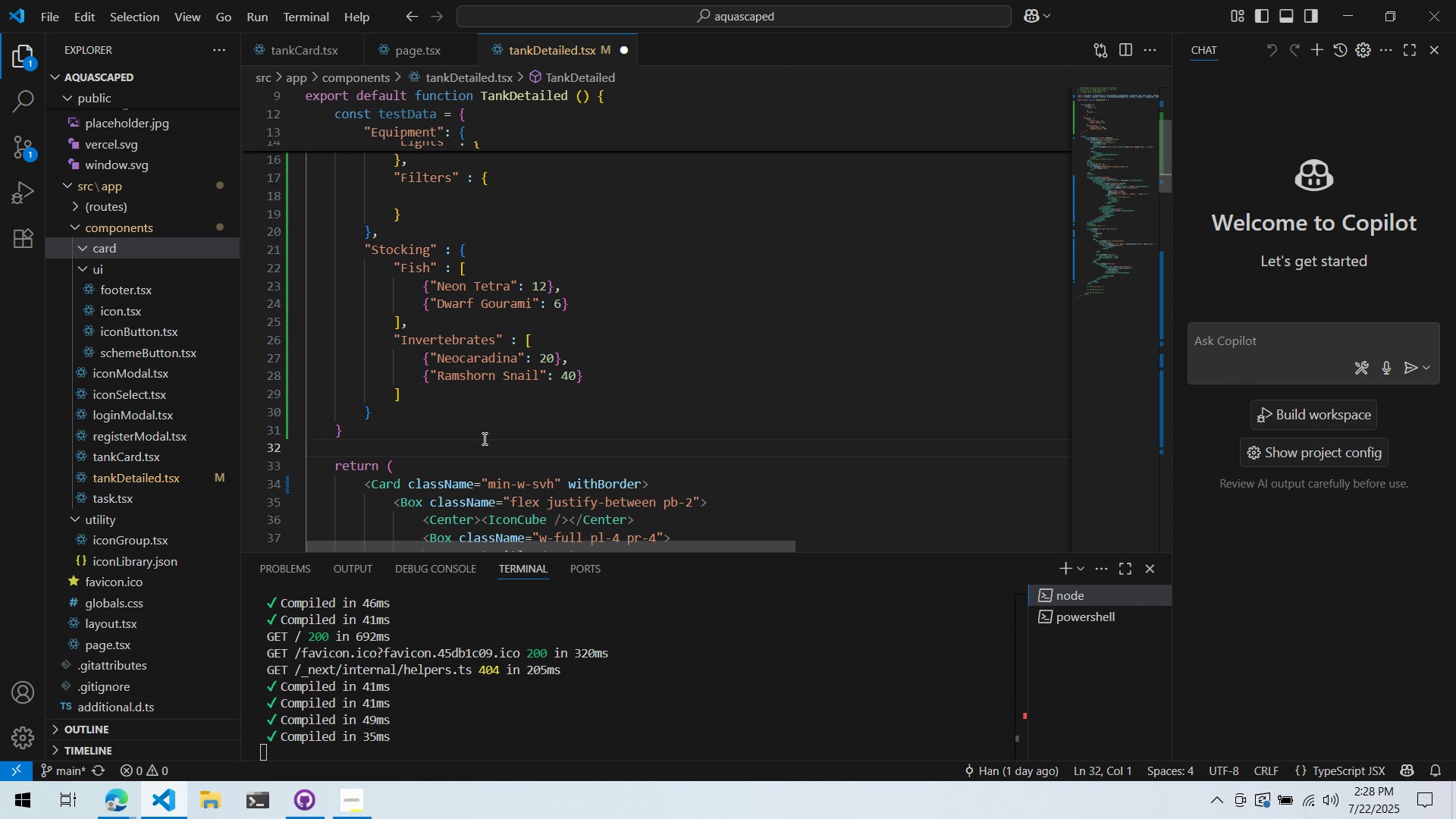 
scroll: coordinate [487, 436], scroll_direction: up, amount: 1.0
 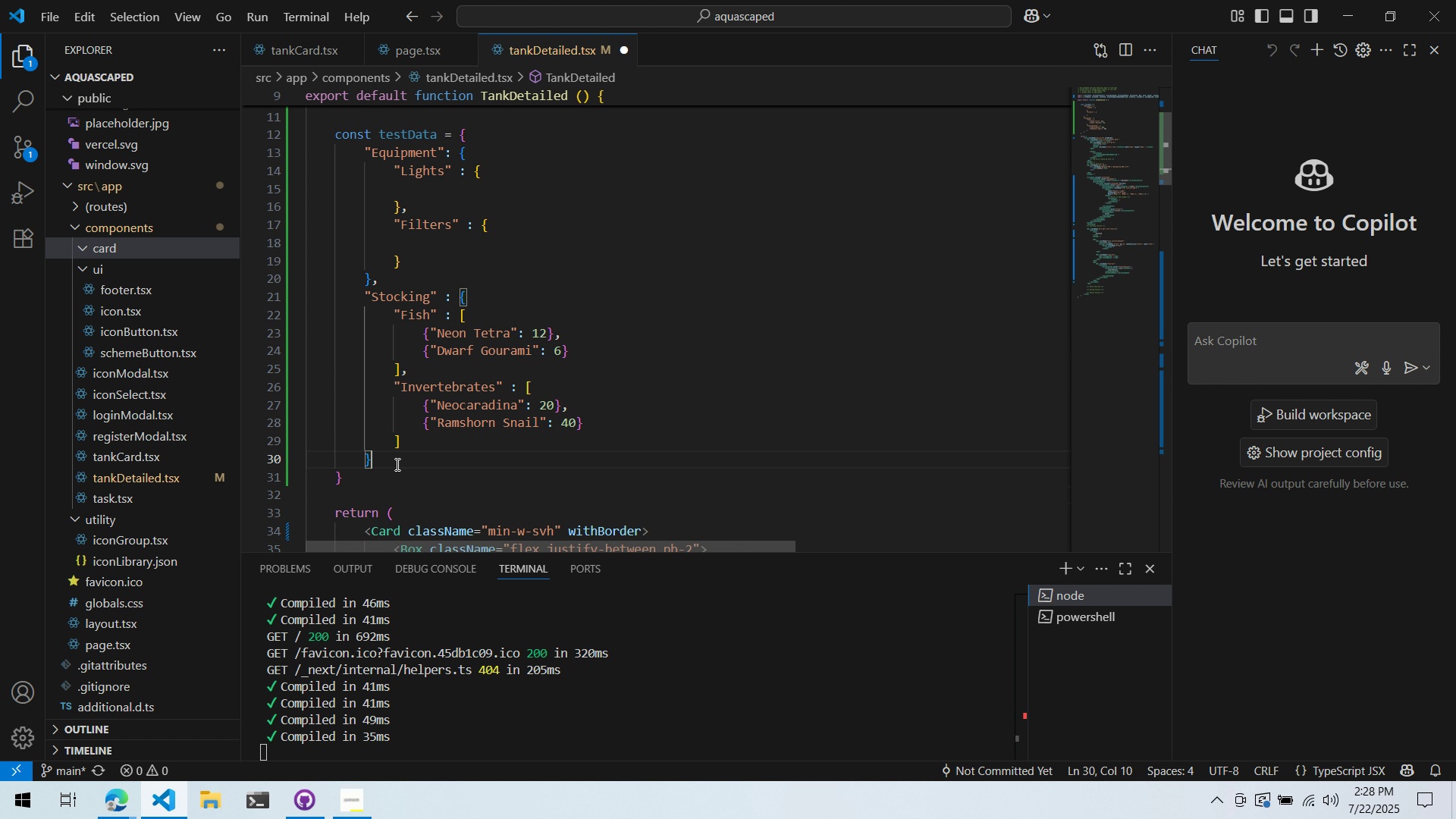 
double_click([385, 474])
 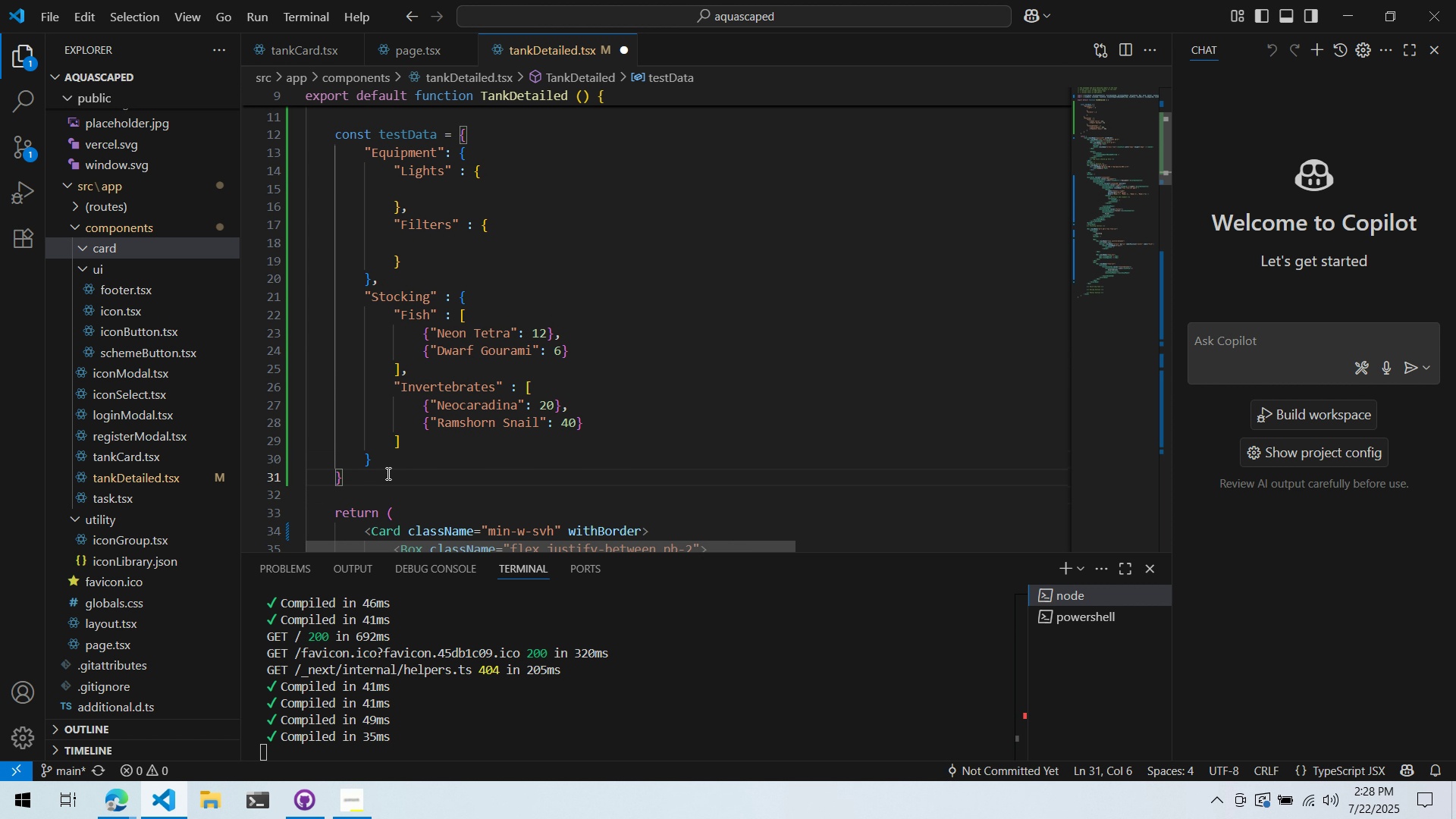 
key(Enter)
 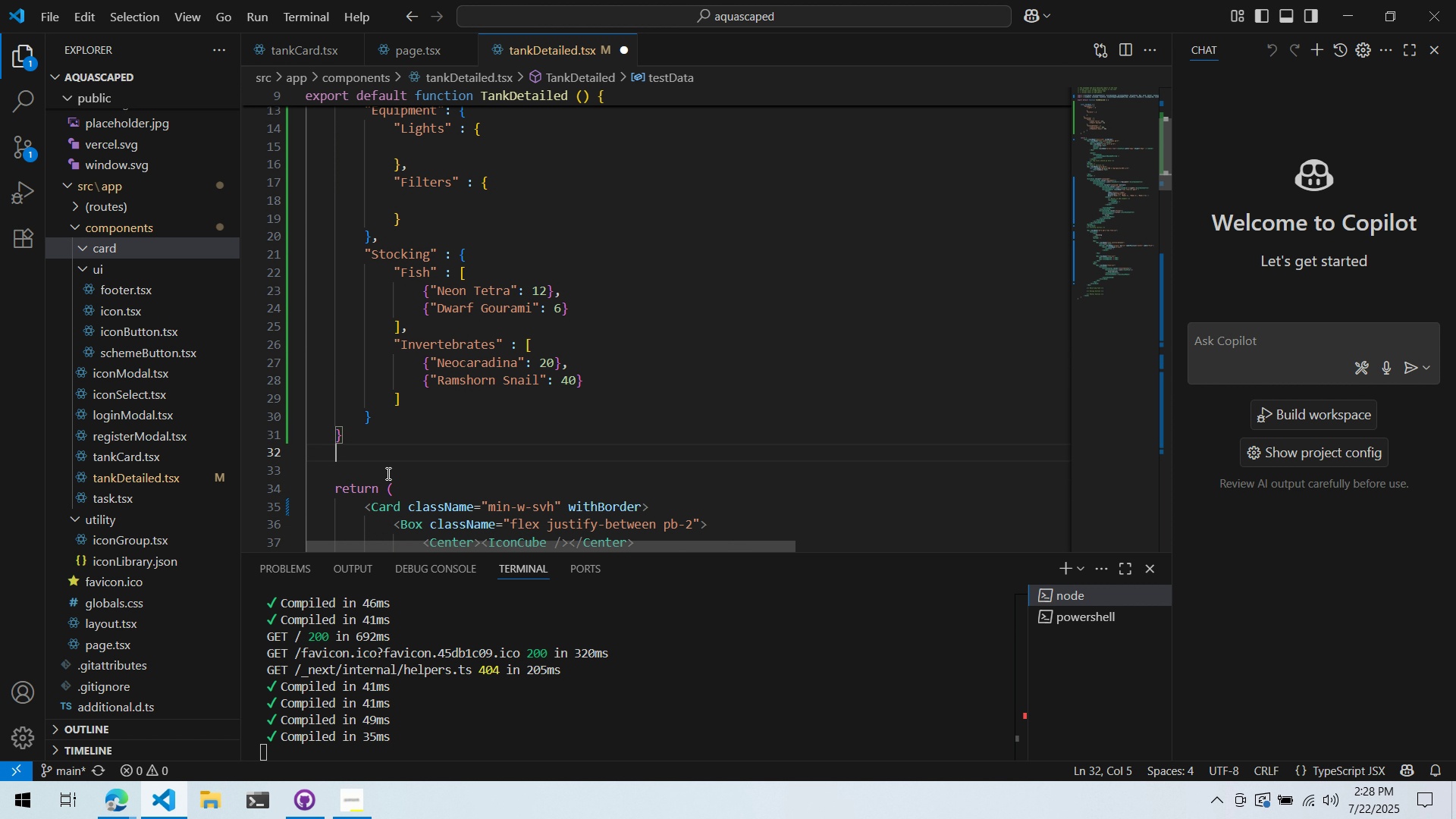 
key(Enter)
 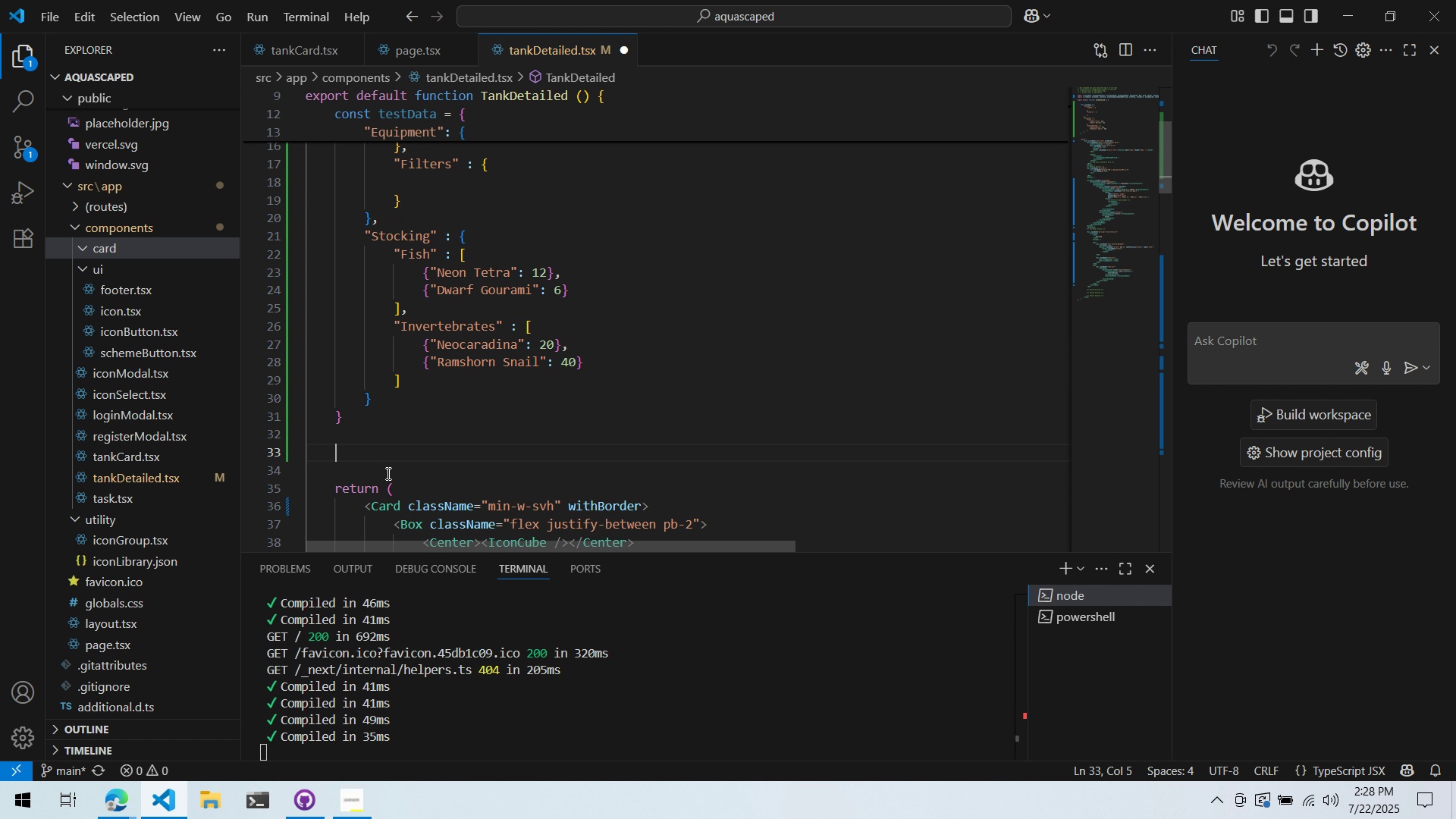 
type(const live)
 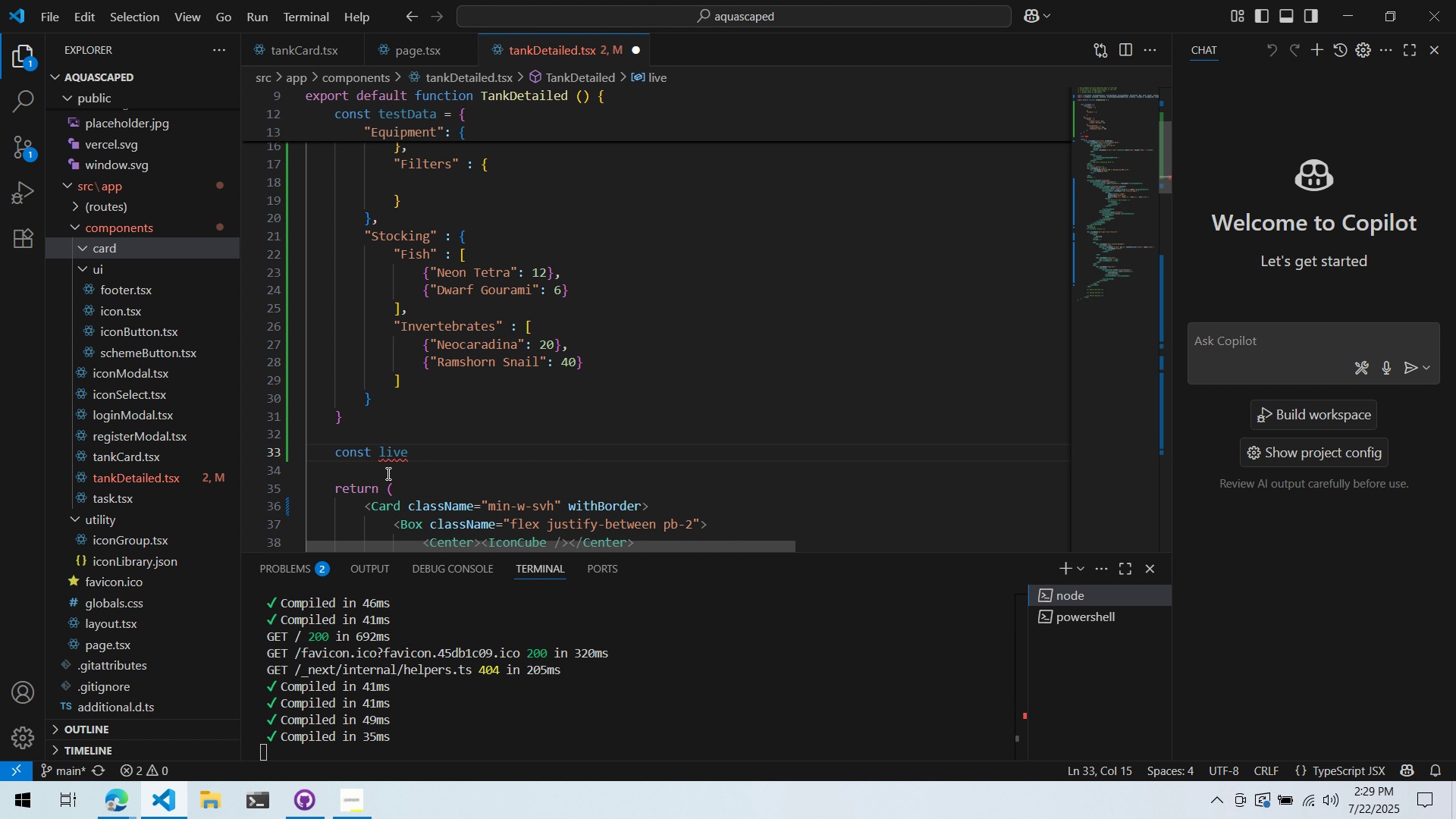 
key(Control+Backspace)
 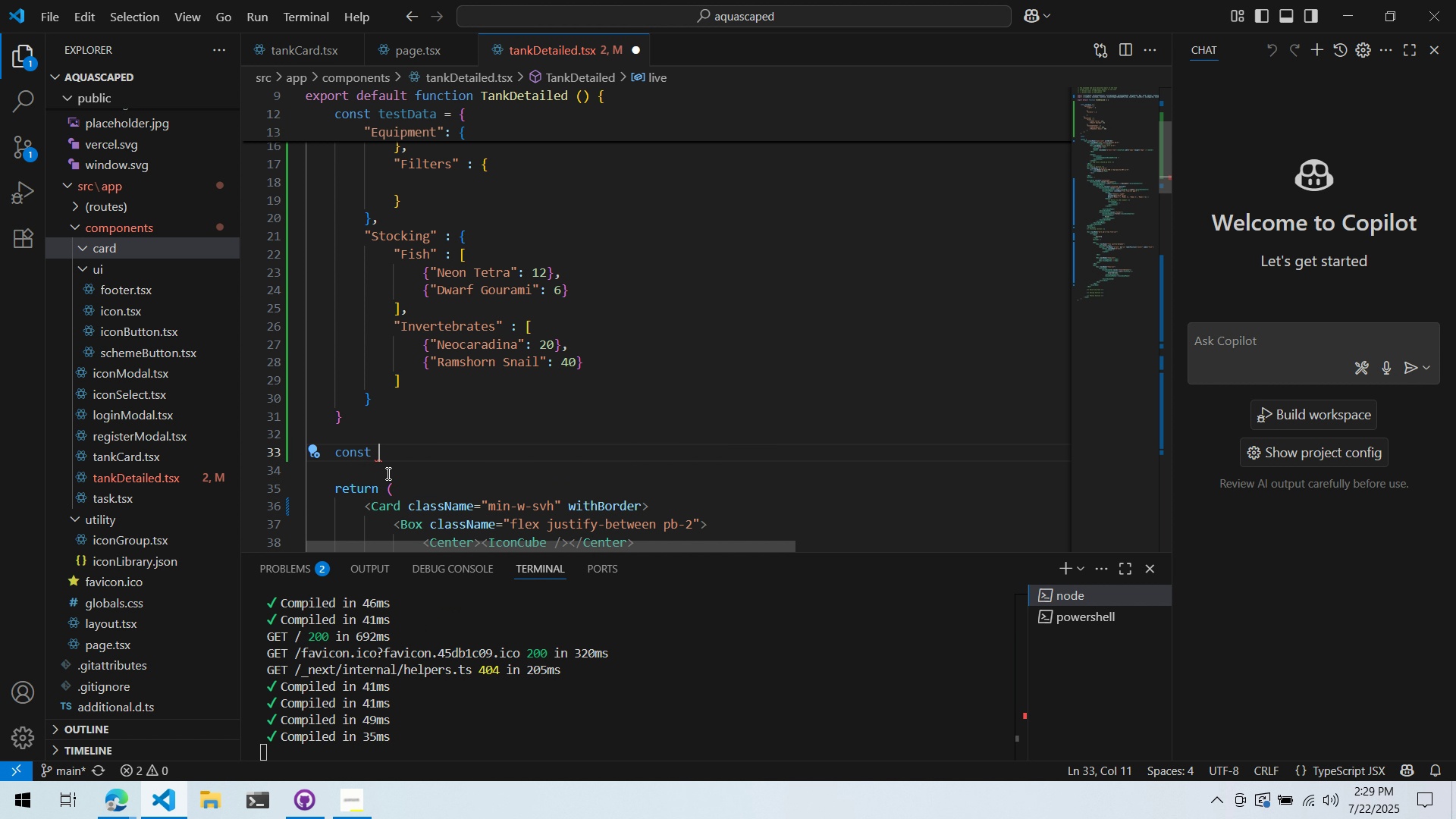 
key(Control+Backspace)
 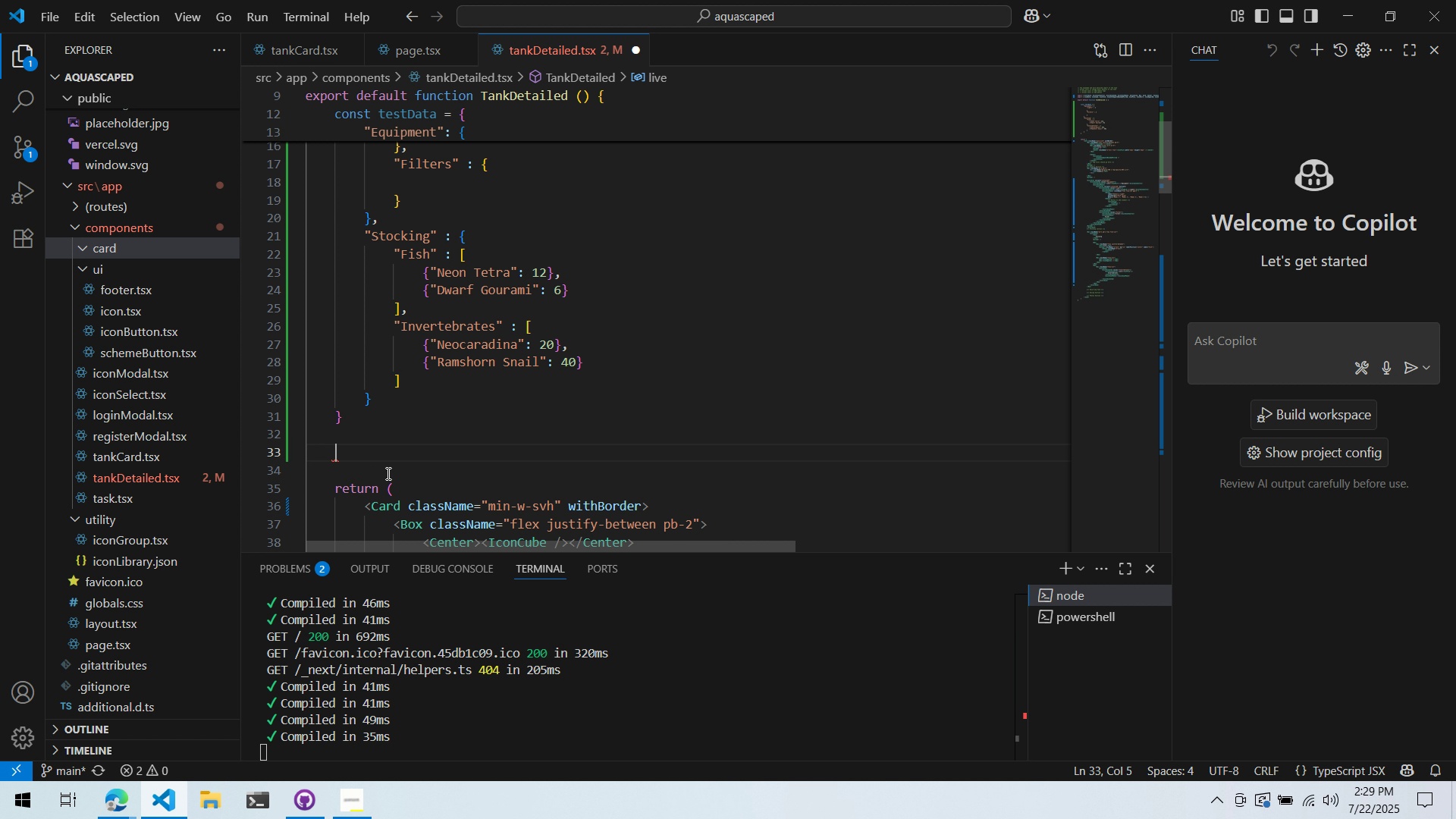 
type(type liveSt)
key(Backspace)
key(Backspace)
type(stock = {)
 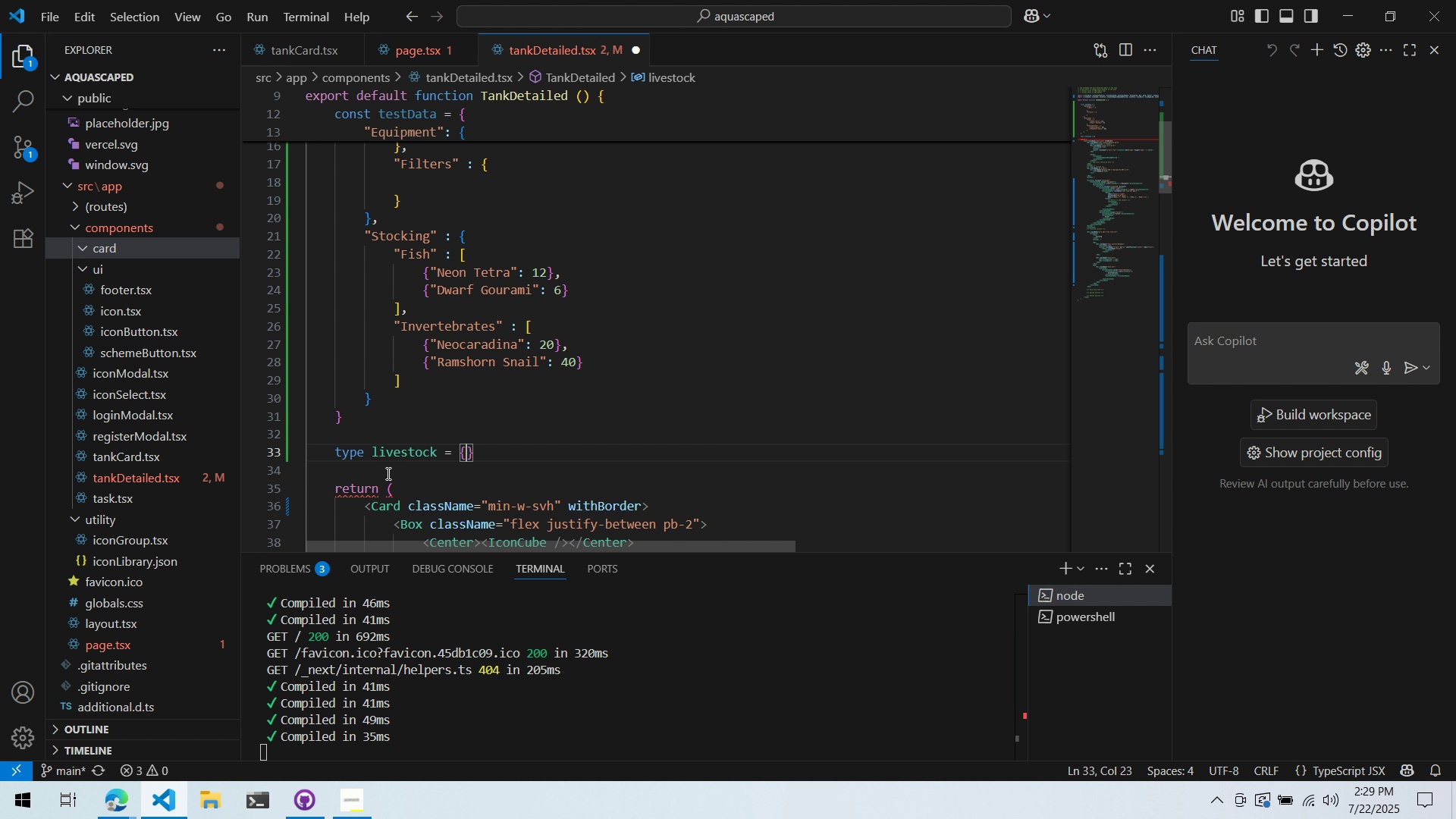 
key(Enter)
 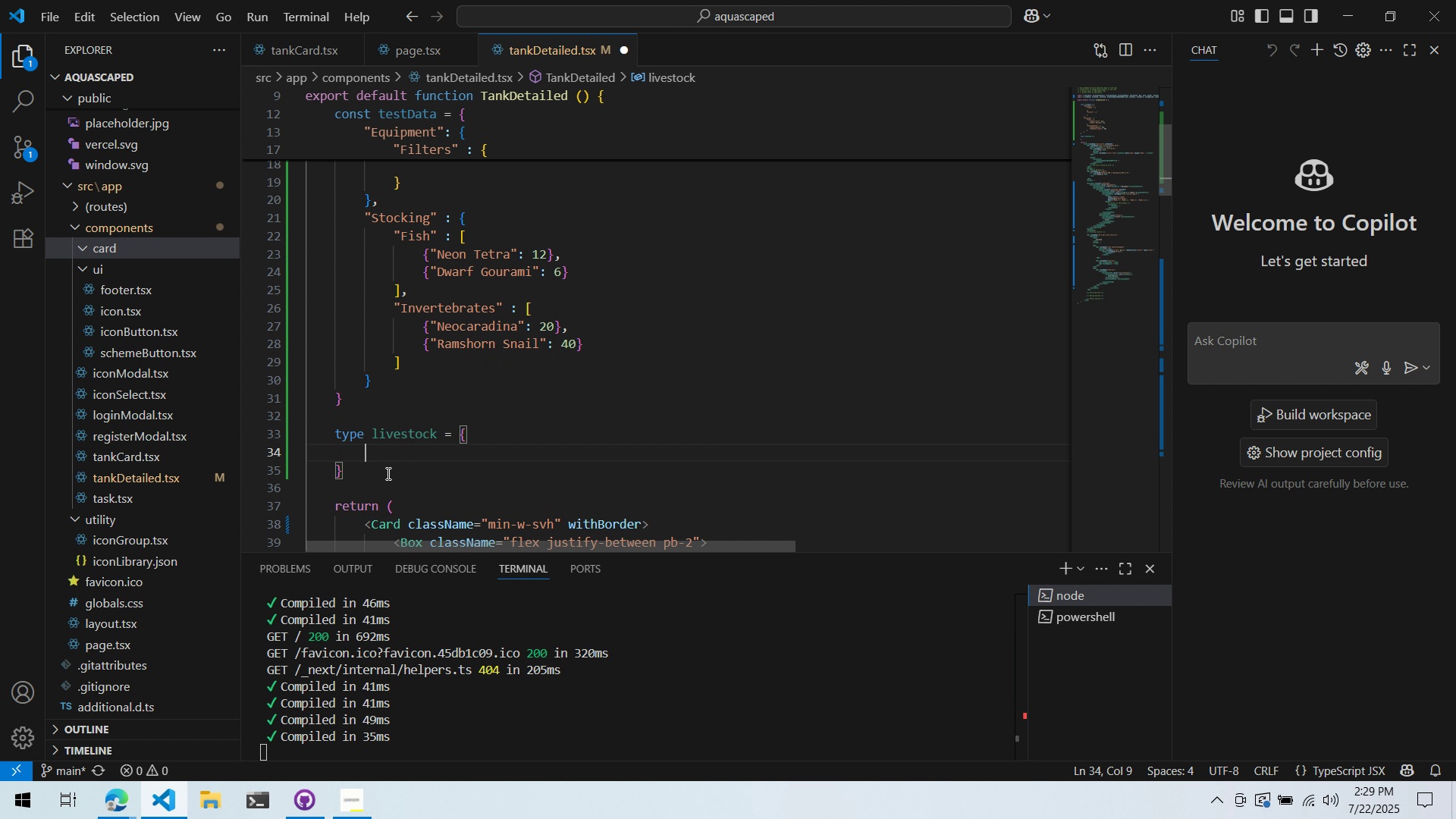 
type(name: ")
key(Backspace)
type(string,)
 